 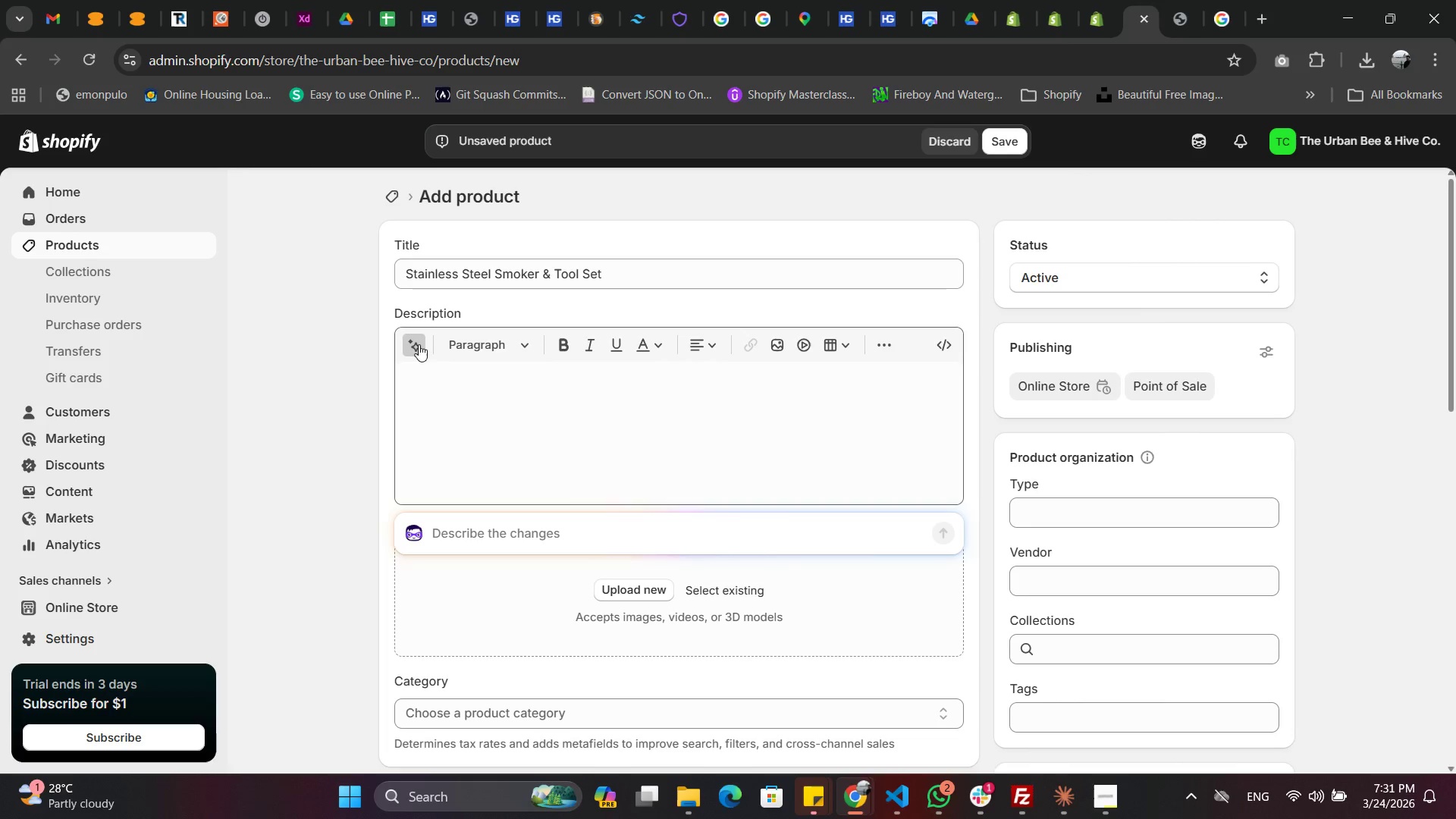 
left_click([520, 529])
 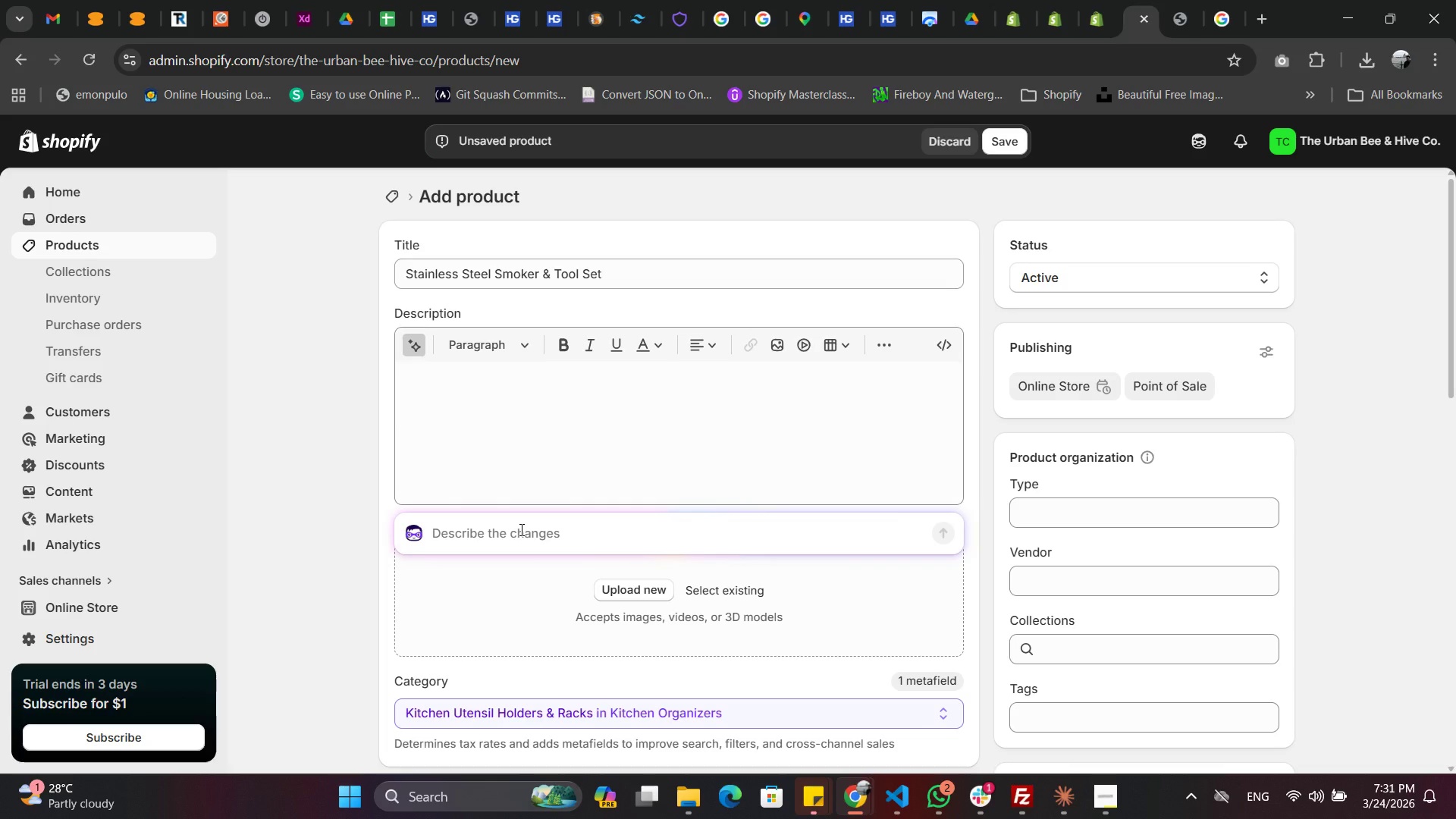 
type(Keep your hive inspections calm and effcient with )
 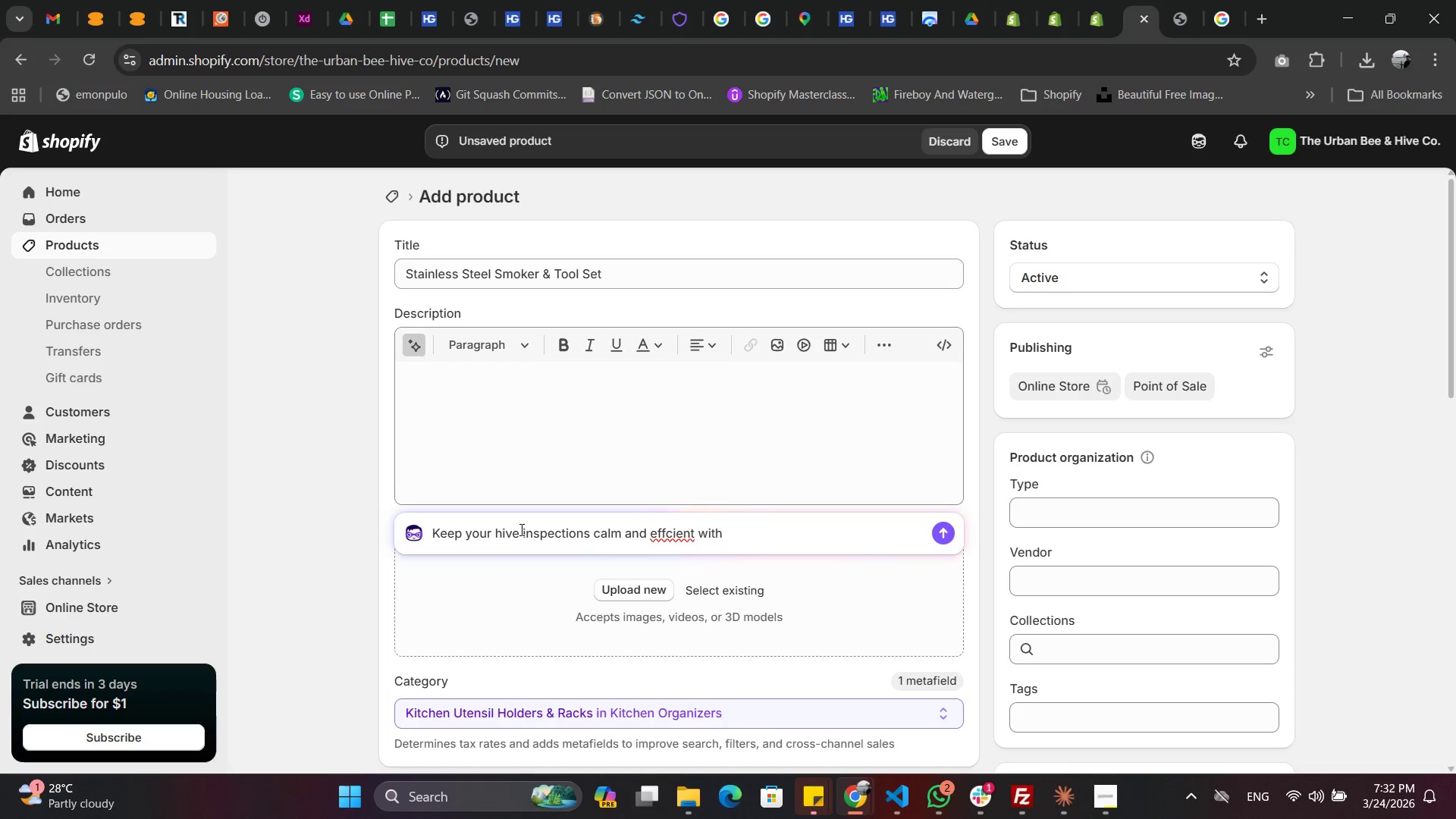 
type(our professional grade stainless smoker)
 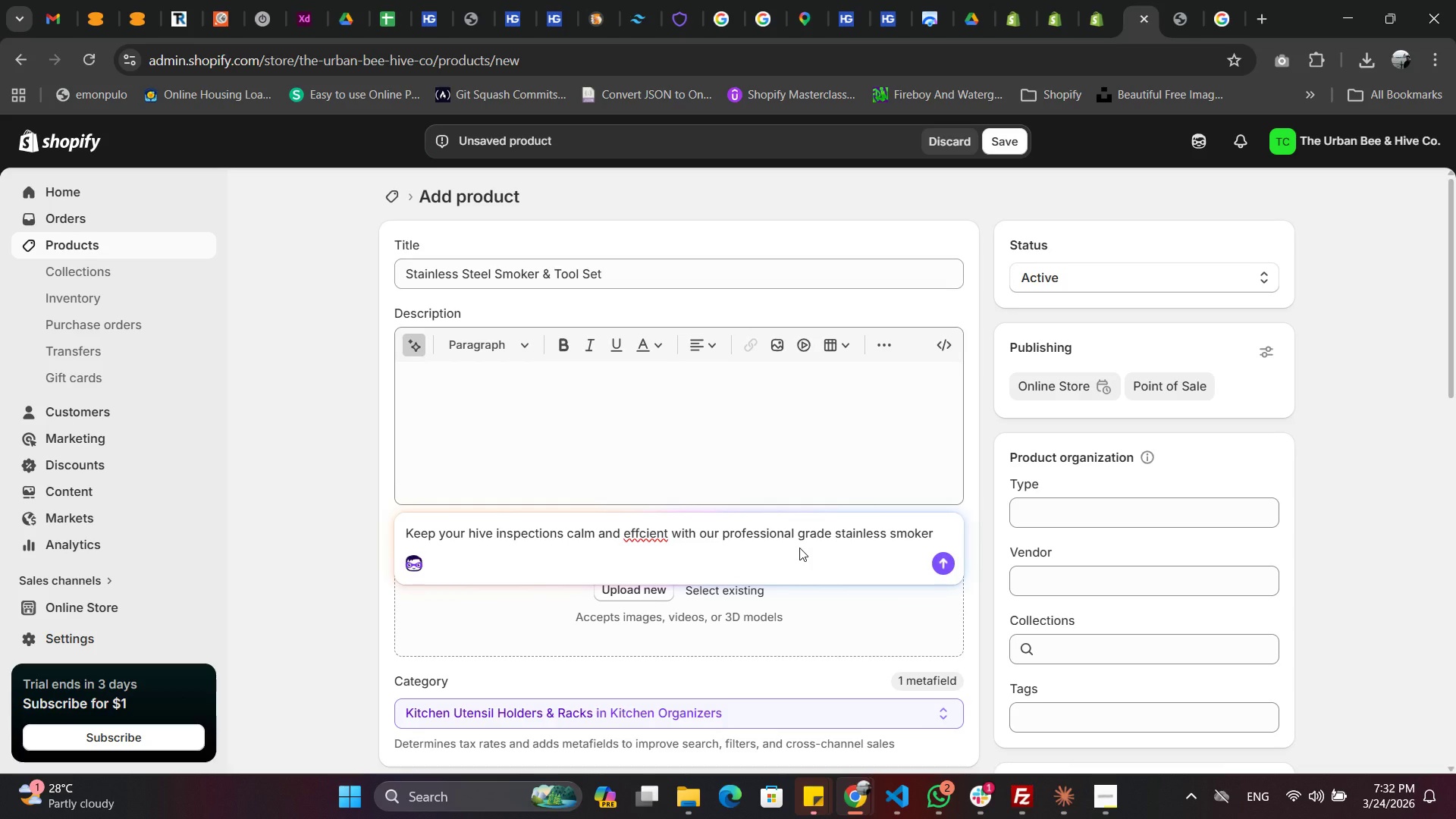 
left_click([639, 534])
 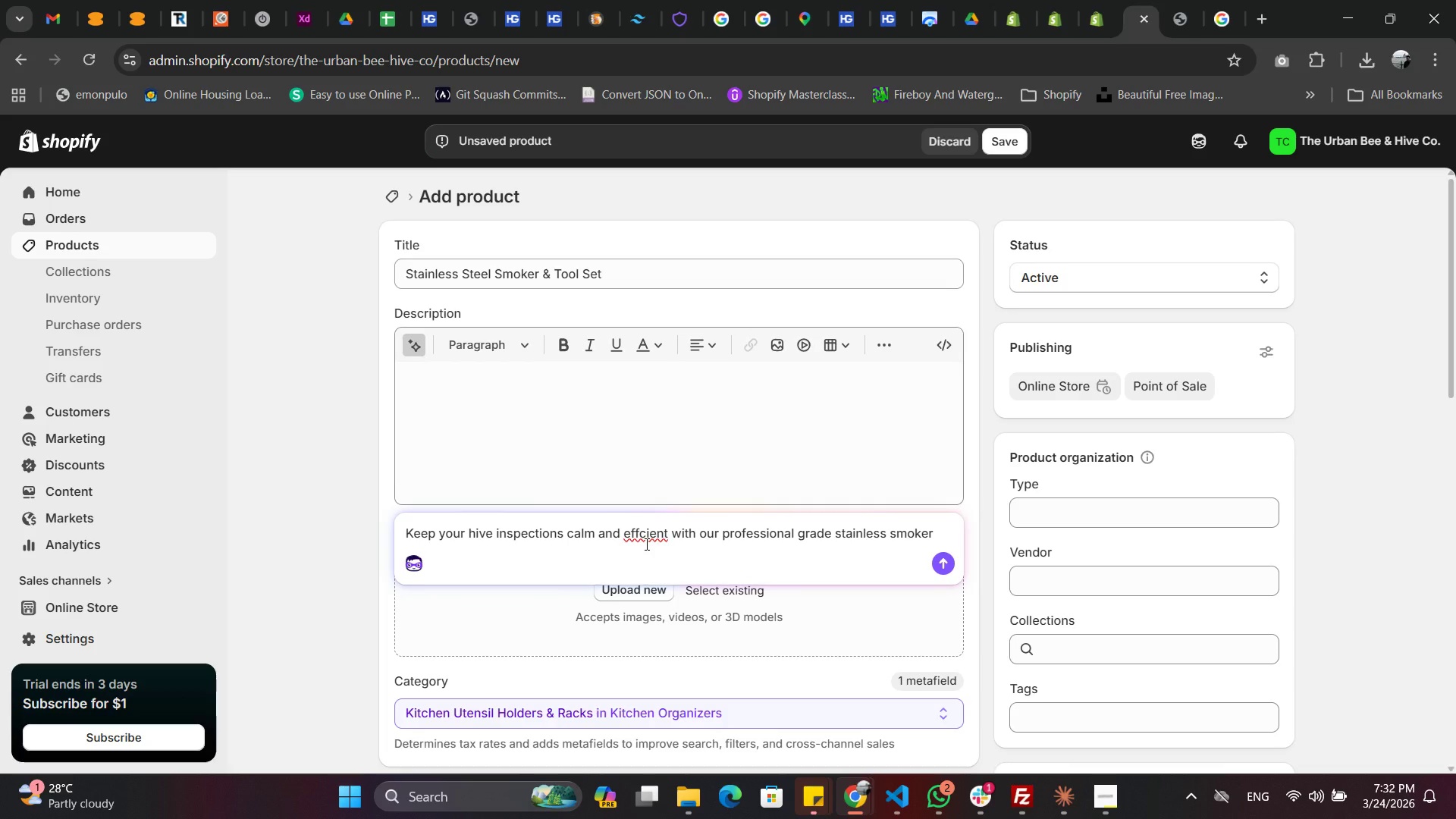 
key(I)
 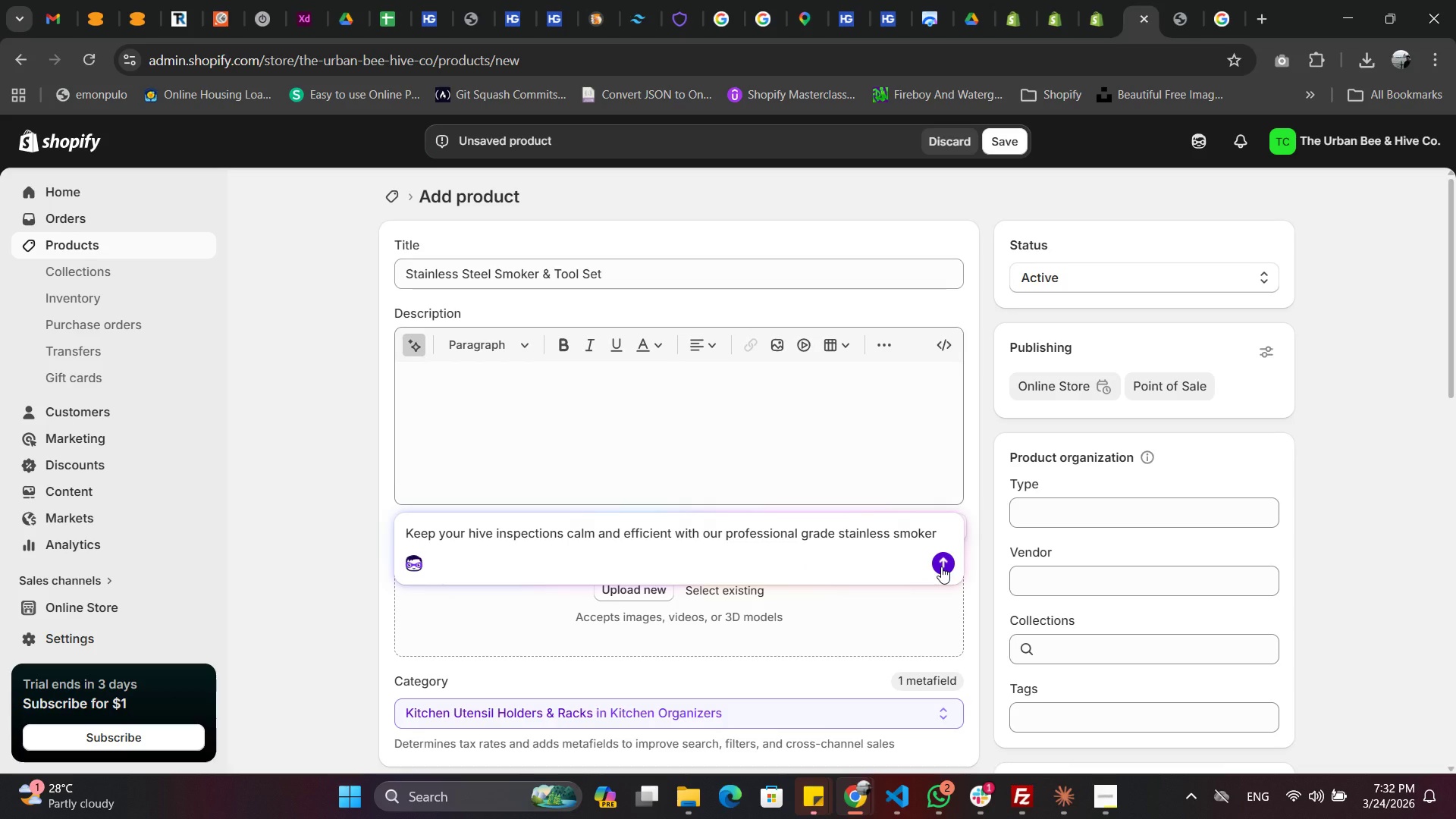 
left_click([941, 566])
 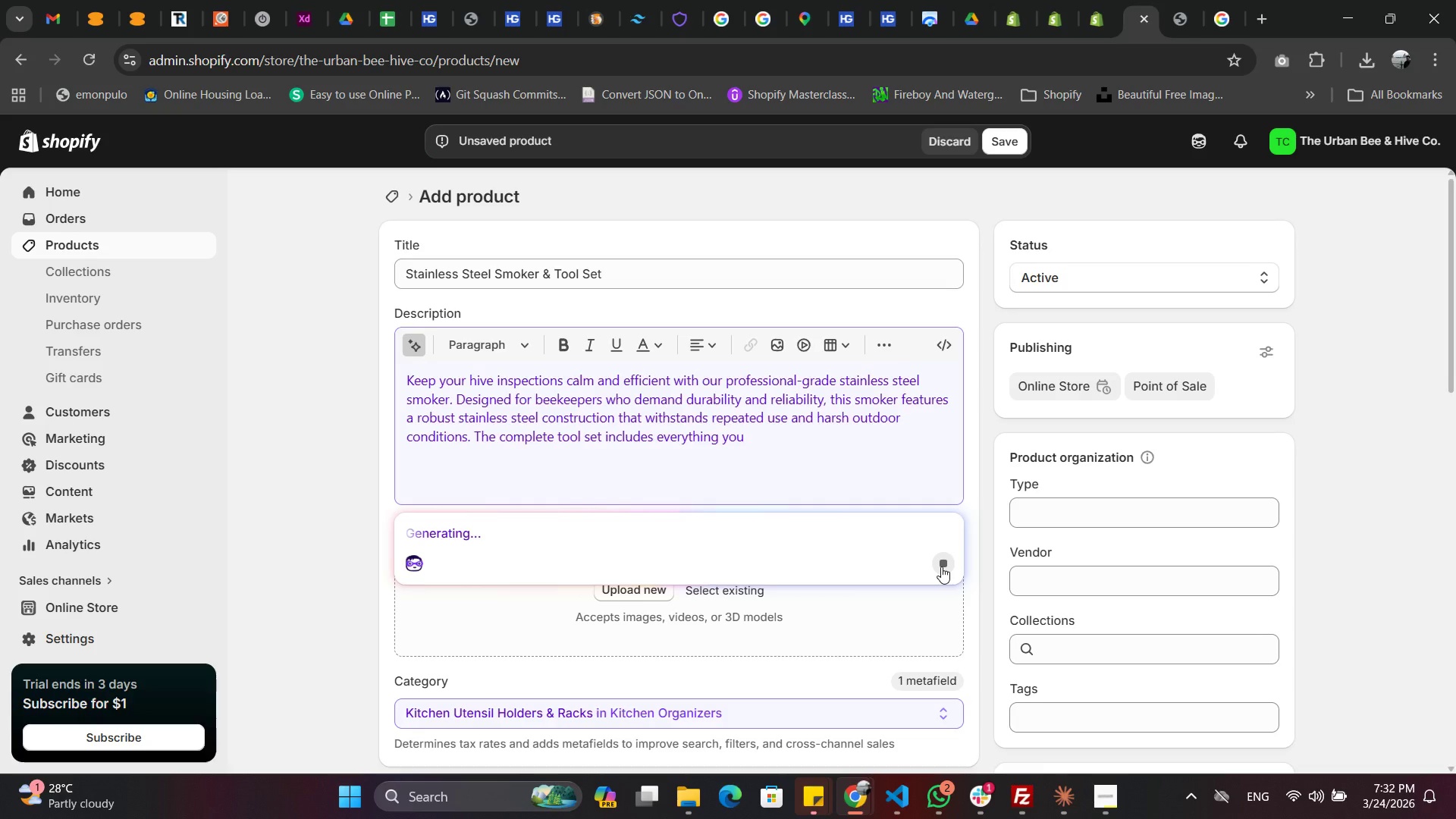 
wait(14.2)
 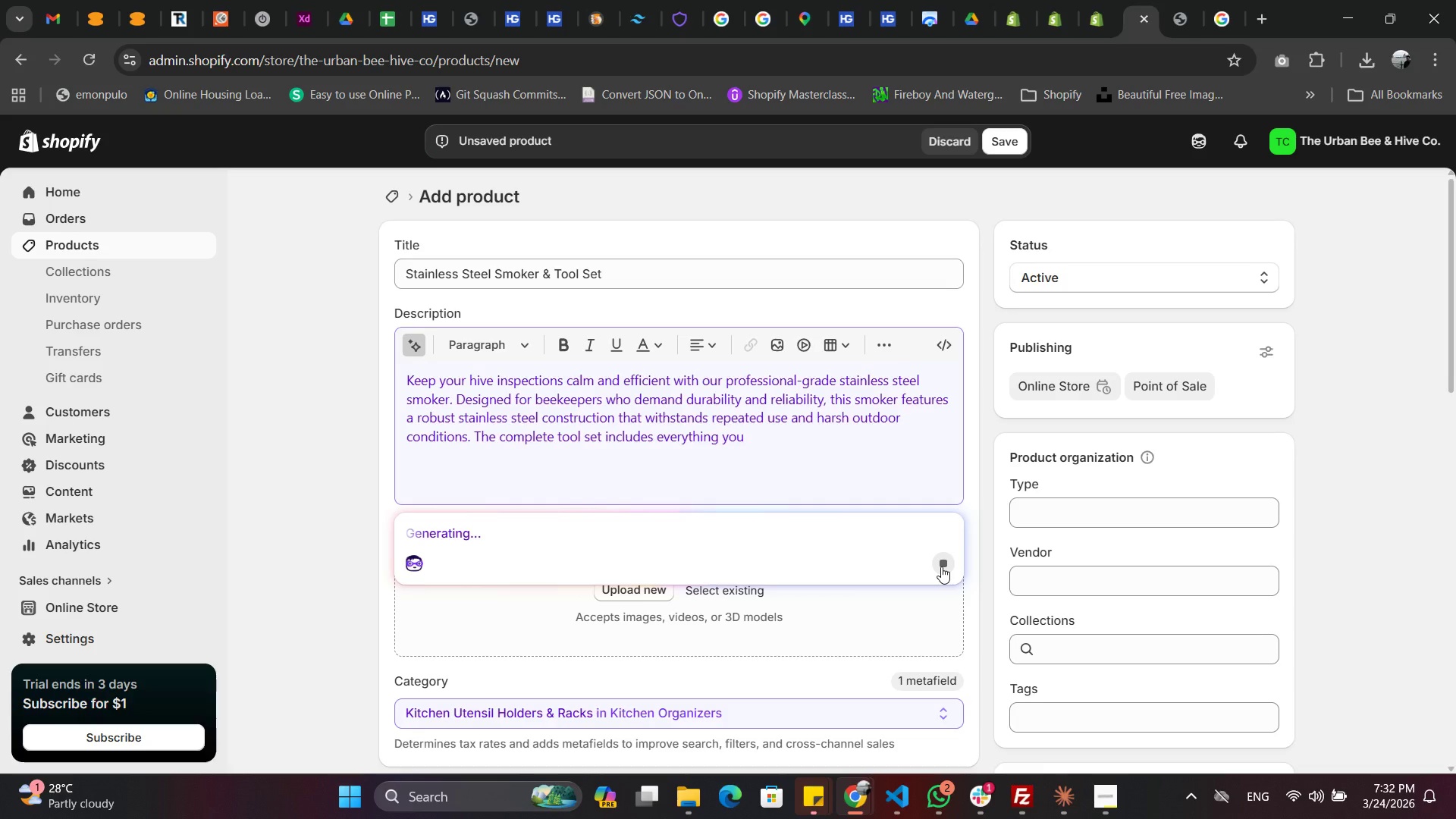 
scroll: coordinate [775, 585], scroll_direction: down, amount: 1.0
 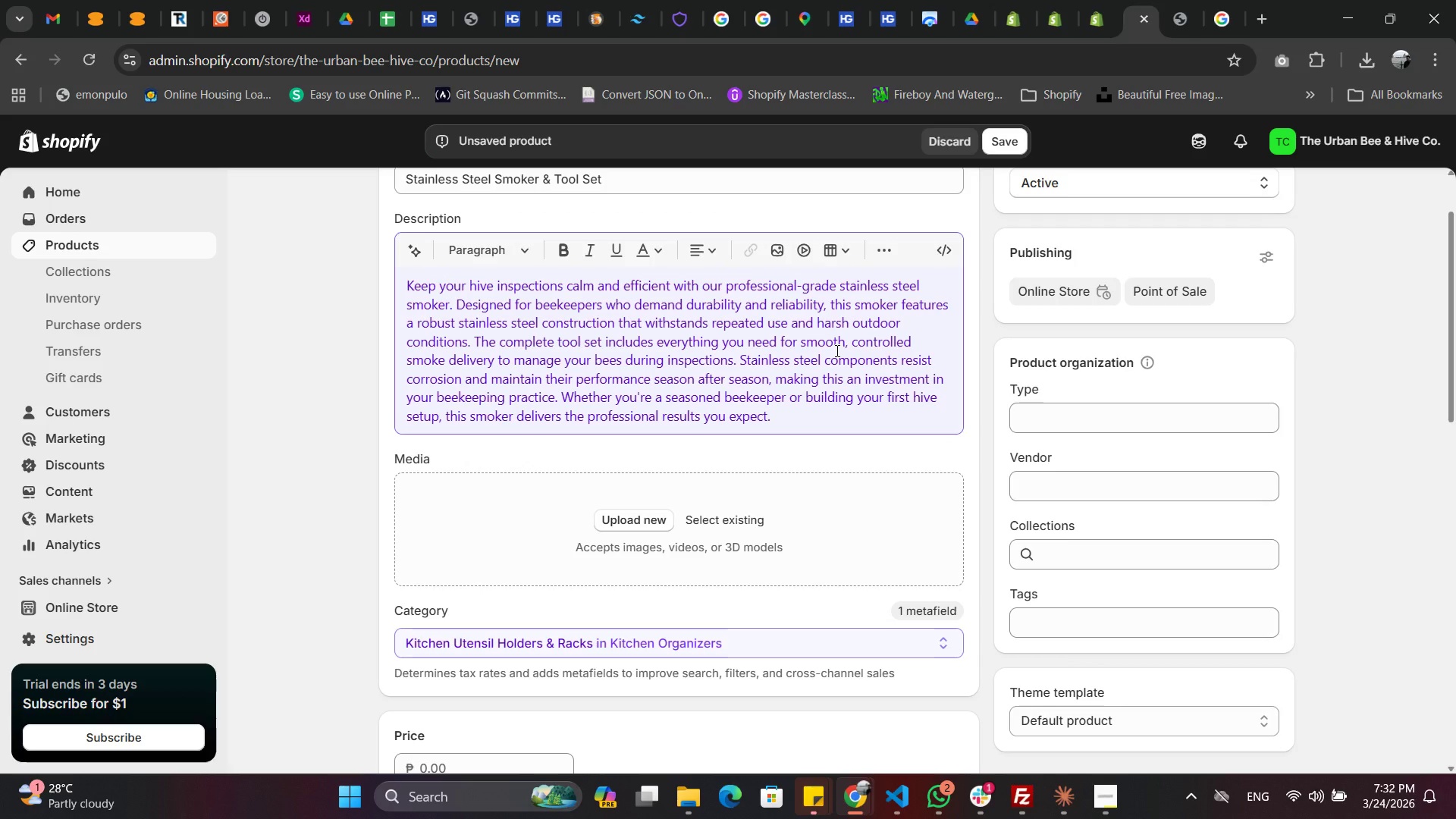 
wait(6.48)
 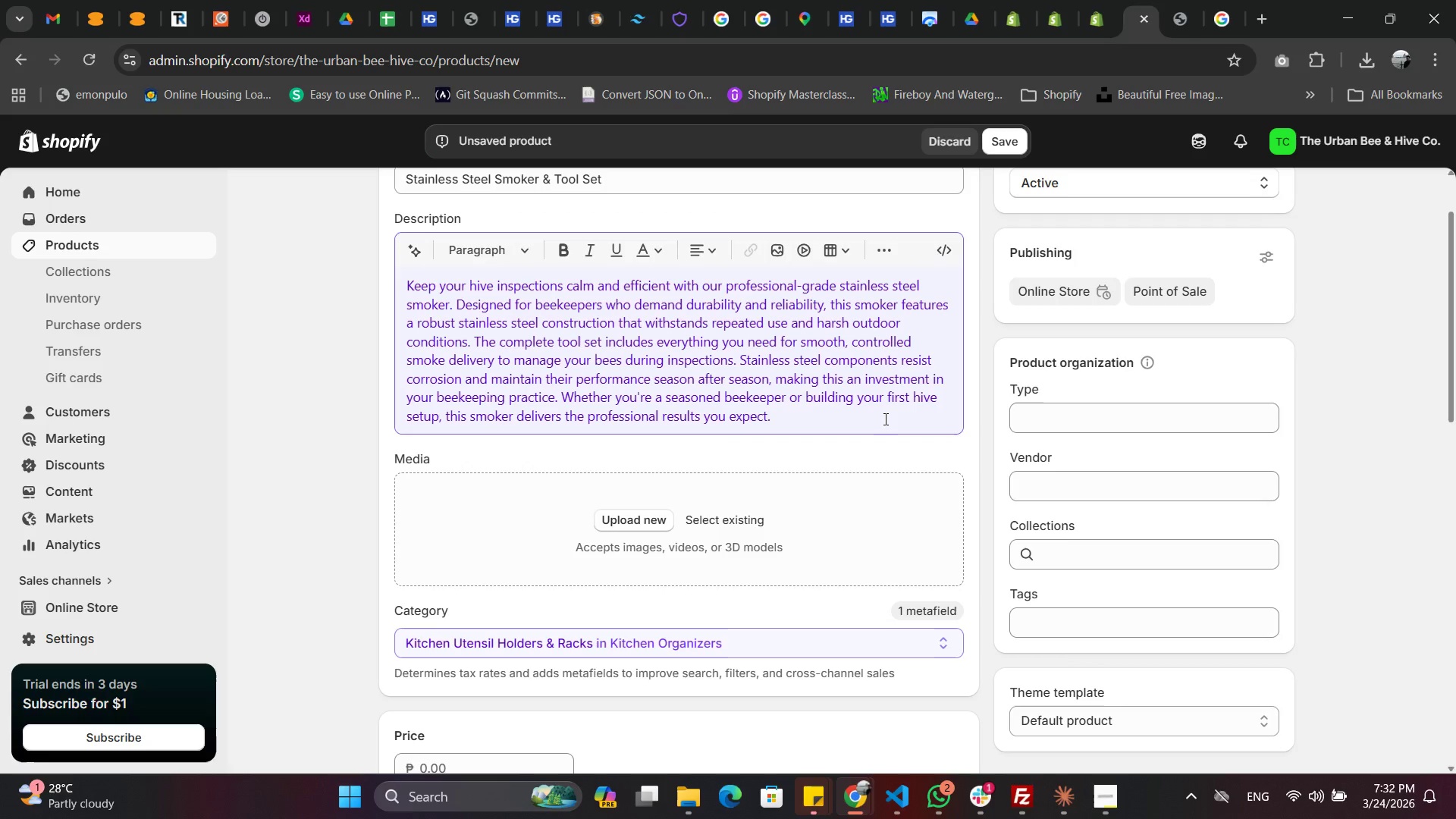 
scroll: coordinate [843, 349], scroll_direction: up, amount: 1.0
 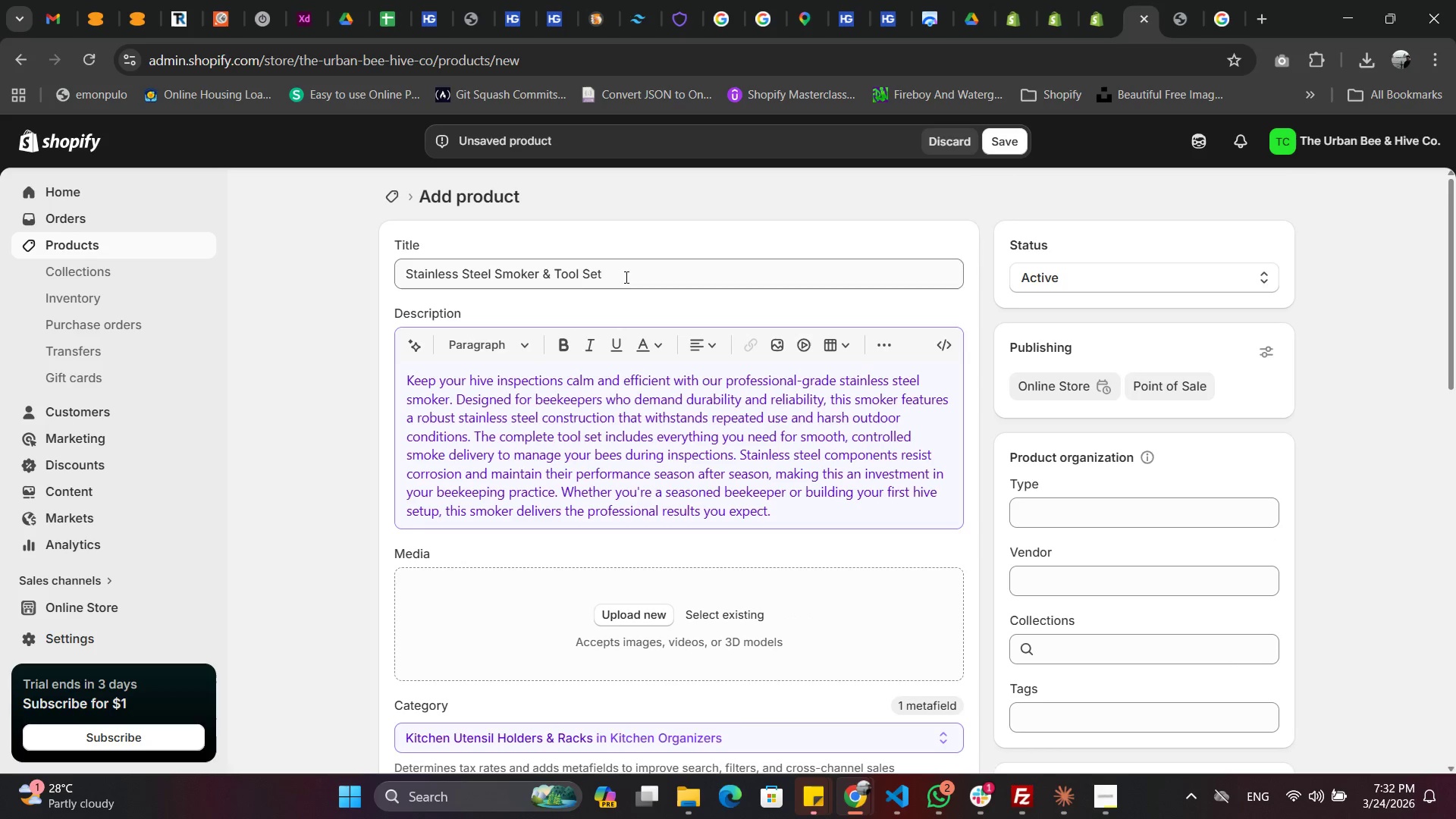 
double_click([625, 277])
 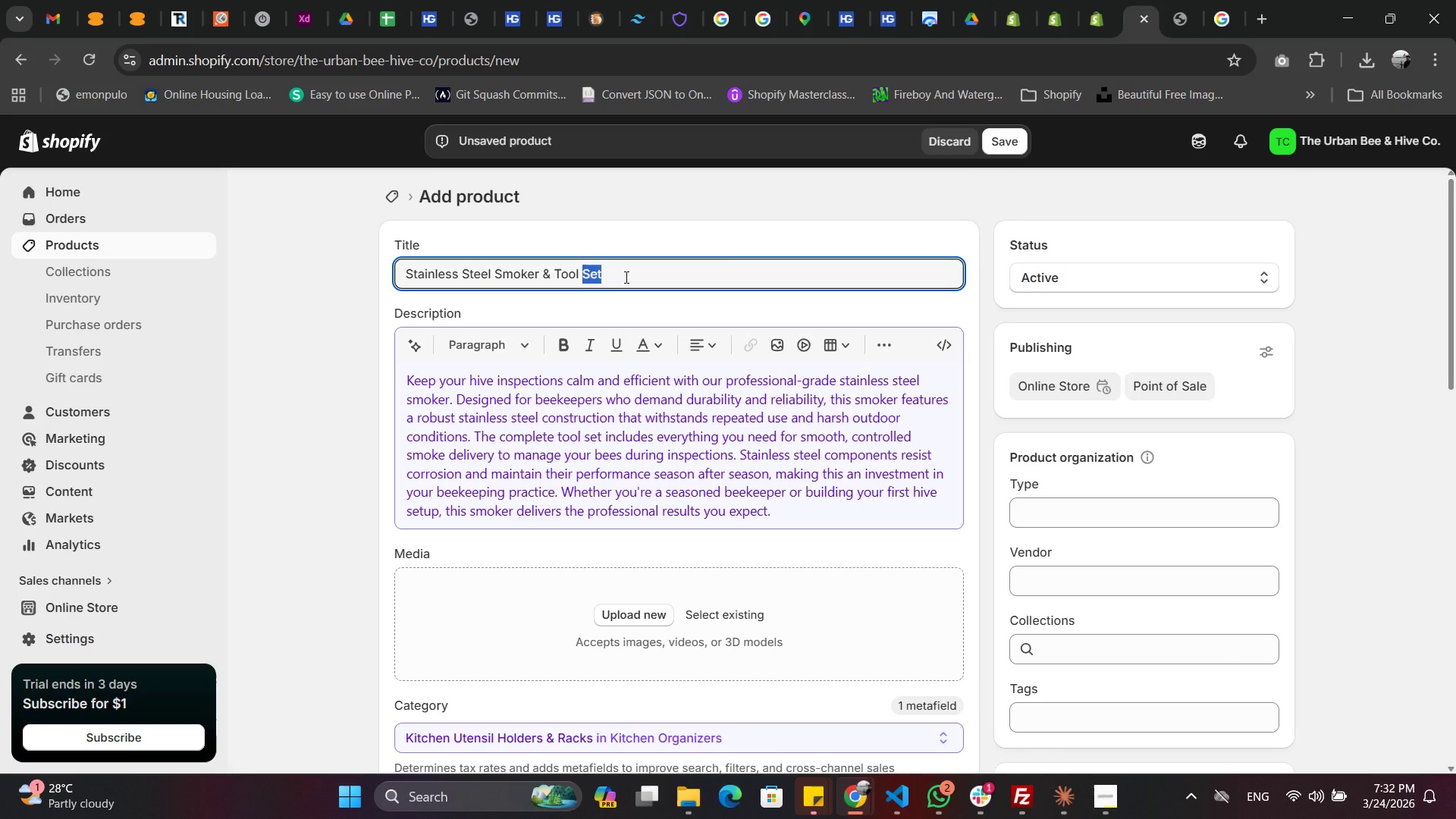 
double_click([625, 277])
 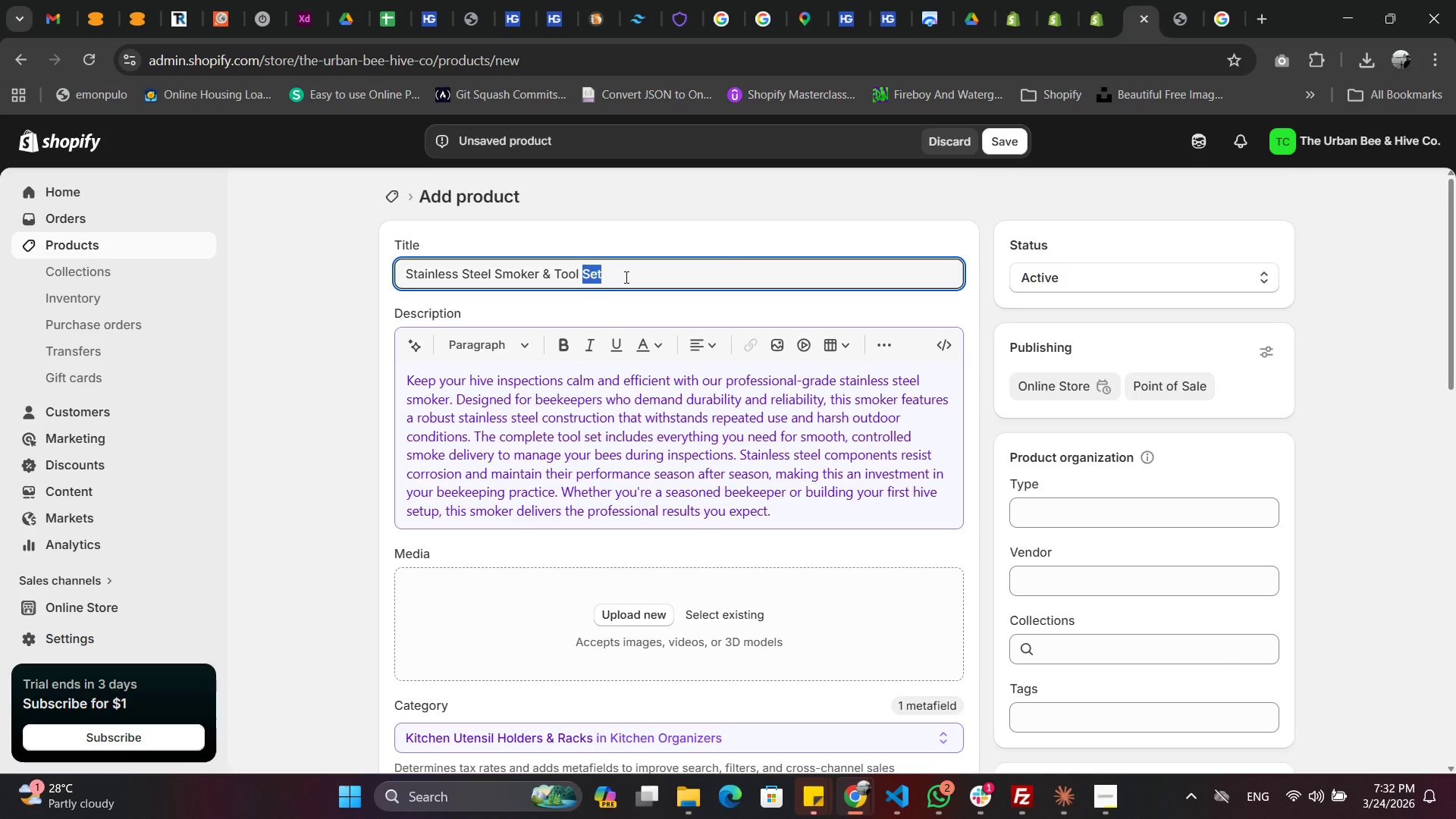 
triple_click([625, 277])
 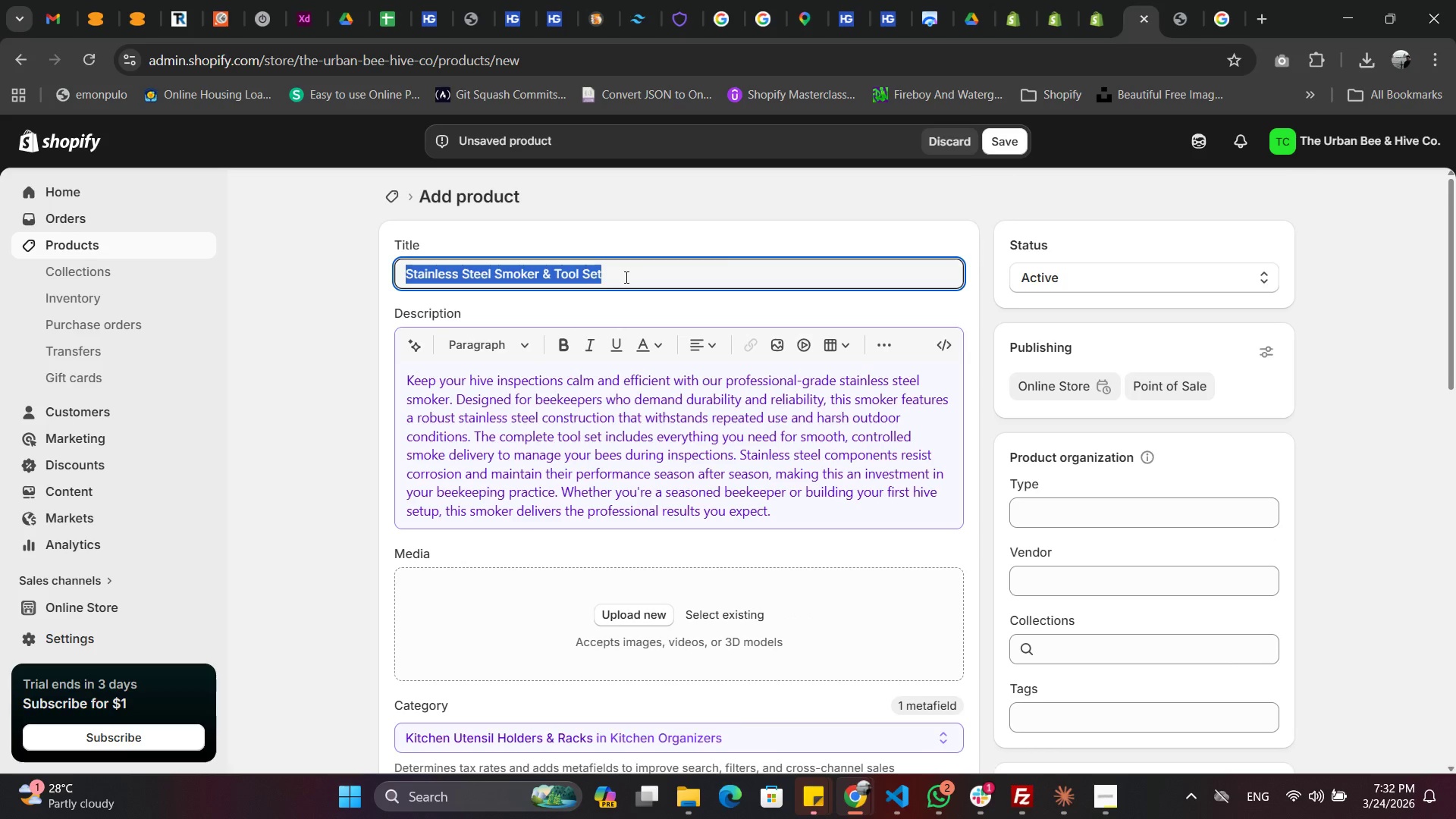 
key(Control+C)
 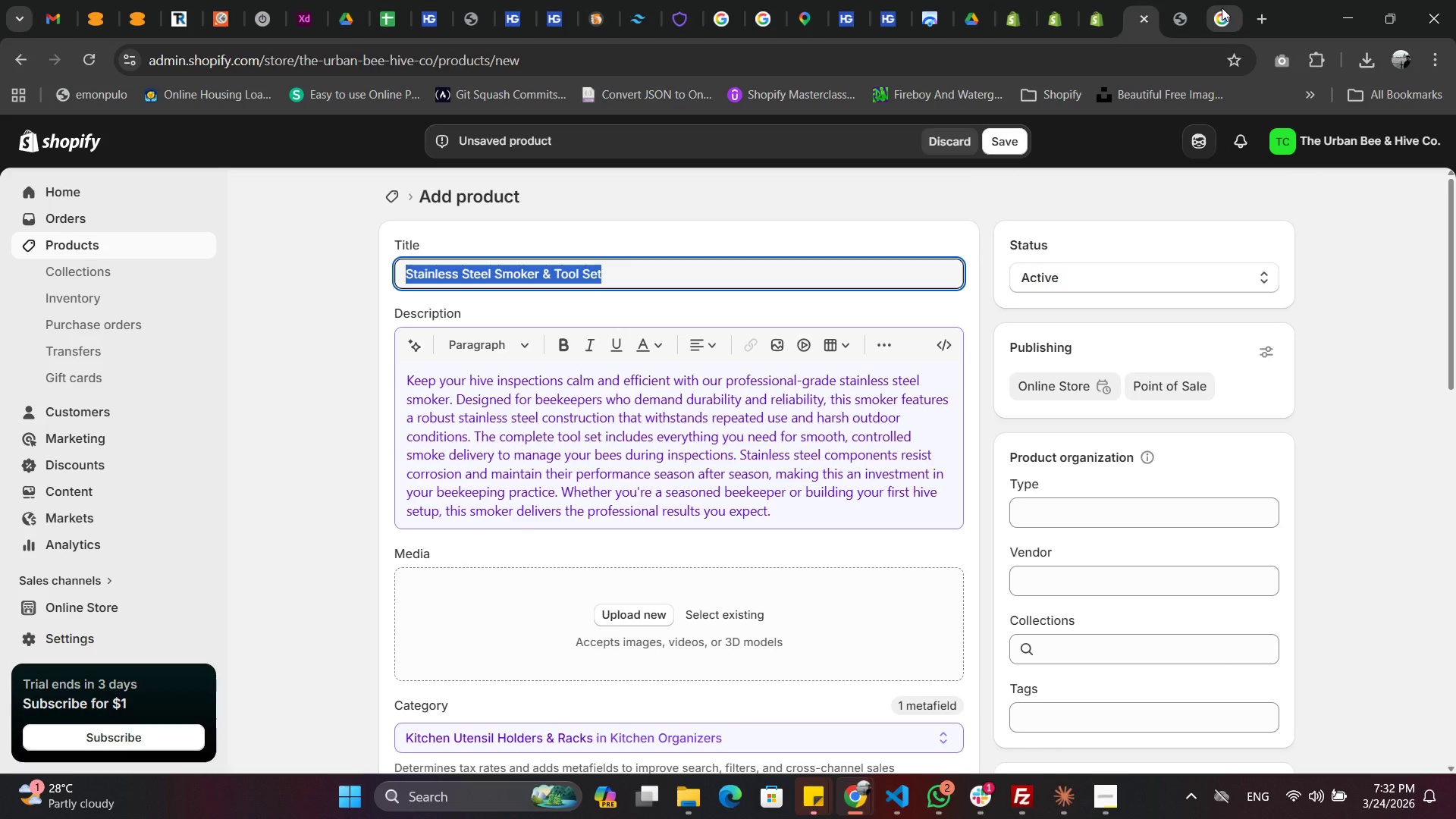 
left_click([1222, 9])
 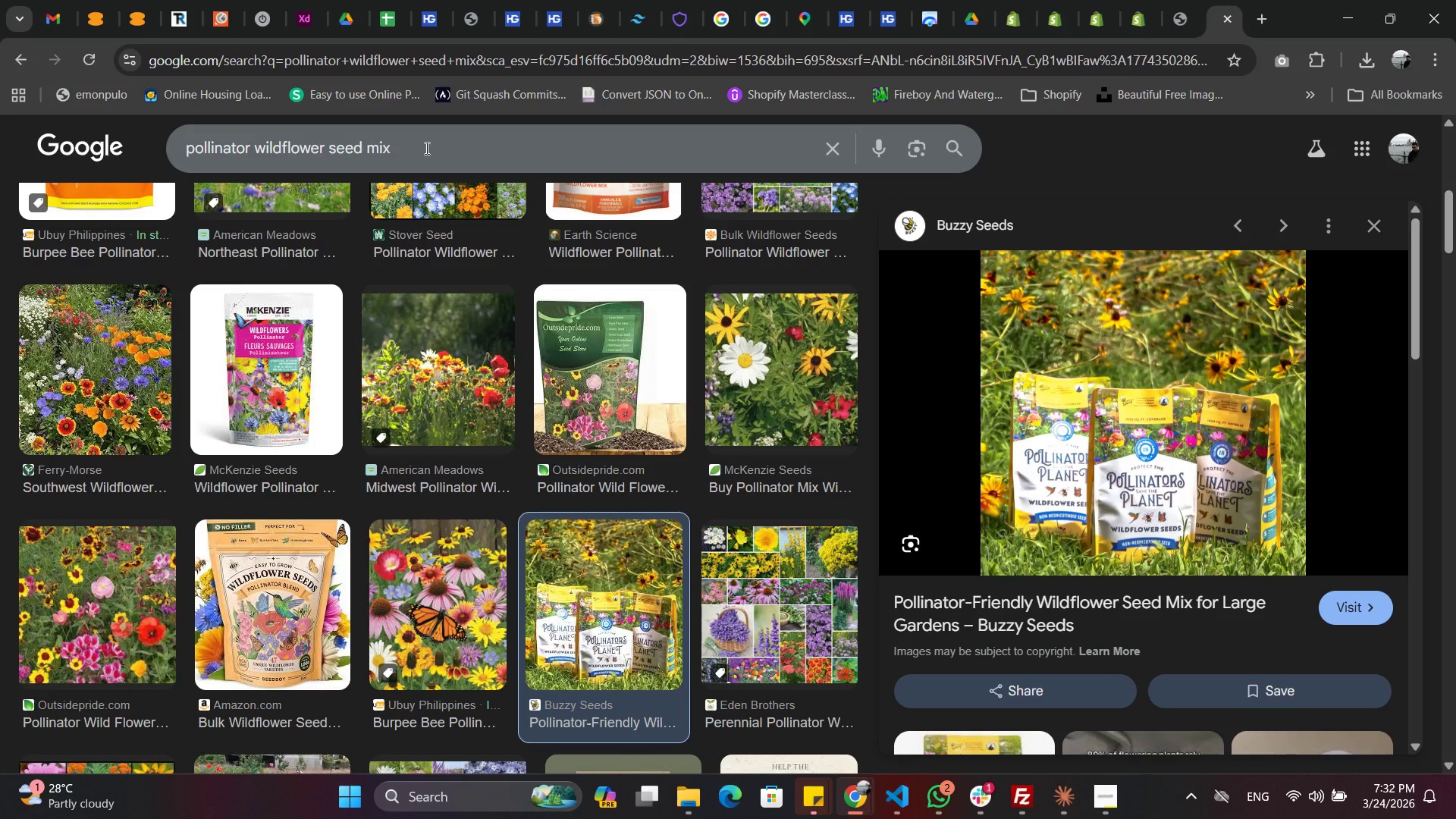 
double_click([425, 148])
 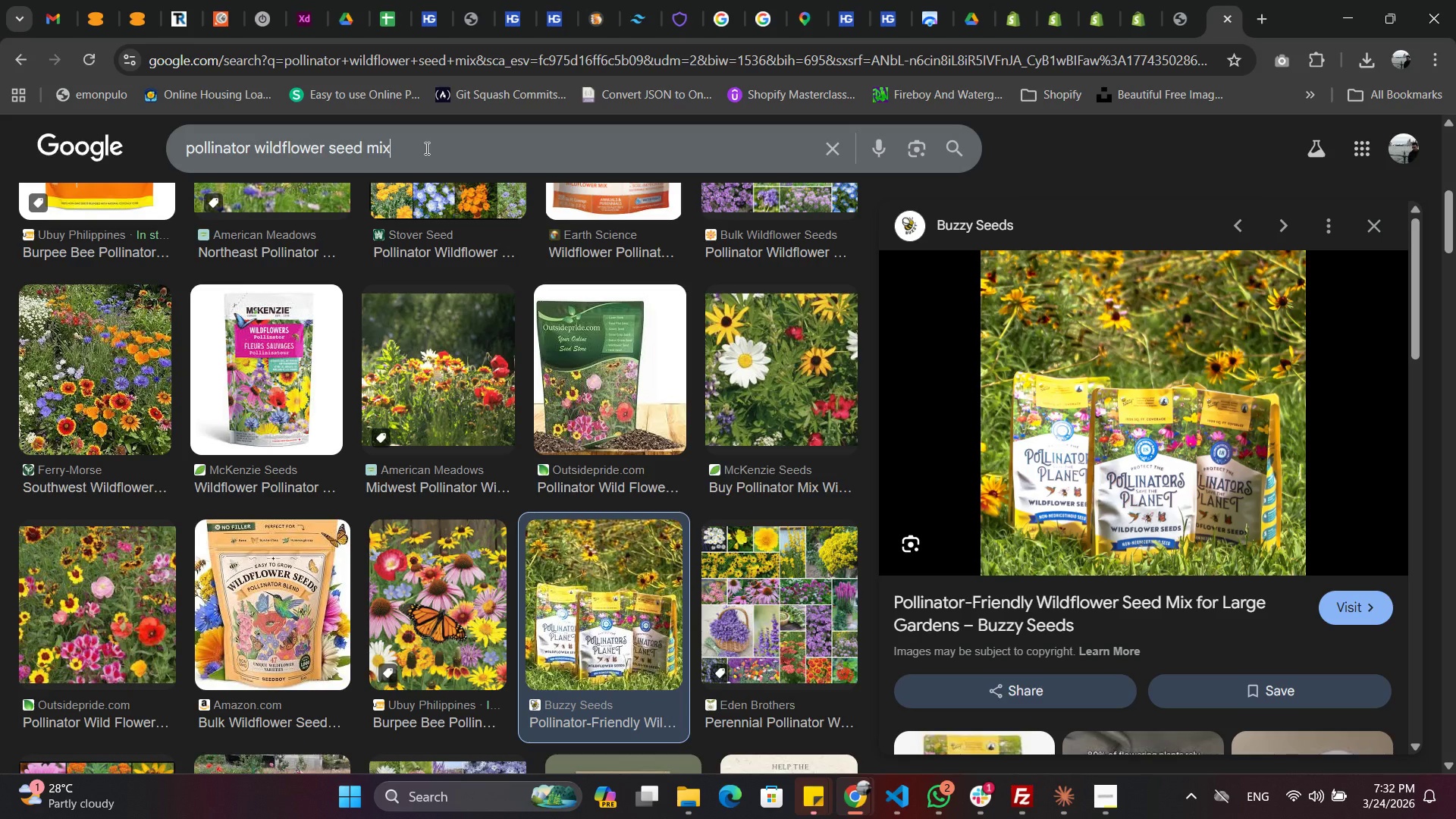 
triple_click([425, 148])
 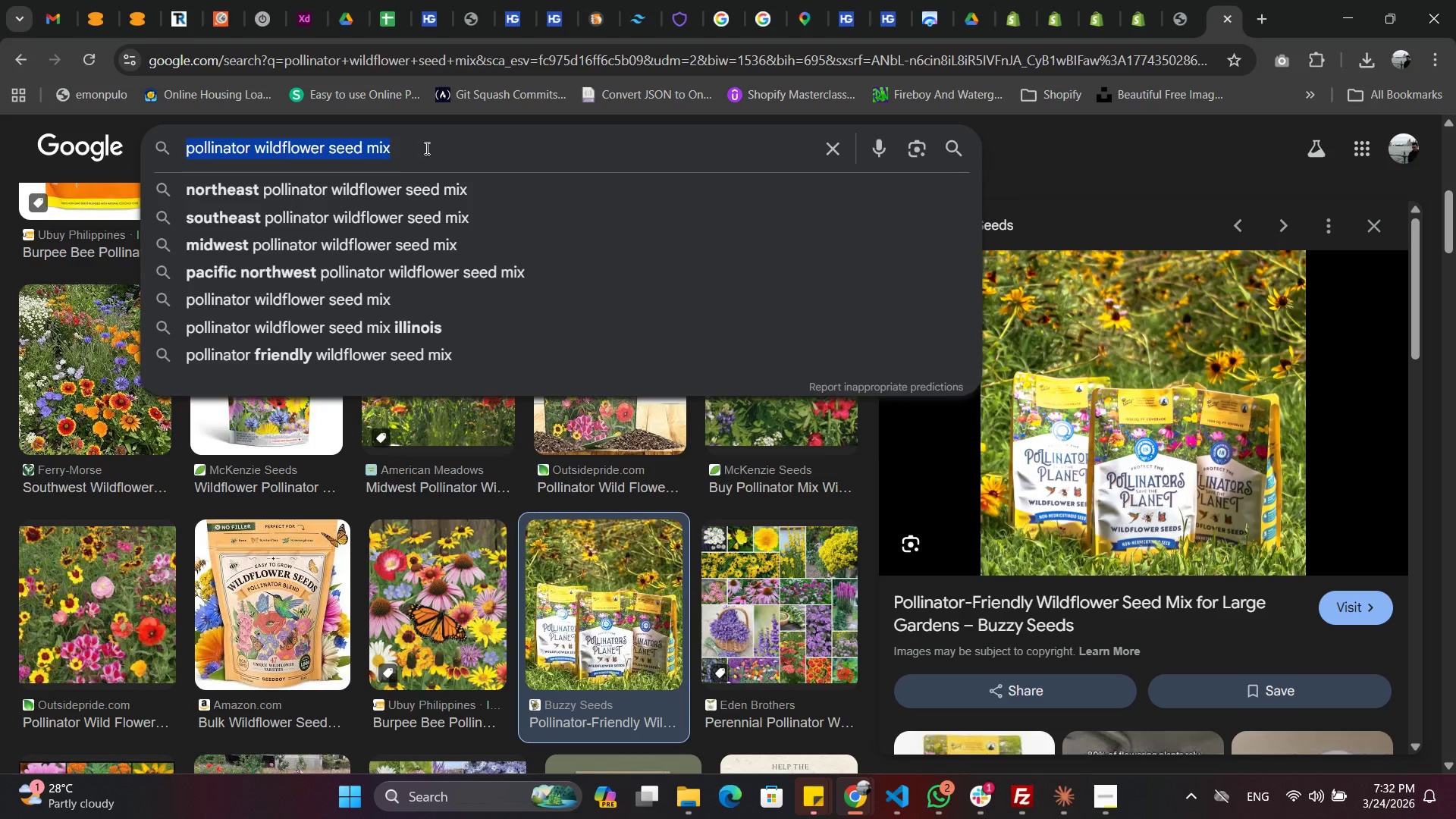 
key(Control+V)
 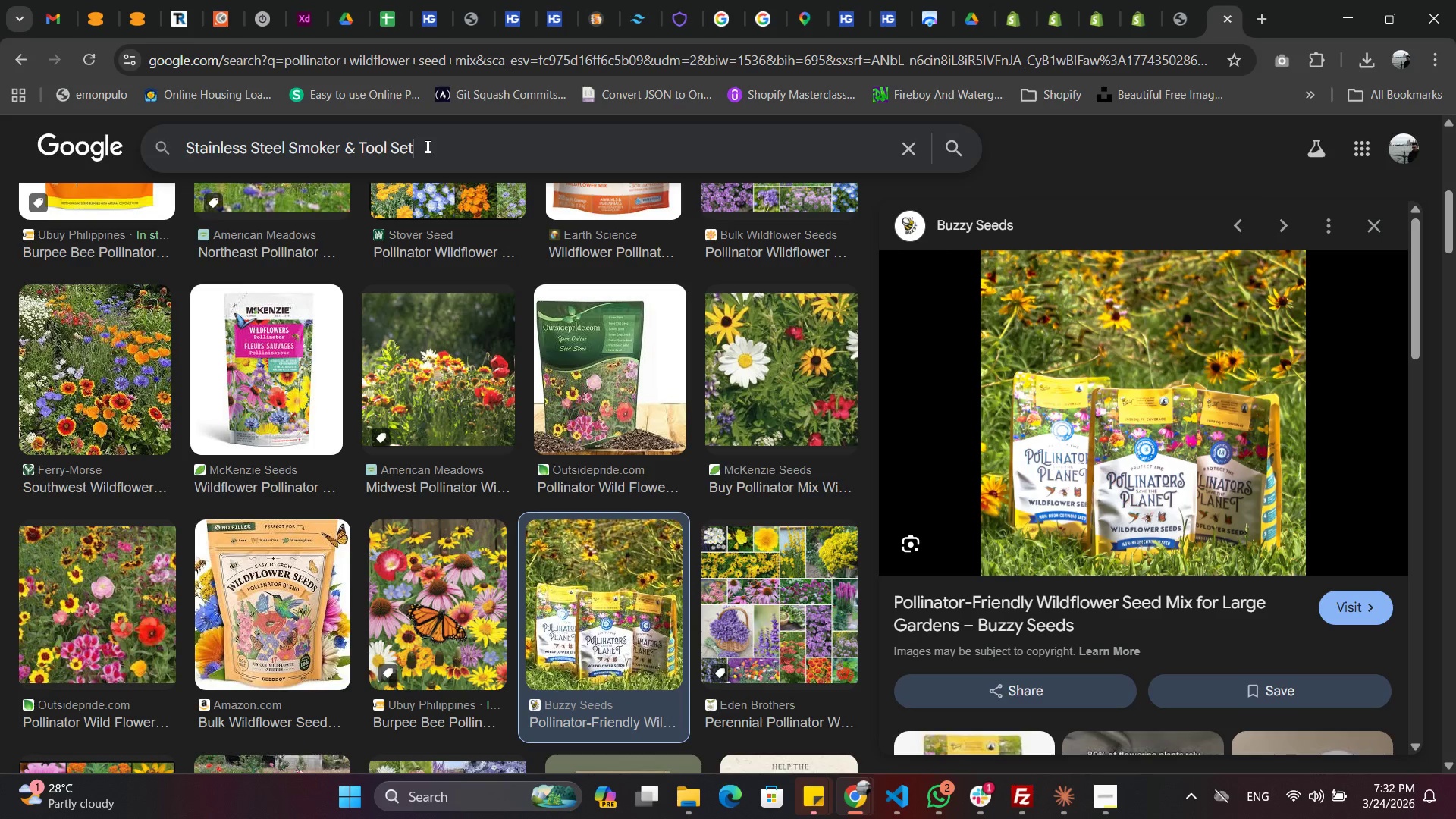 
key(Enter)
 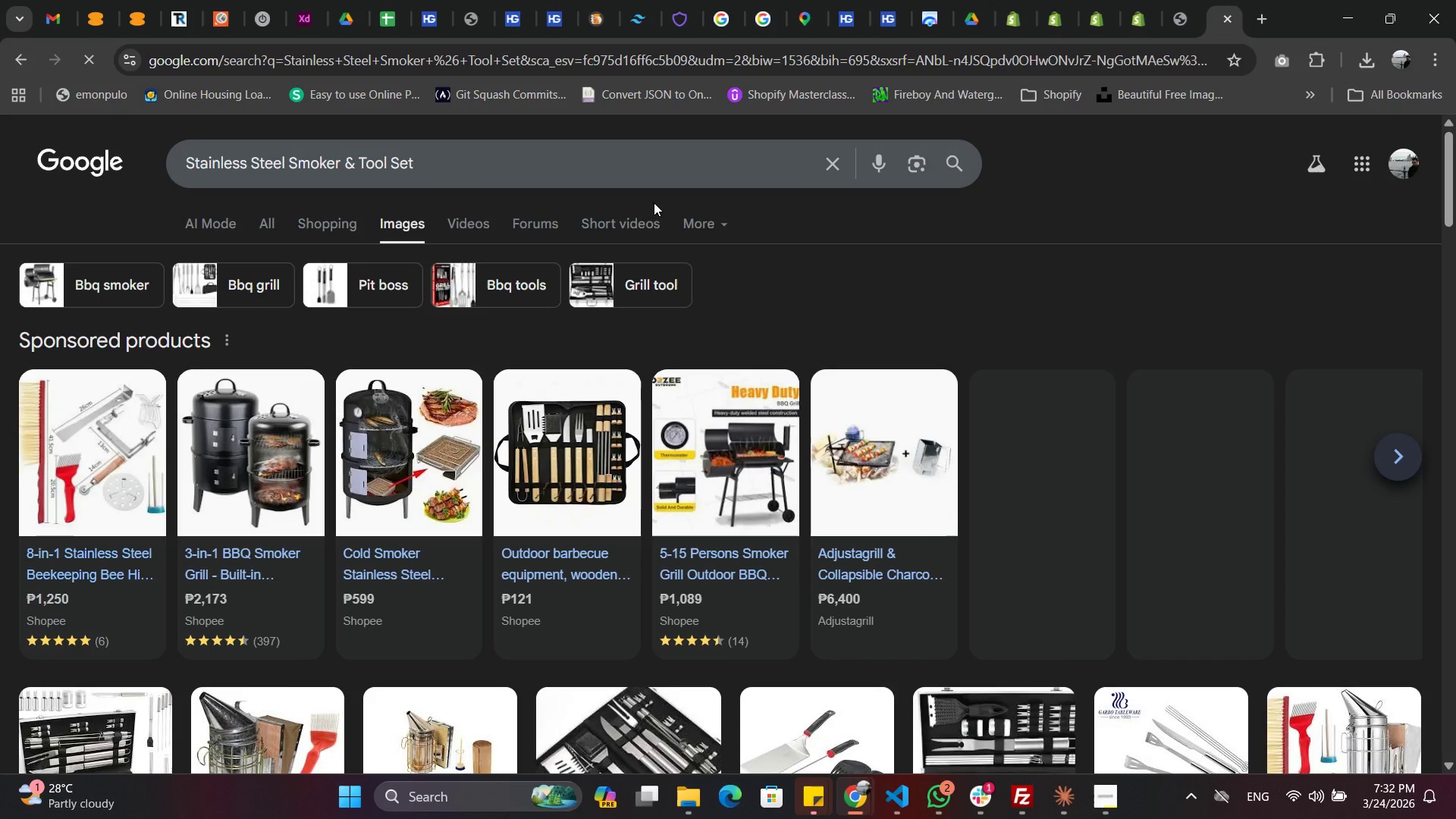 
scroll: coordinate [941, 463], scroll_direction: down, amount: 9.0
 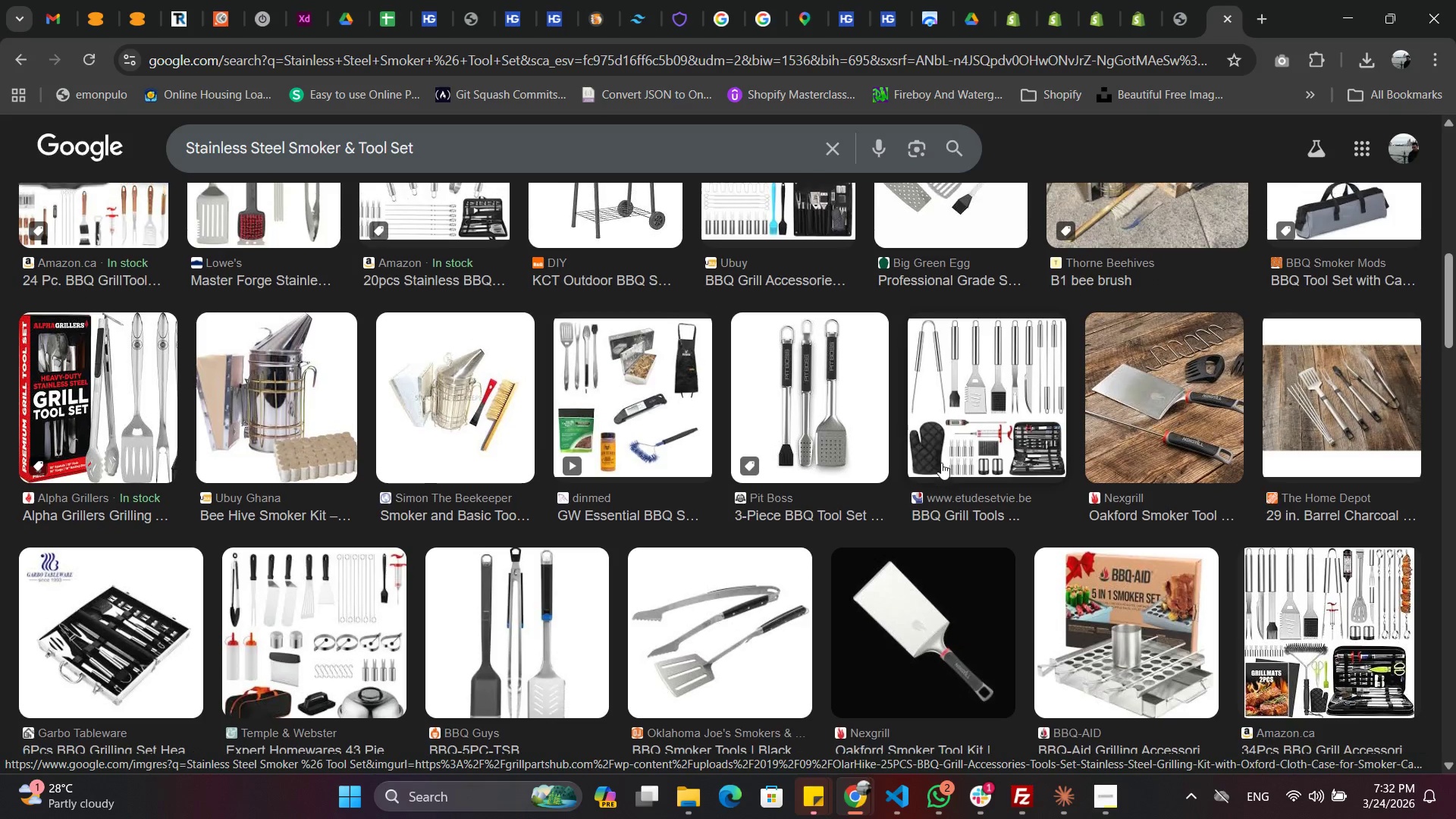 
scroll: coordinate [672, 344], scroll_direction: up, amount: 11.0
 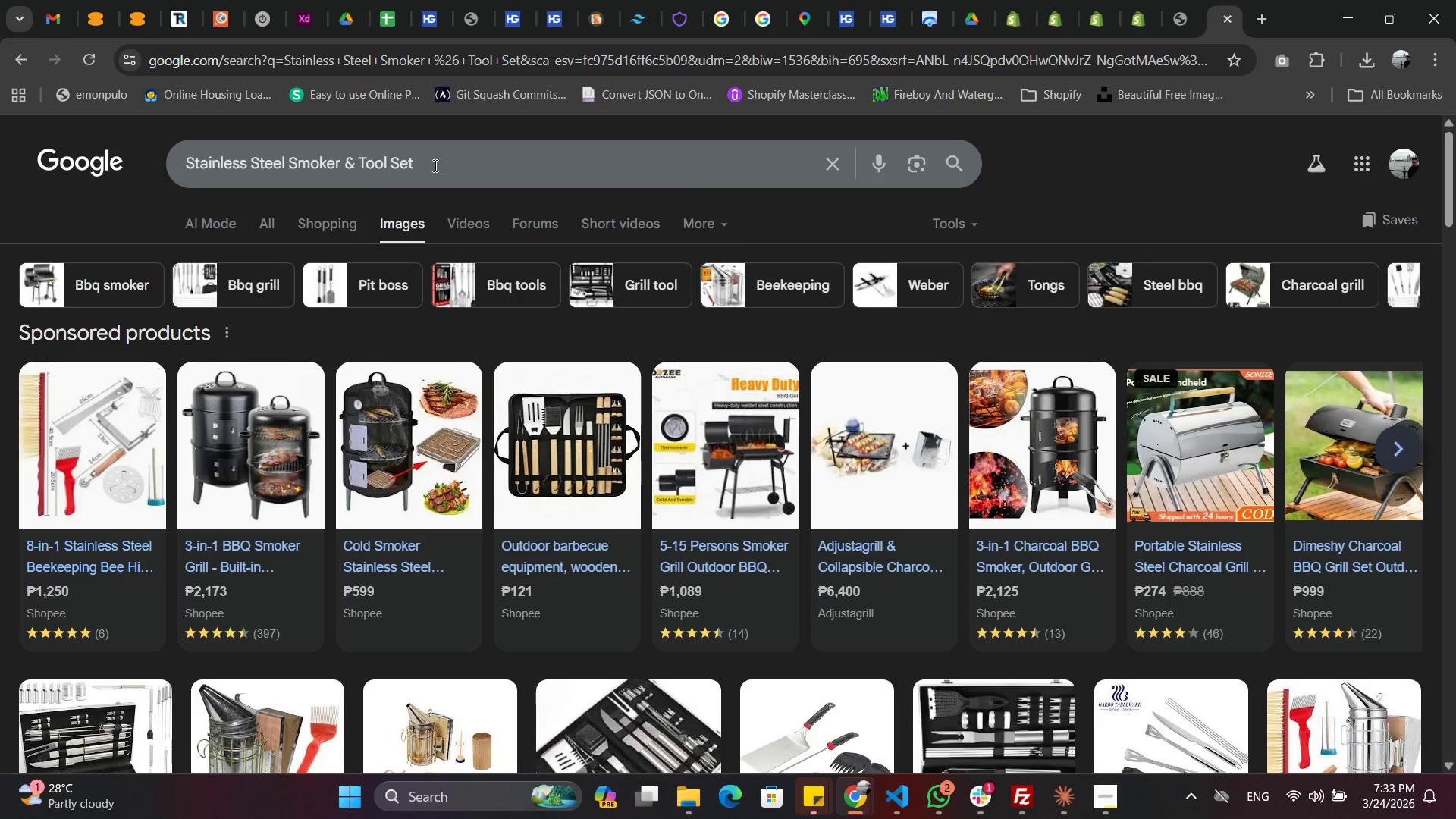 
left_click([434, 165])
 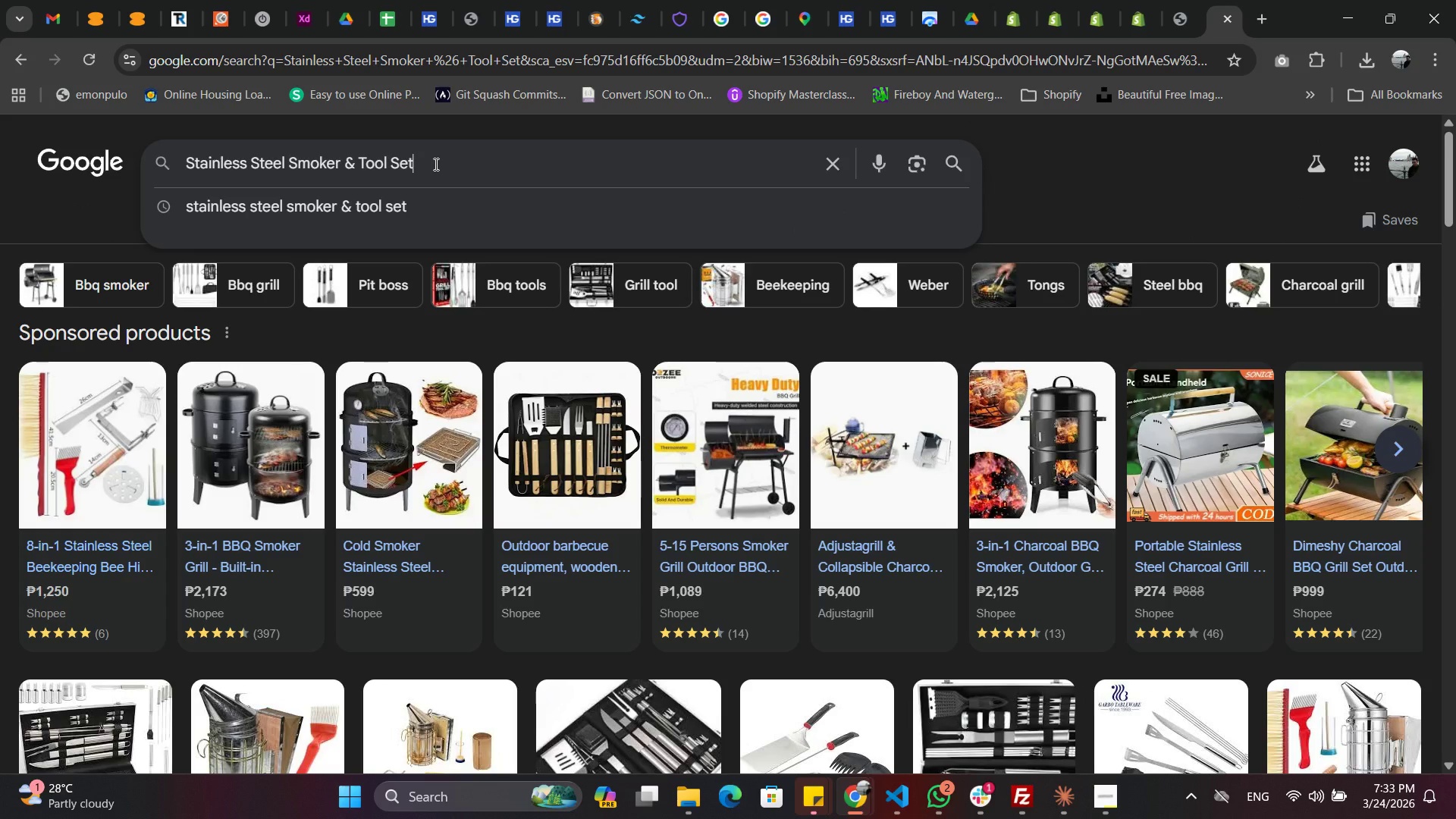 
type( beekeeping)
 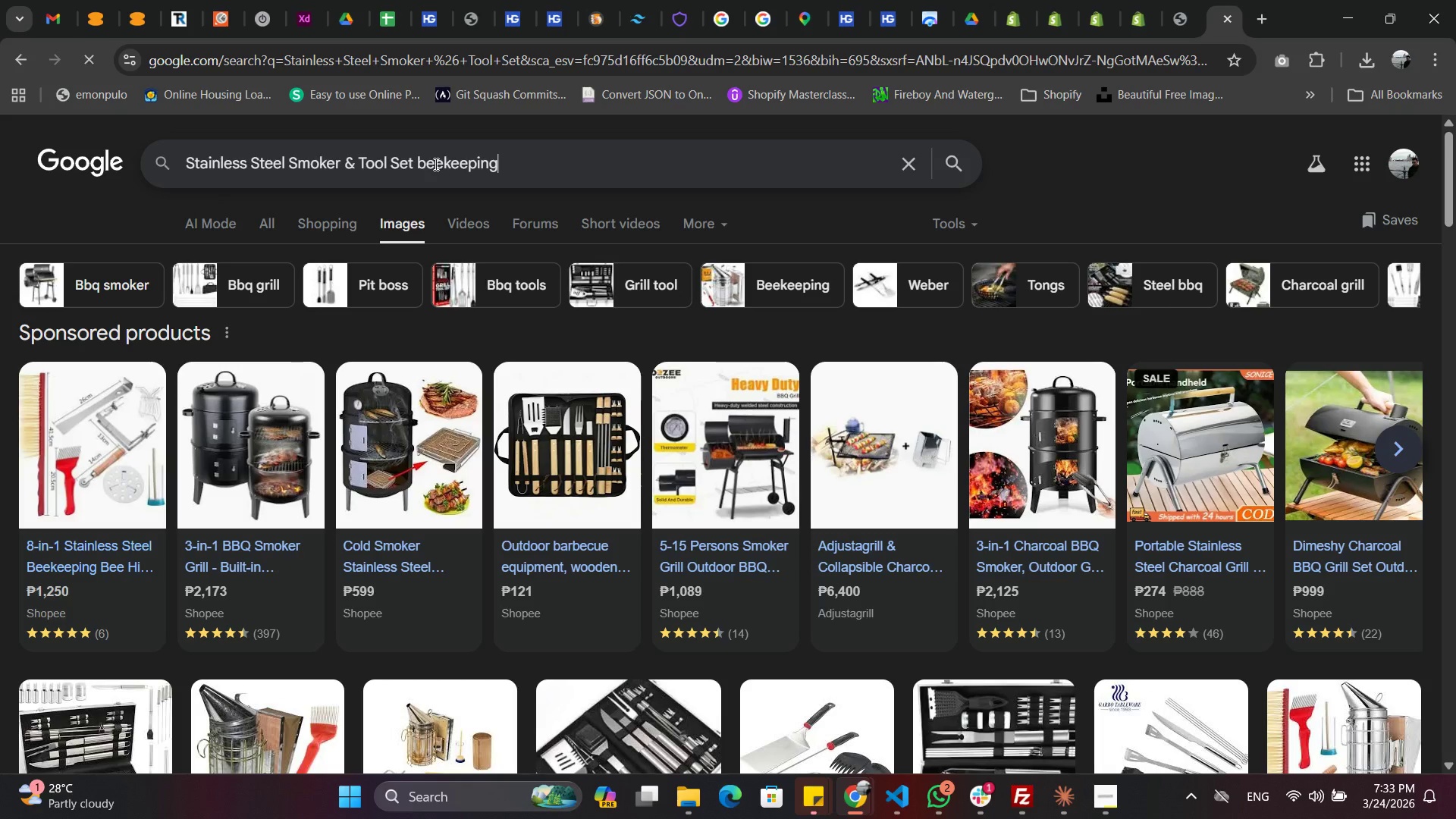 
key(Enter)
 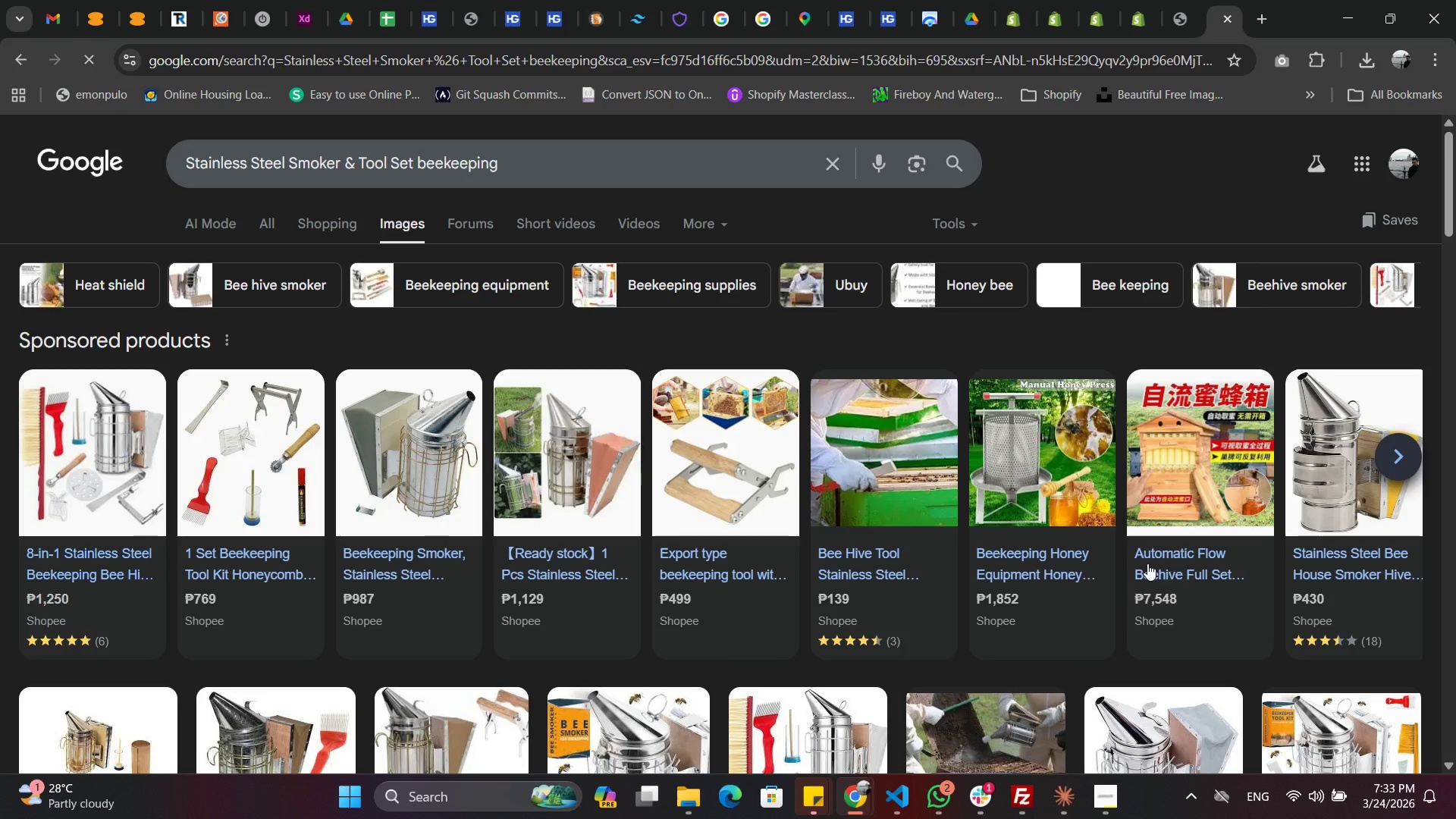 
wait(5.11)
 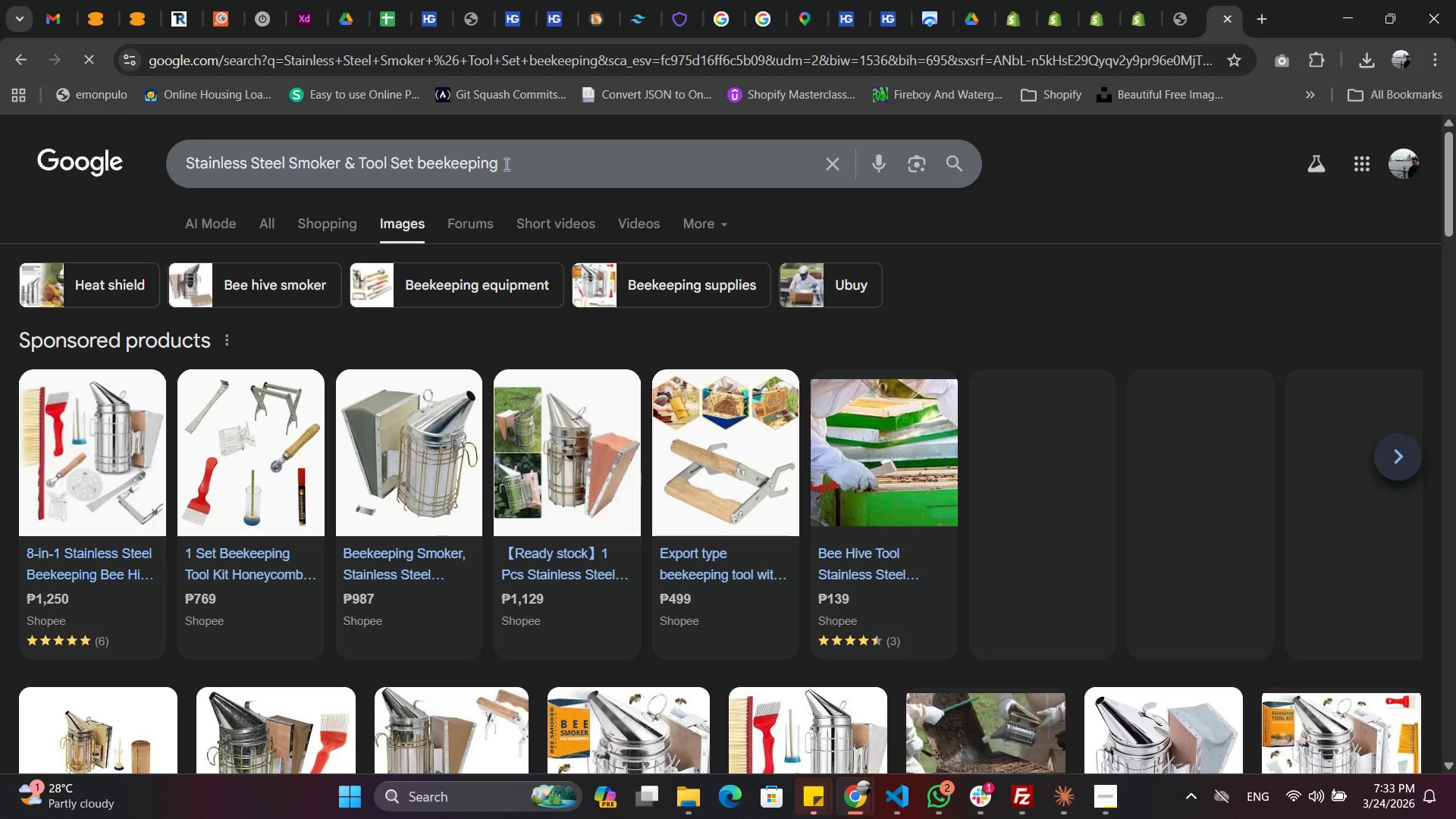 
scroll: coordinate [981, 586], scroll_direction: down, amount: 6.0
 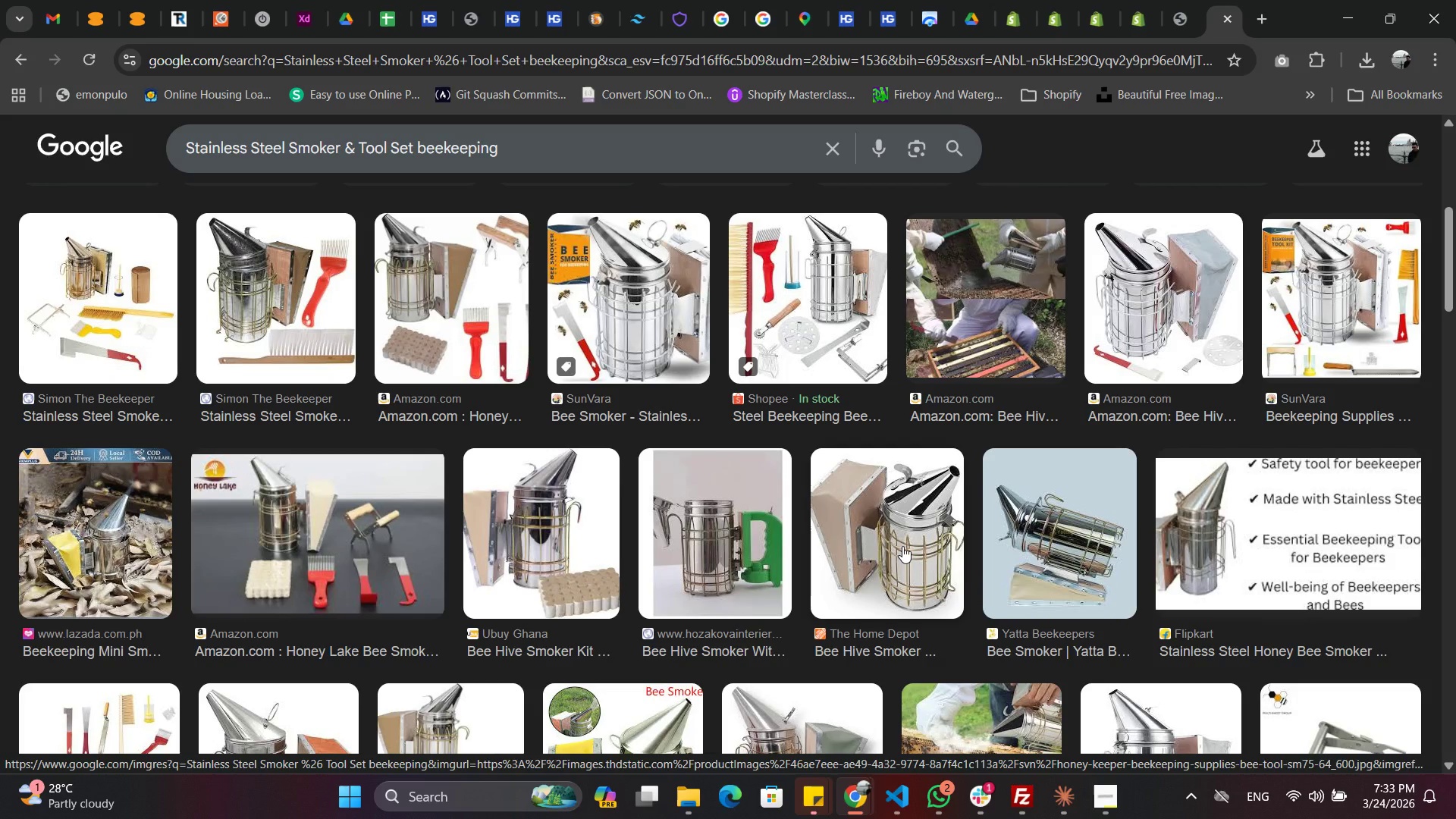 
left_click([902, 546])
 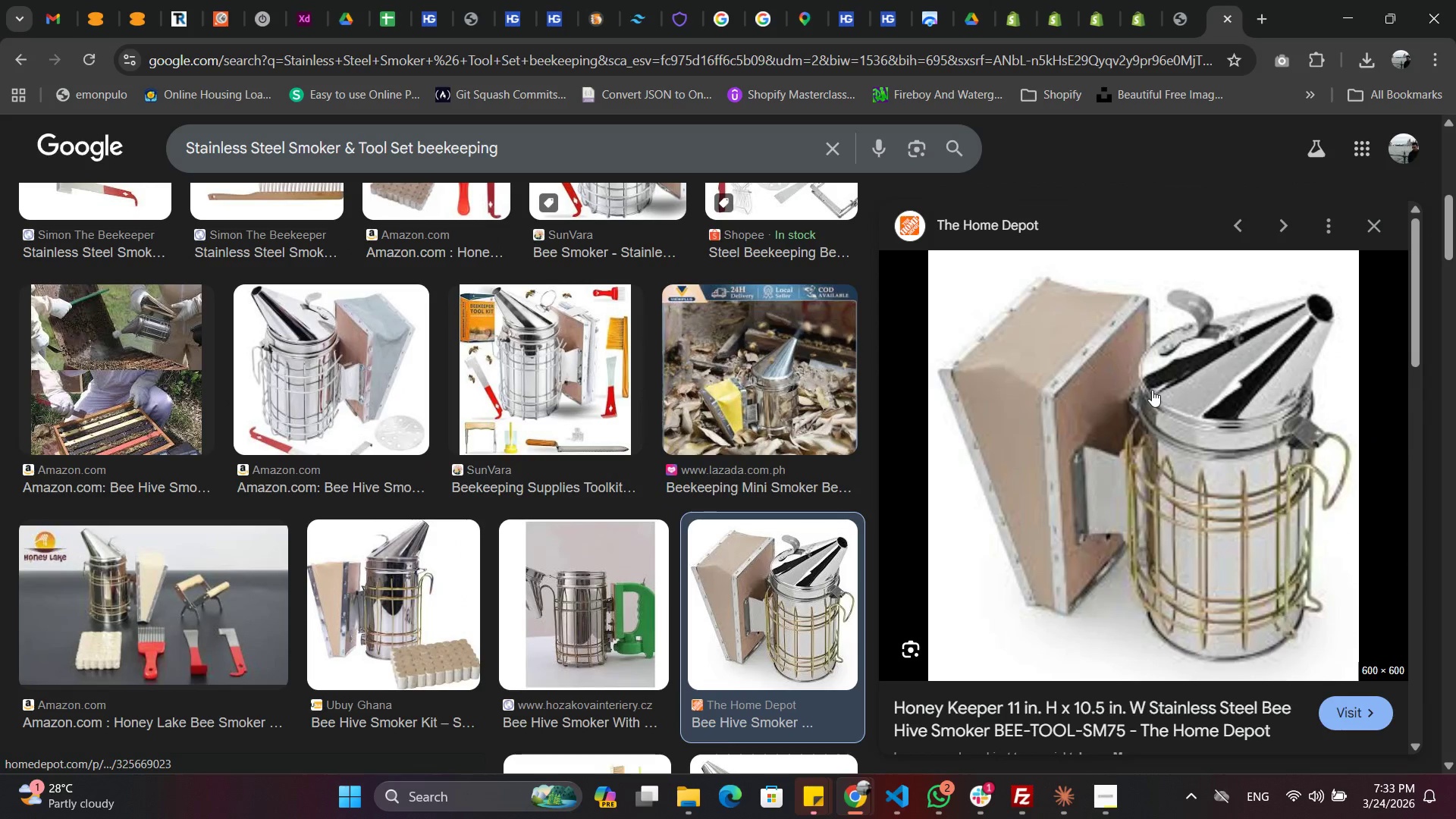 
right_click([1158, 403])
 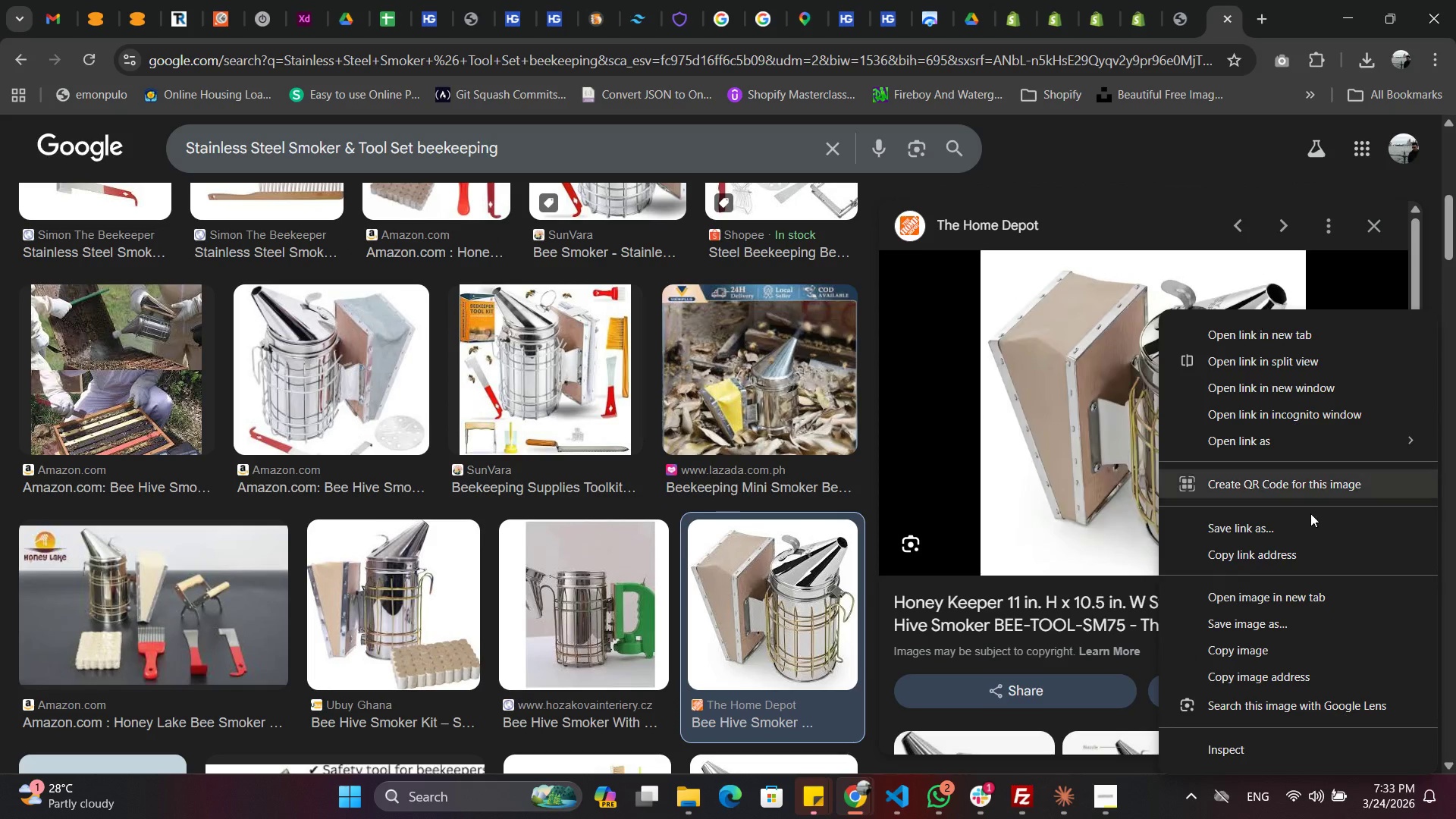 
left_click([1268, 626])
 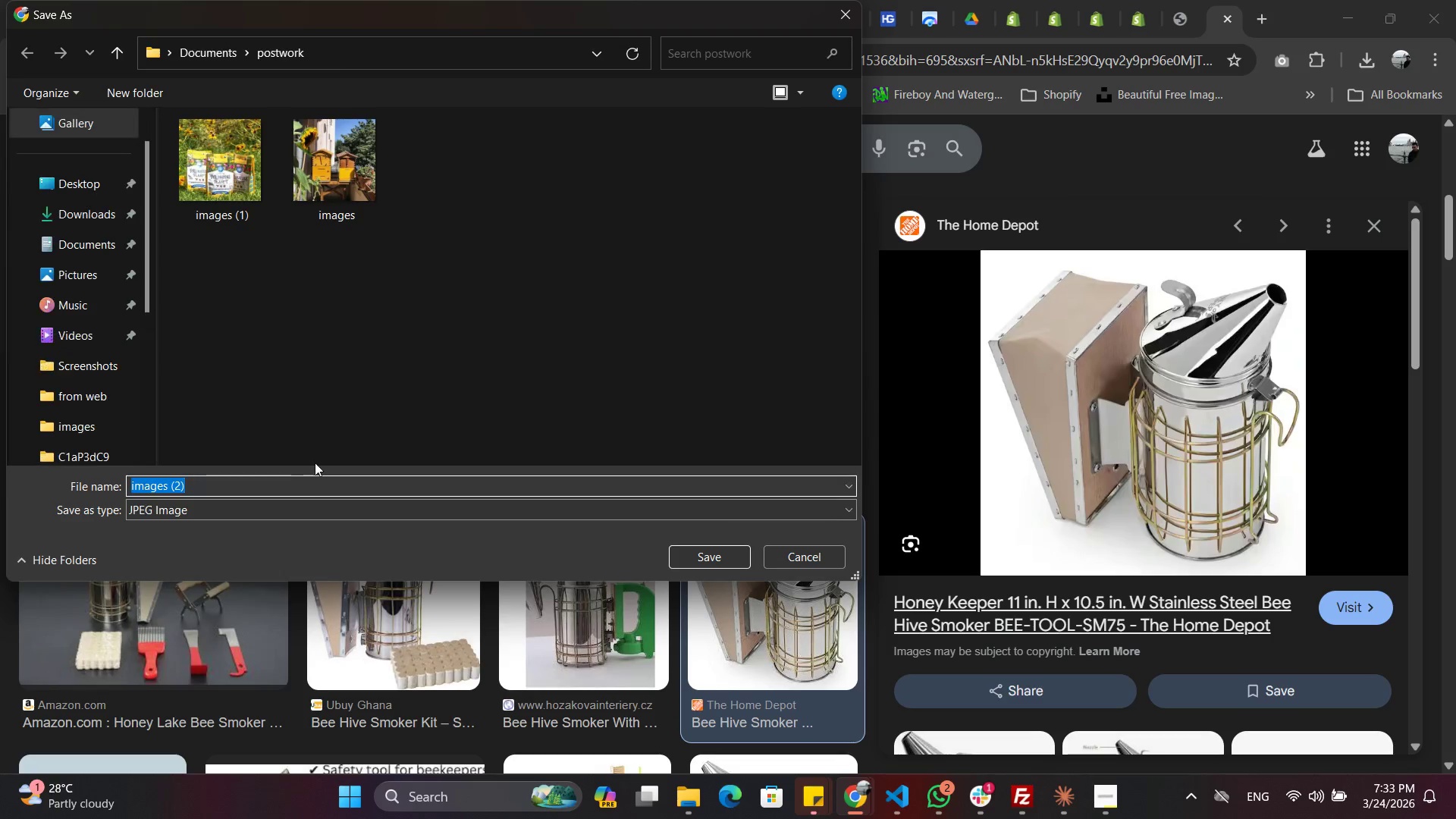 
wait(8.8)
 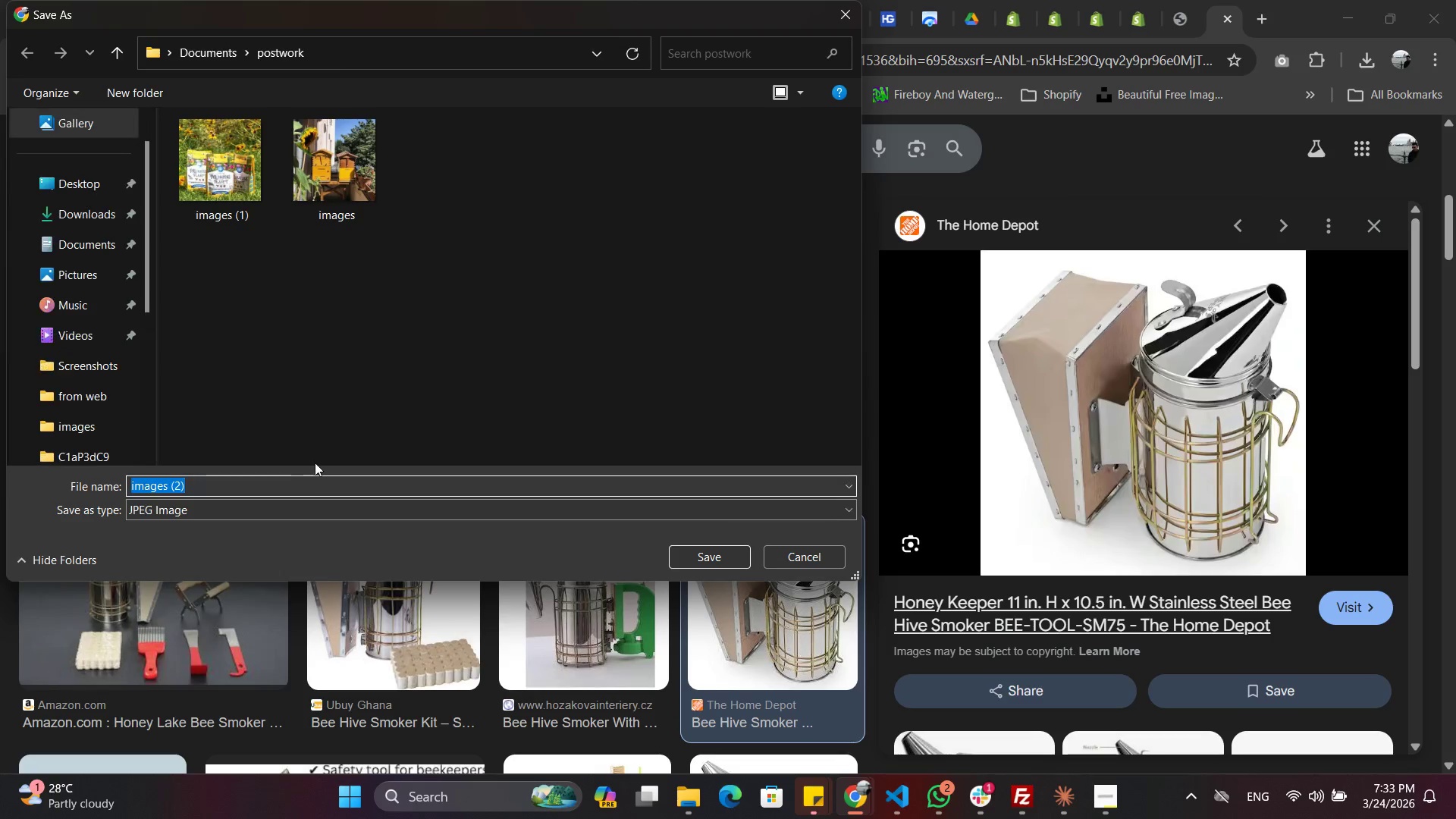 
type(smoker)
 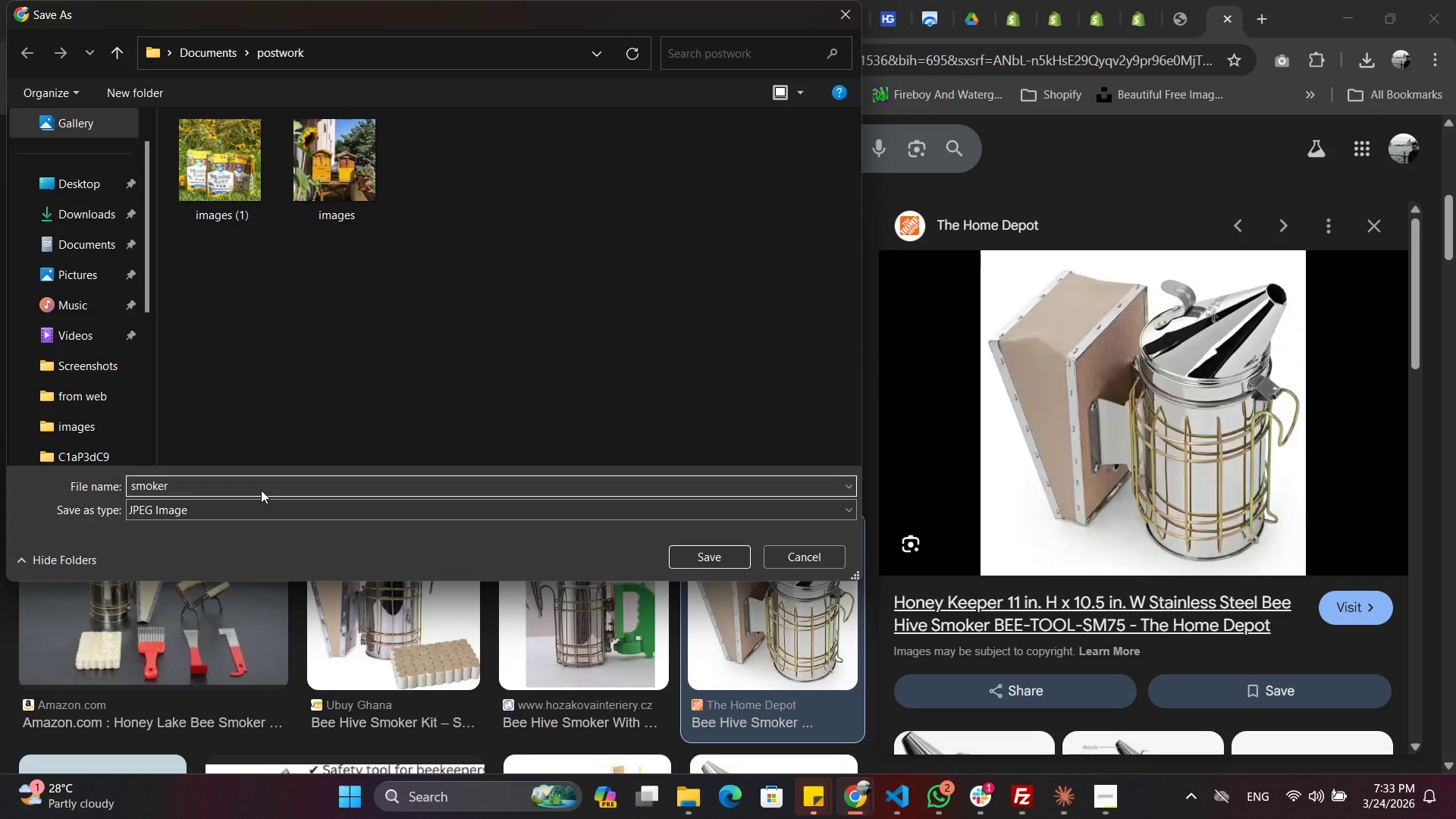 
key(Enter)
 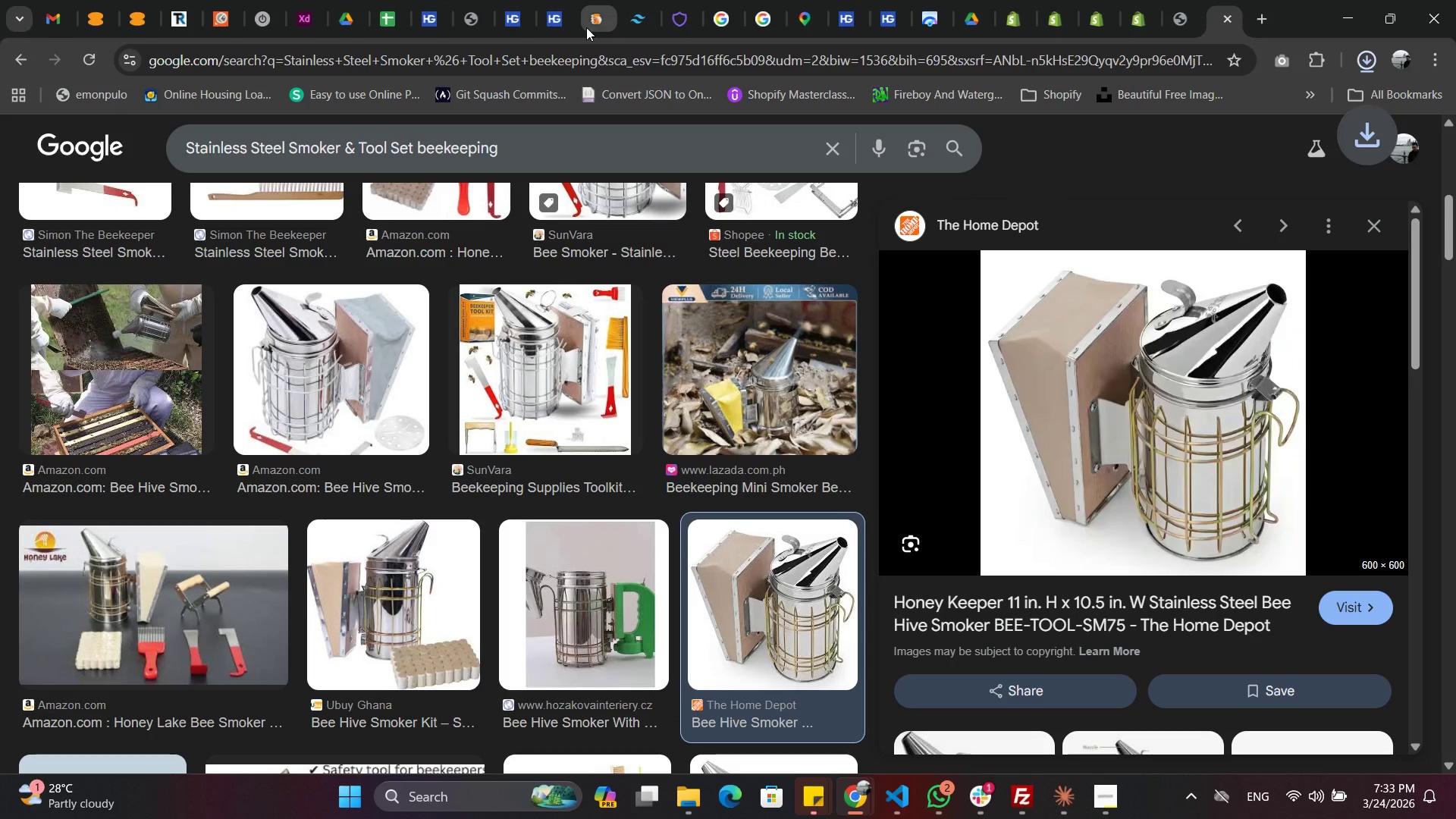 
left_click([588, 27])
 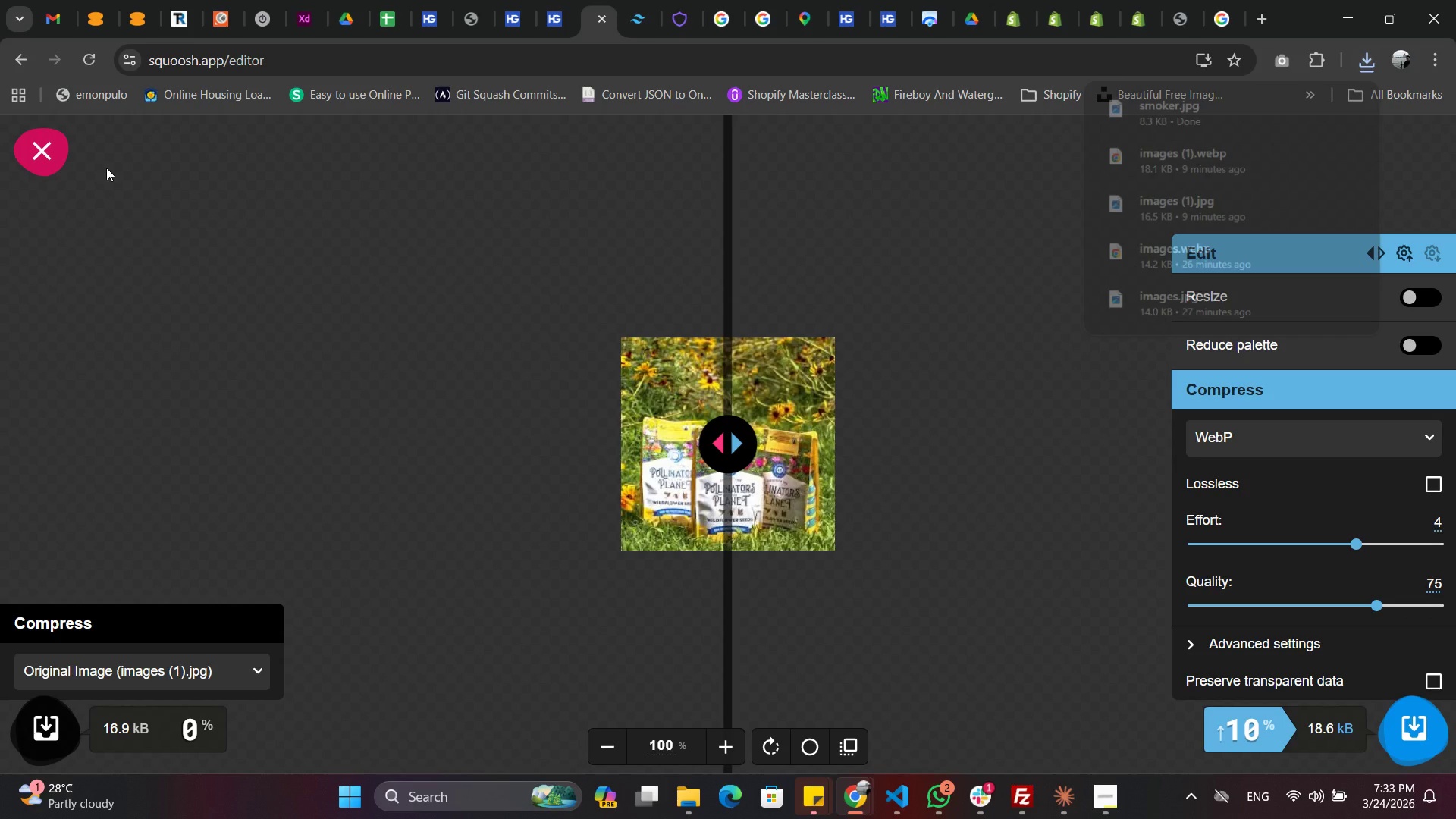 
left_click([53, 149])
 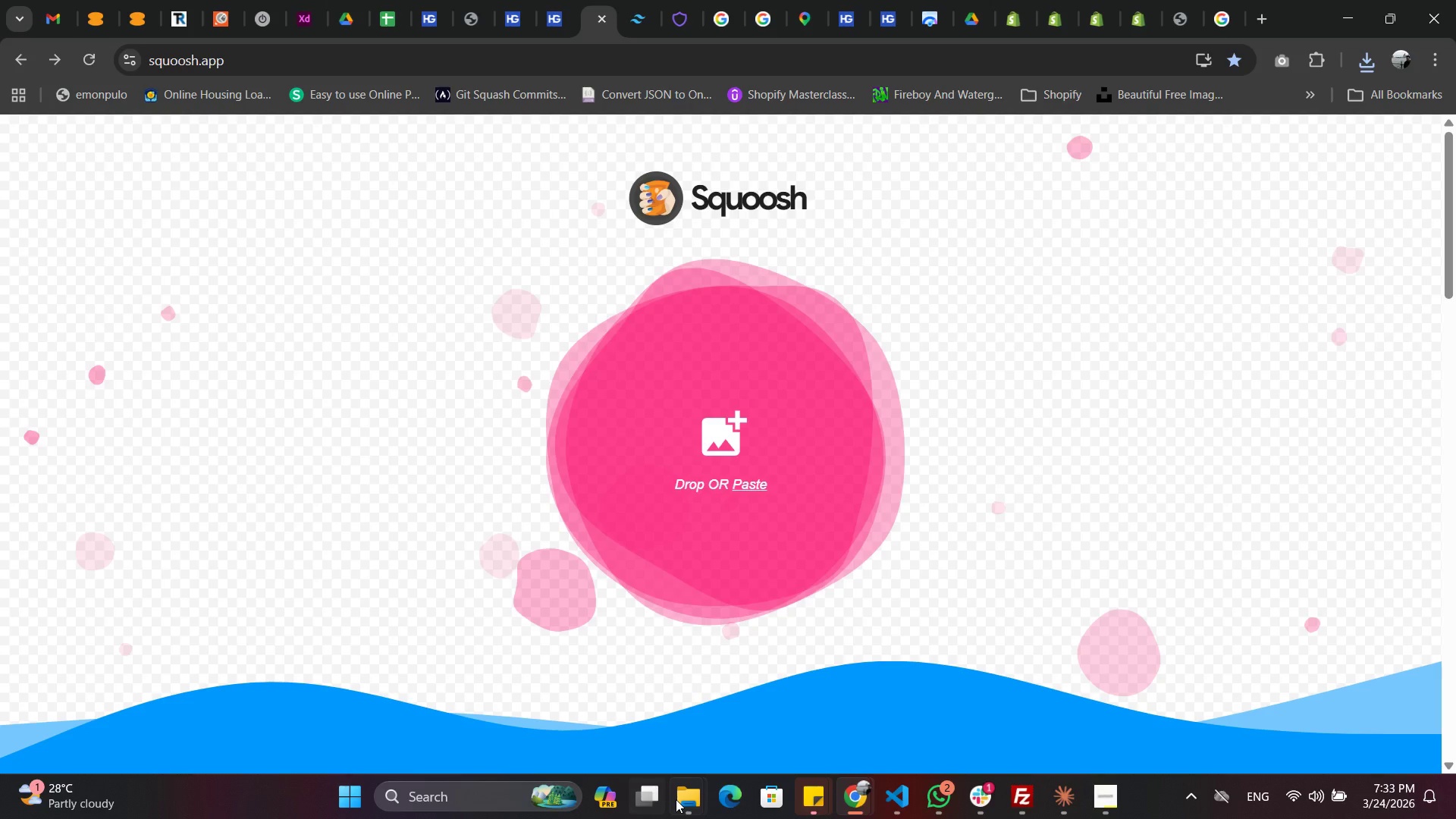 
left_click([676, 799])
 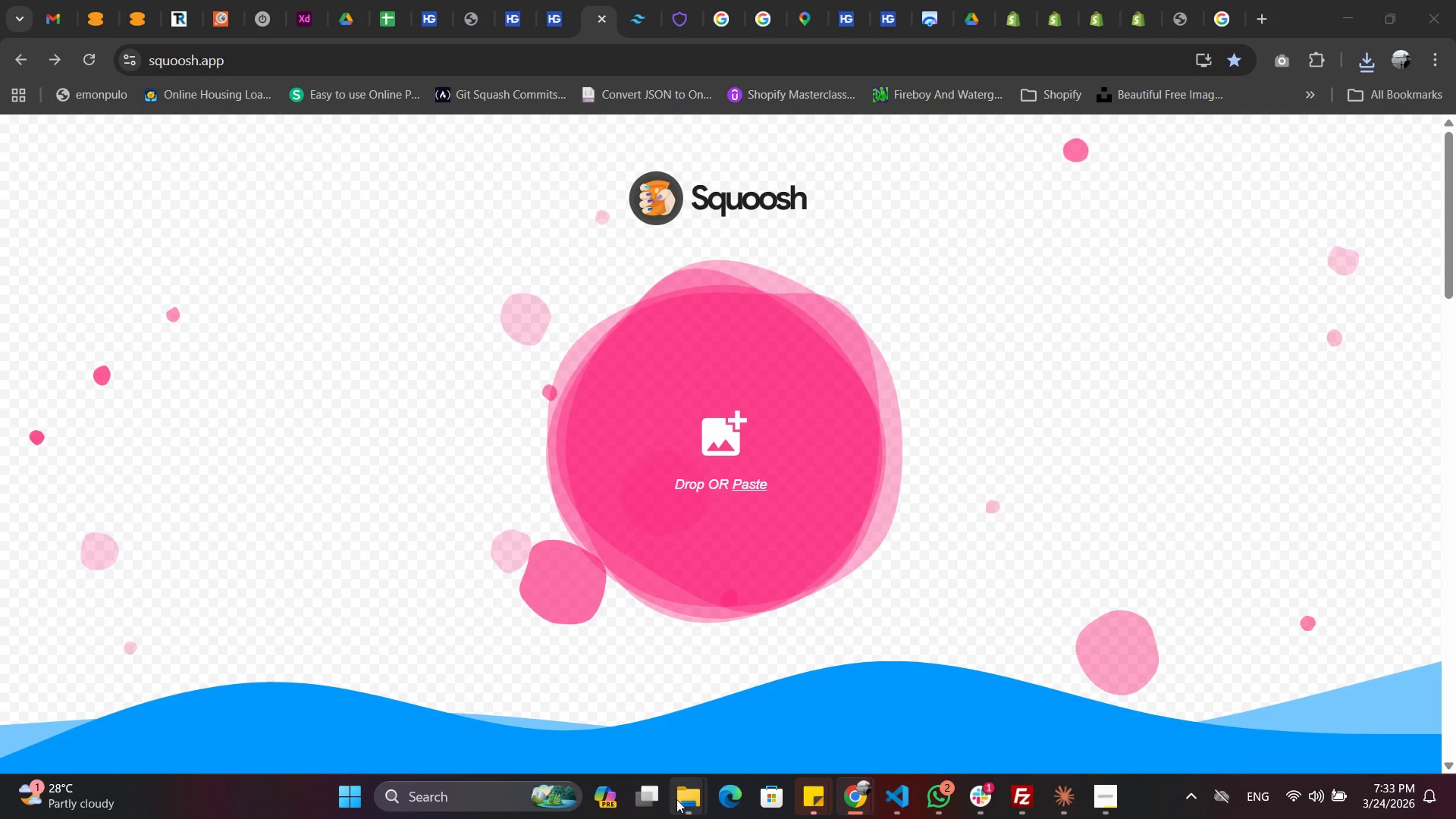 
left_click([762, 713])
 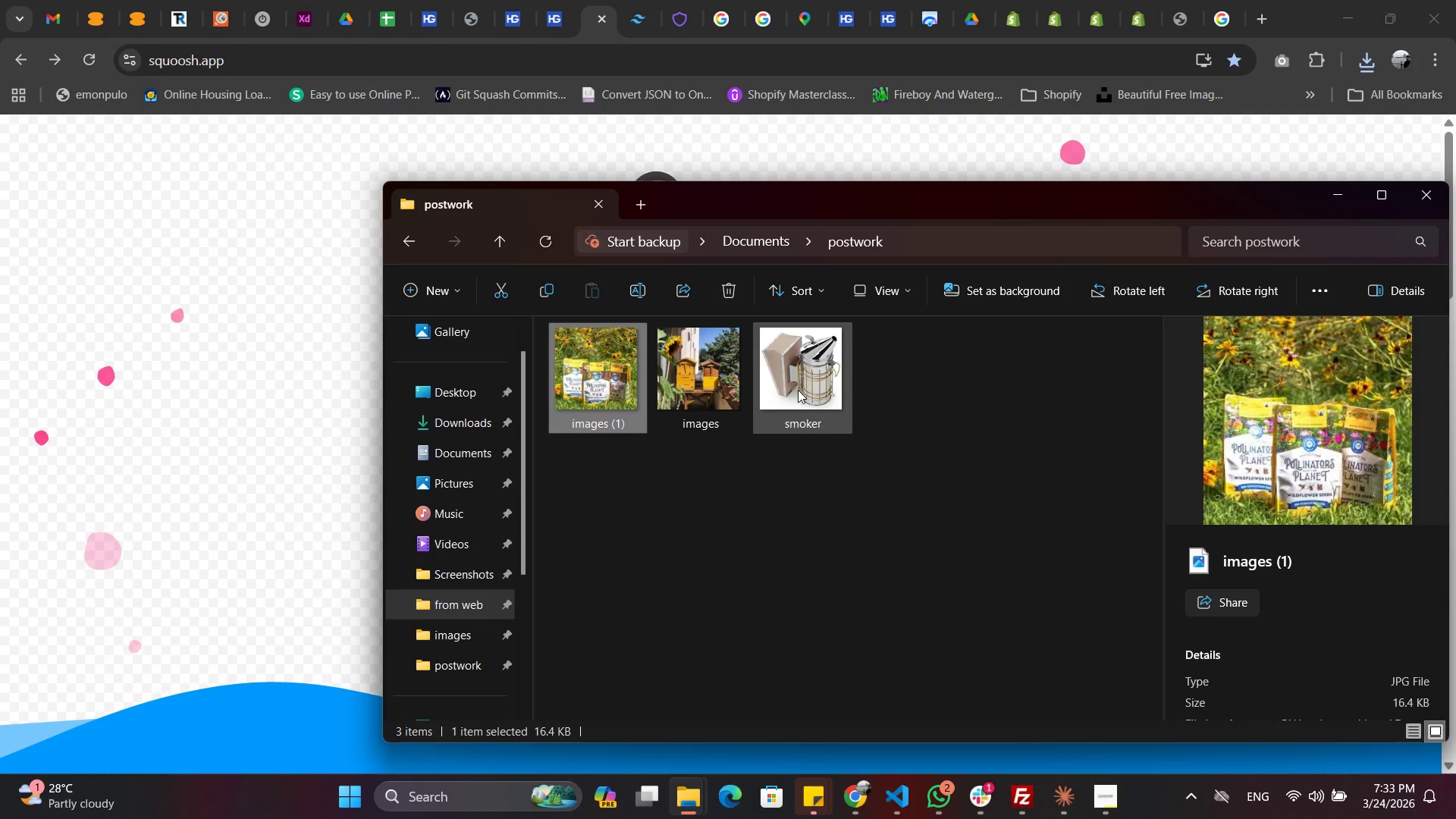 
left_click_drag(start_coordinate=[796, 381], to_coordinate=[253, 427])
 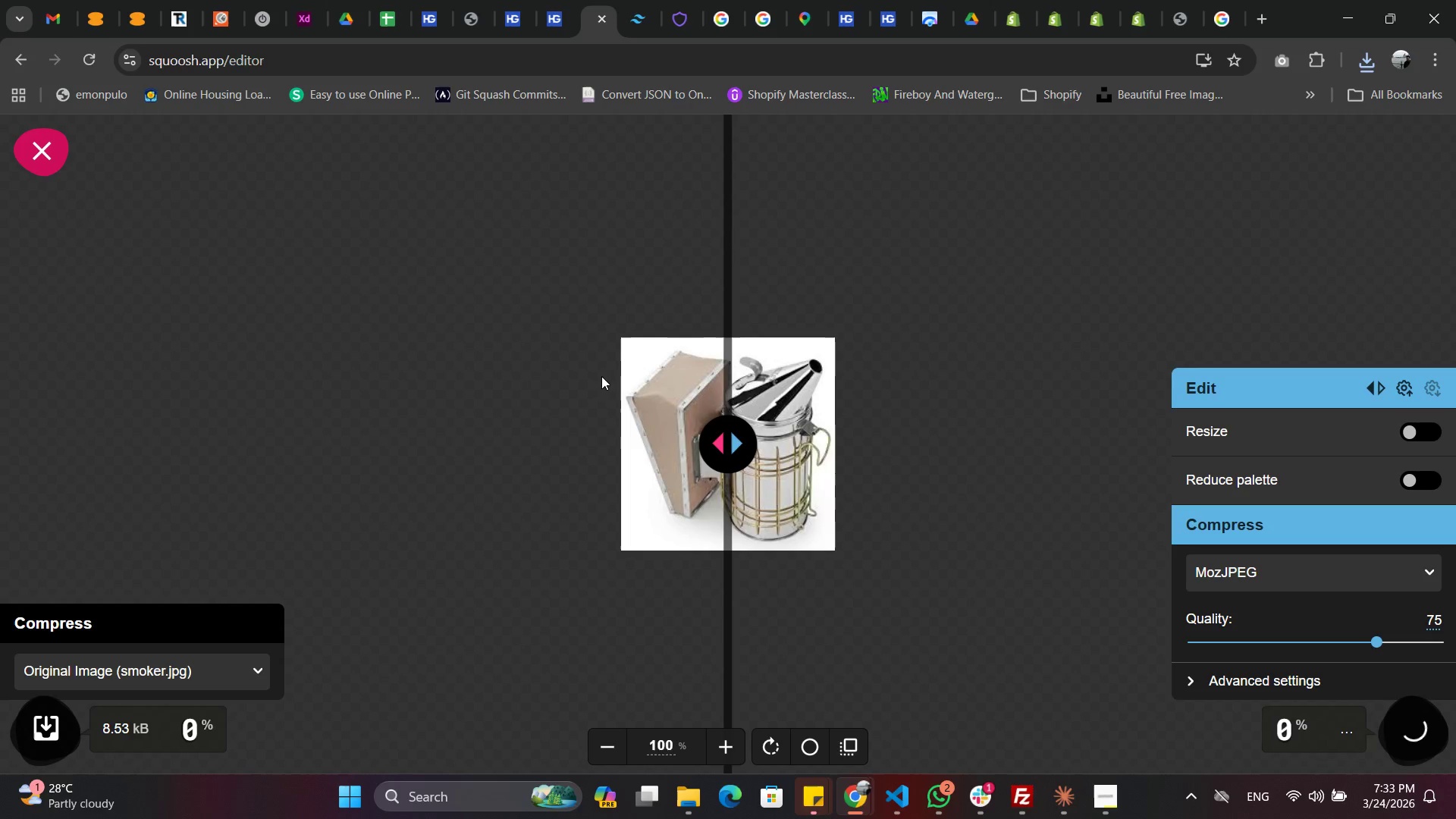 
left_click([1388, 578])
 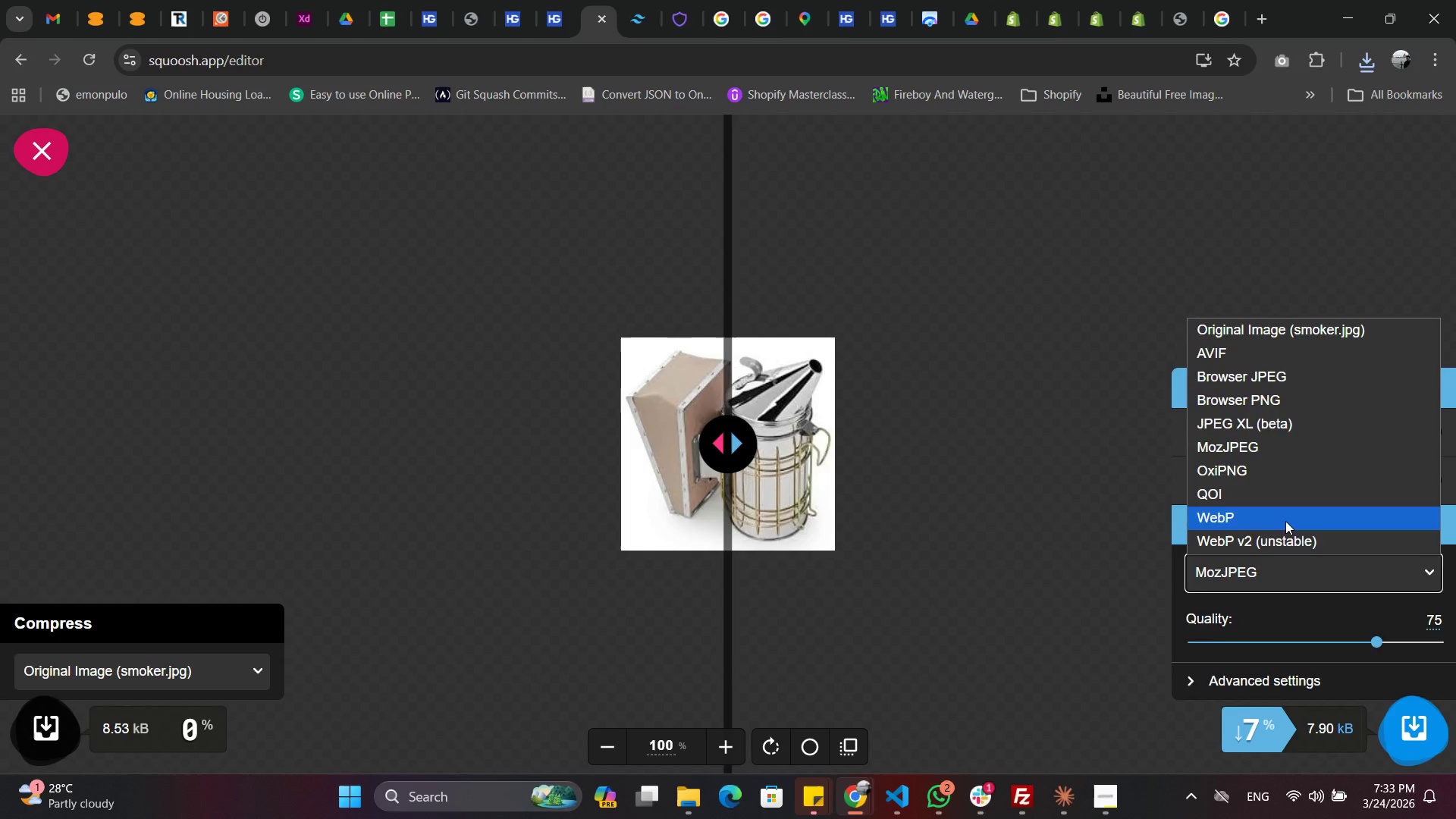 
left_click([1285, 521])
 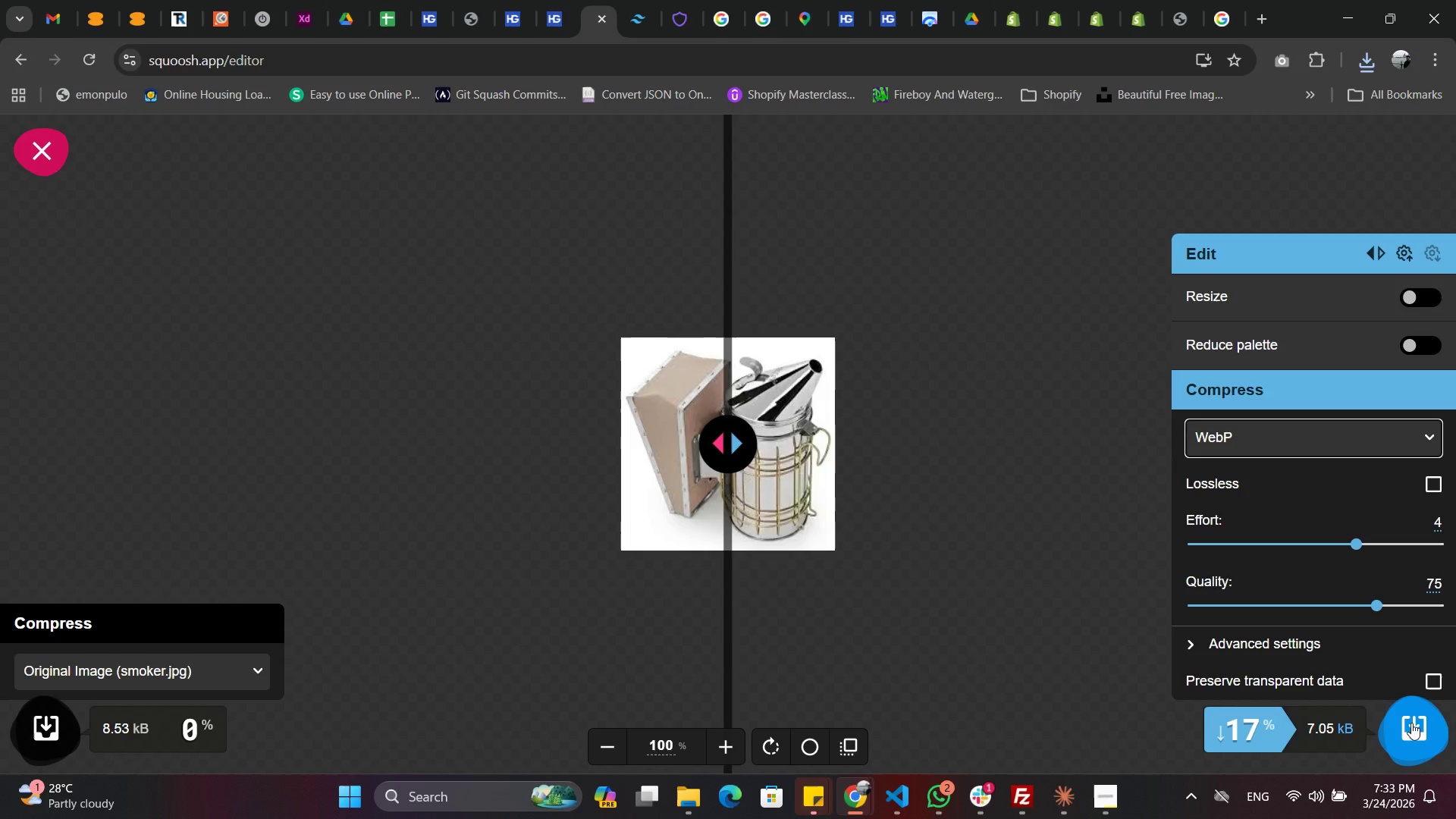 
left_click([1411, 723])
 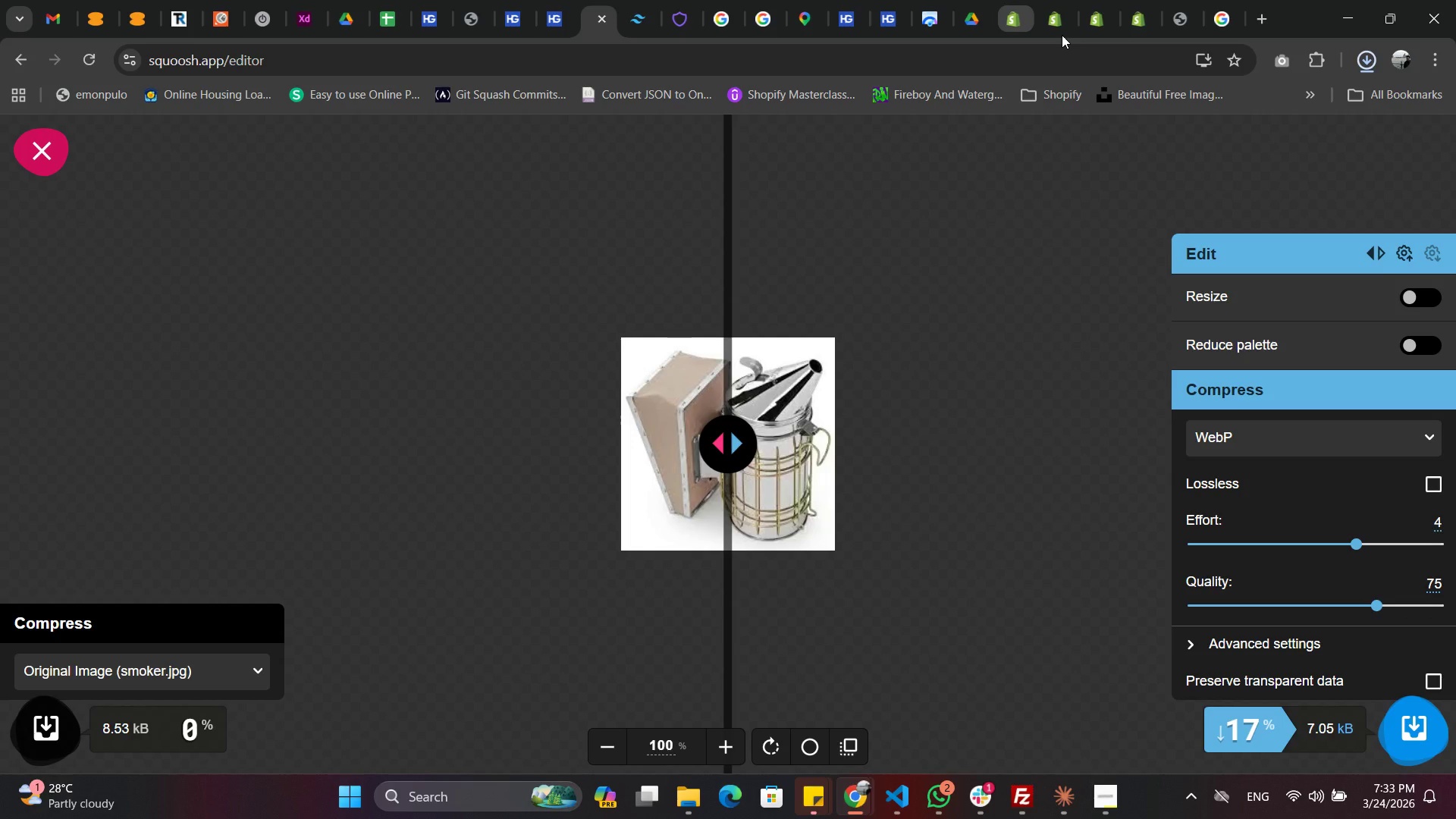 
left_click([1132, 26])
 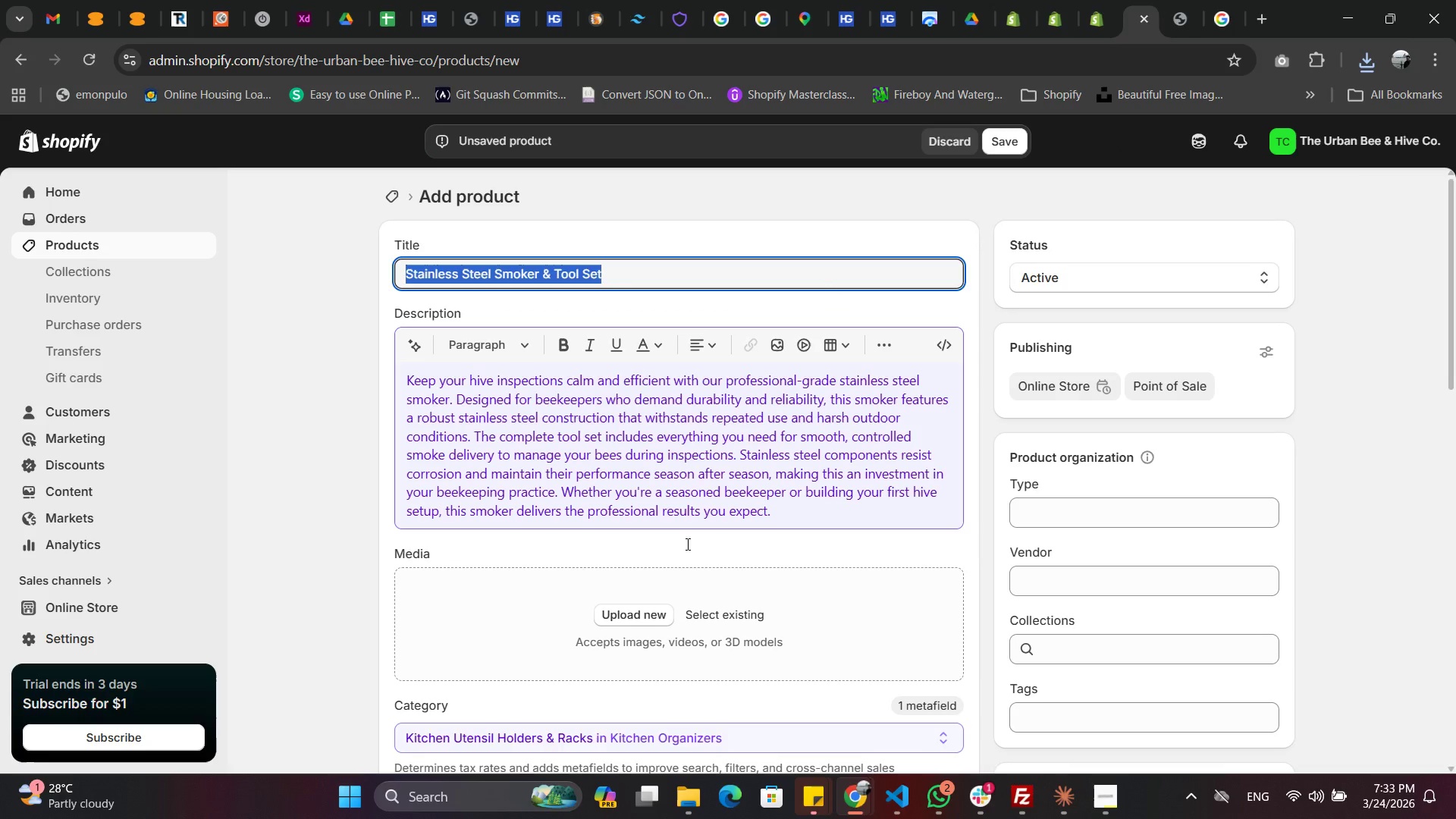 
scroll: coordinate [696, 554], scroll_direction: down, amount: 2.0
 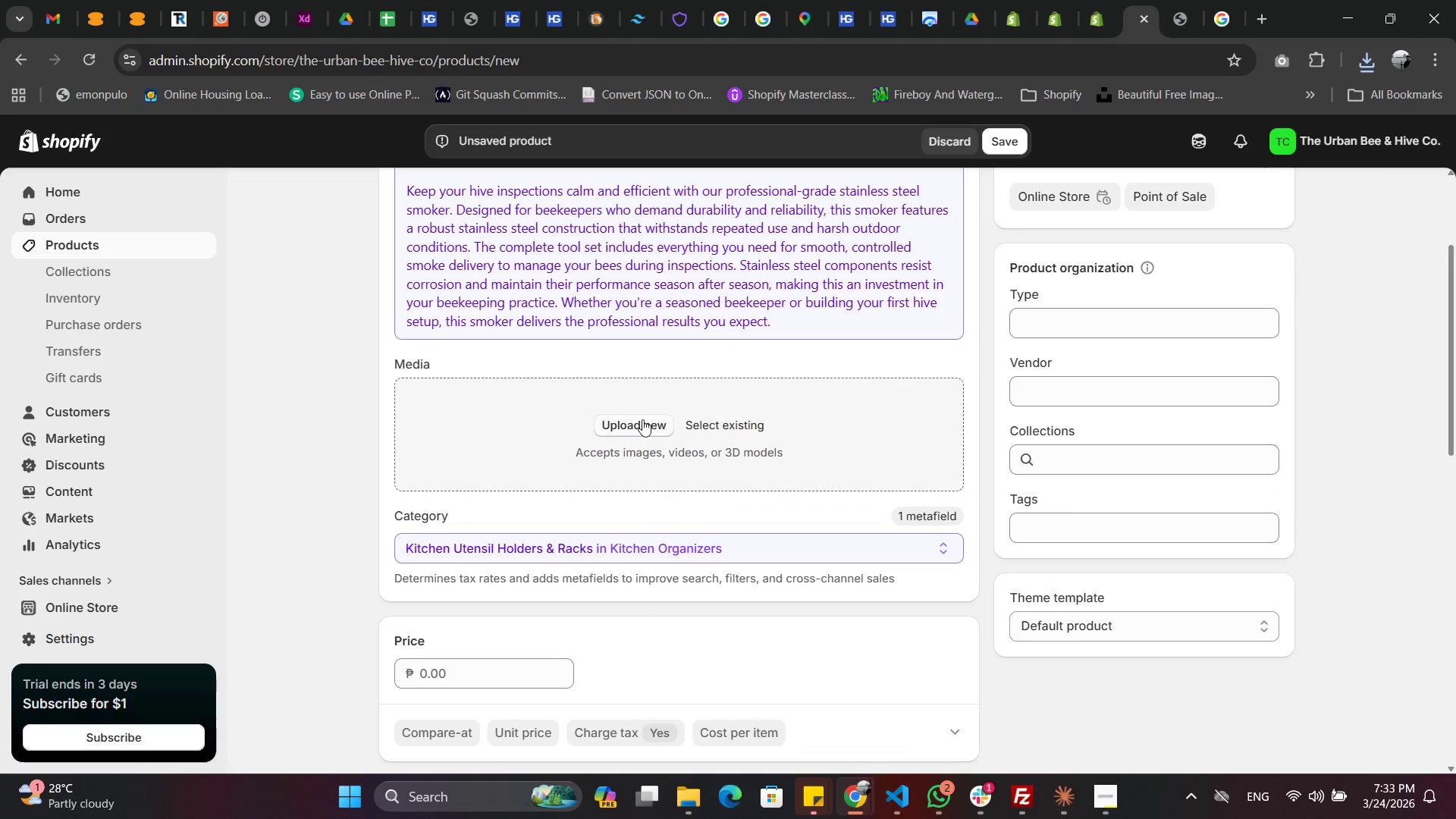 
left_click([642, 419])
 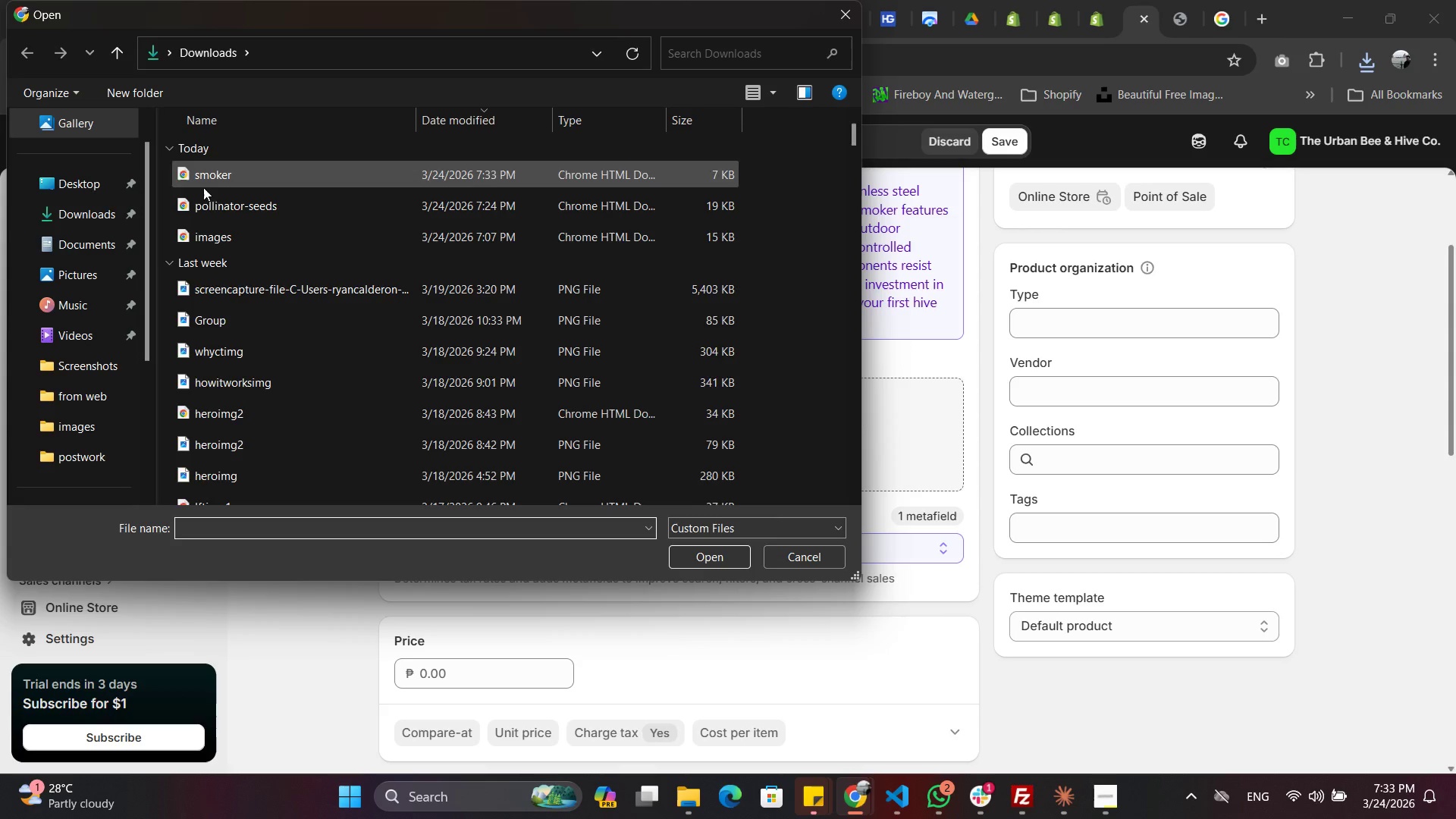 
wait(5.8)
 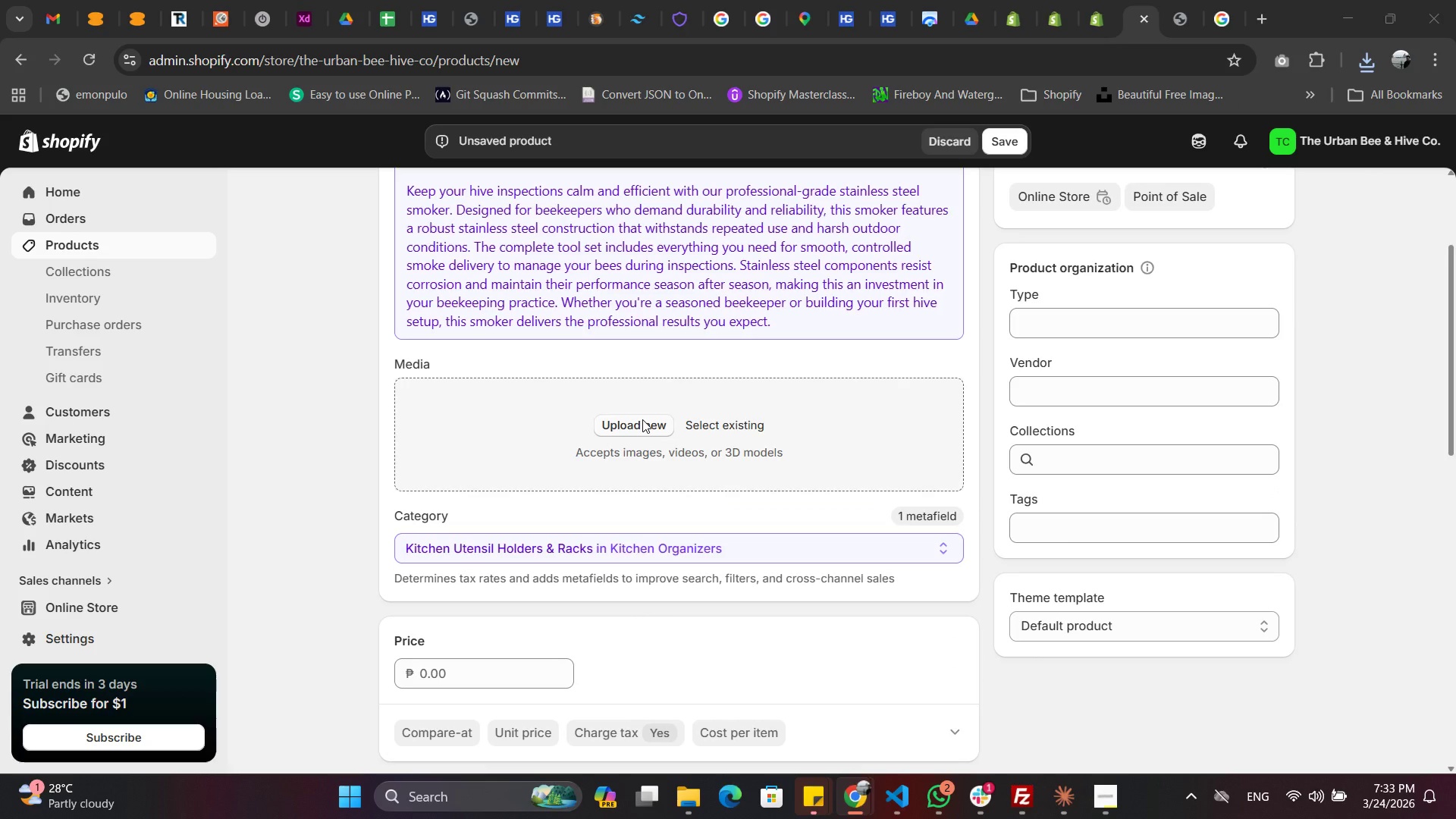 
double_click([214, 171])
 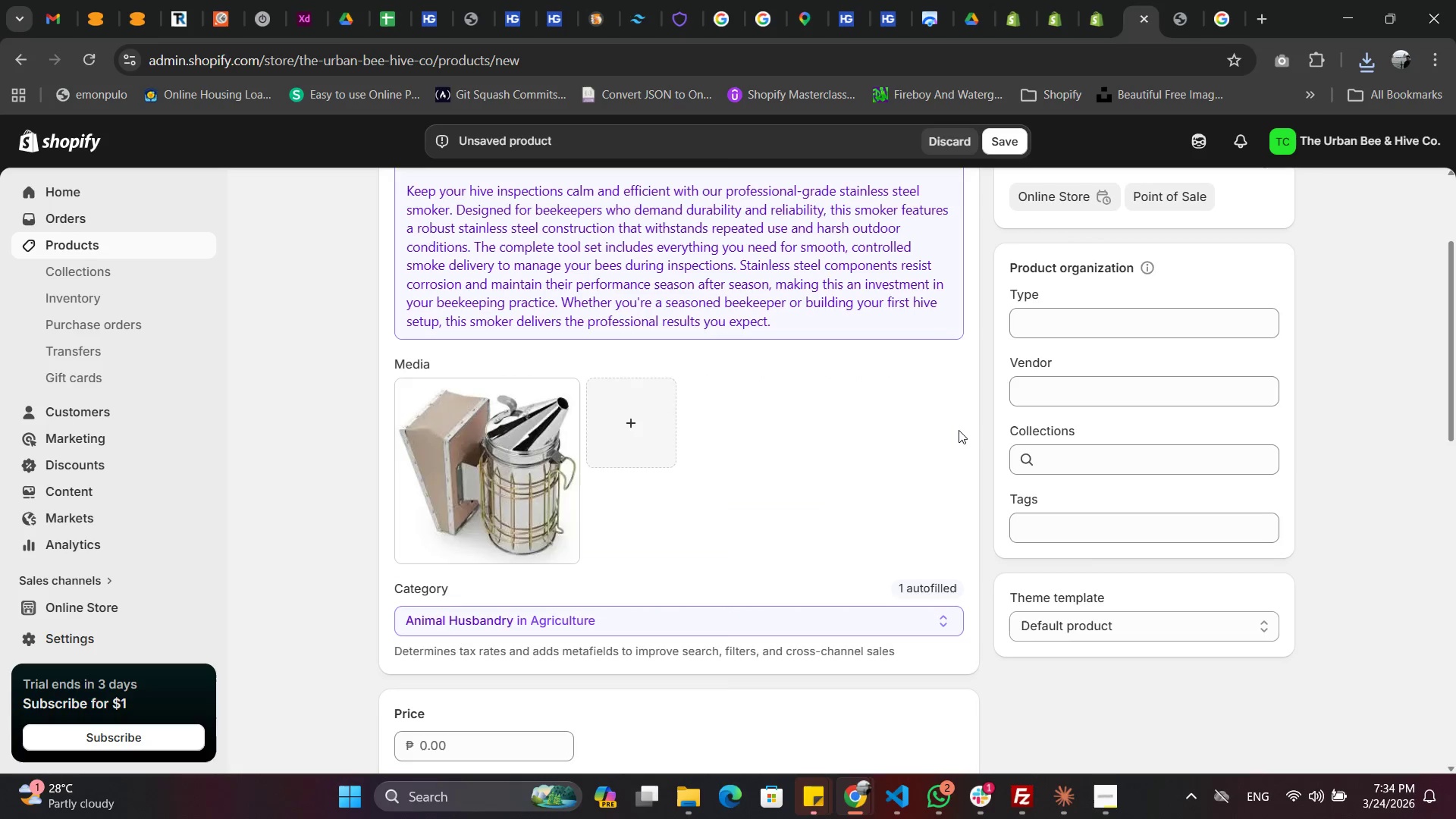 
wait(15.16)
 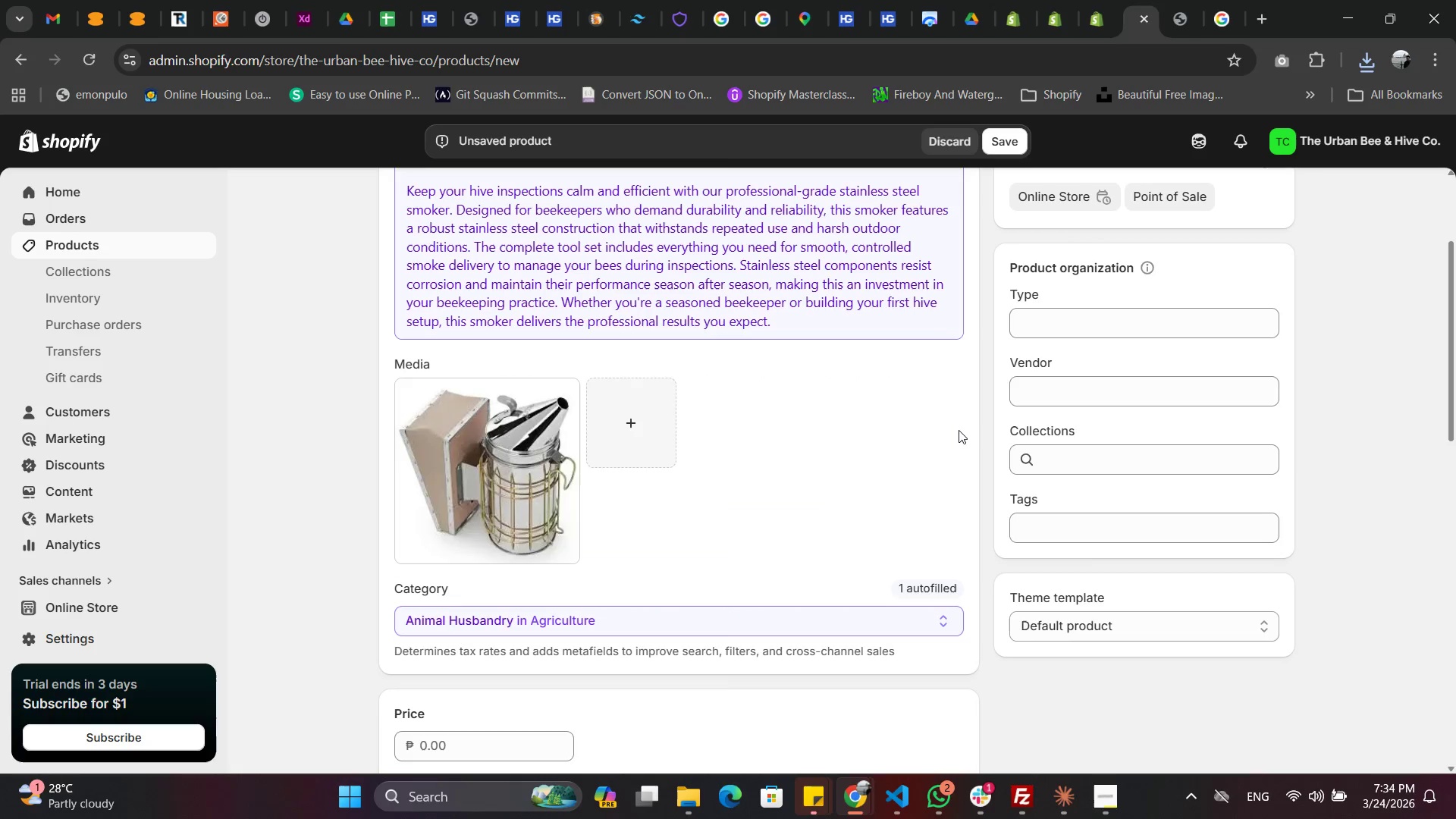 
left_click([478, 463])
 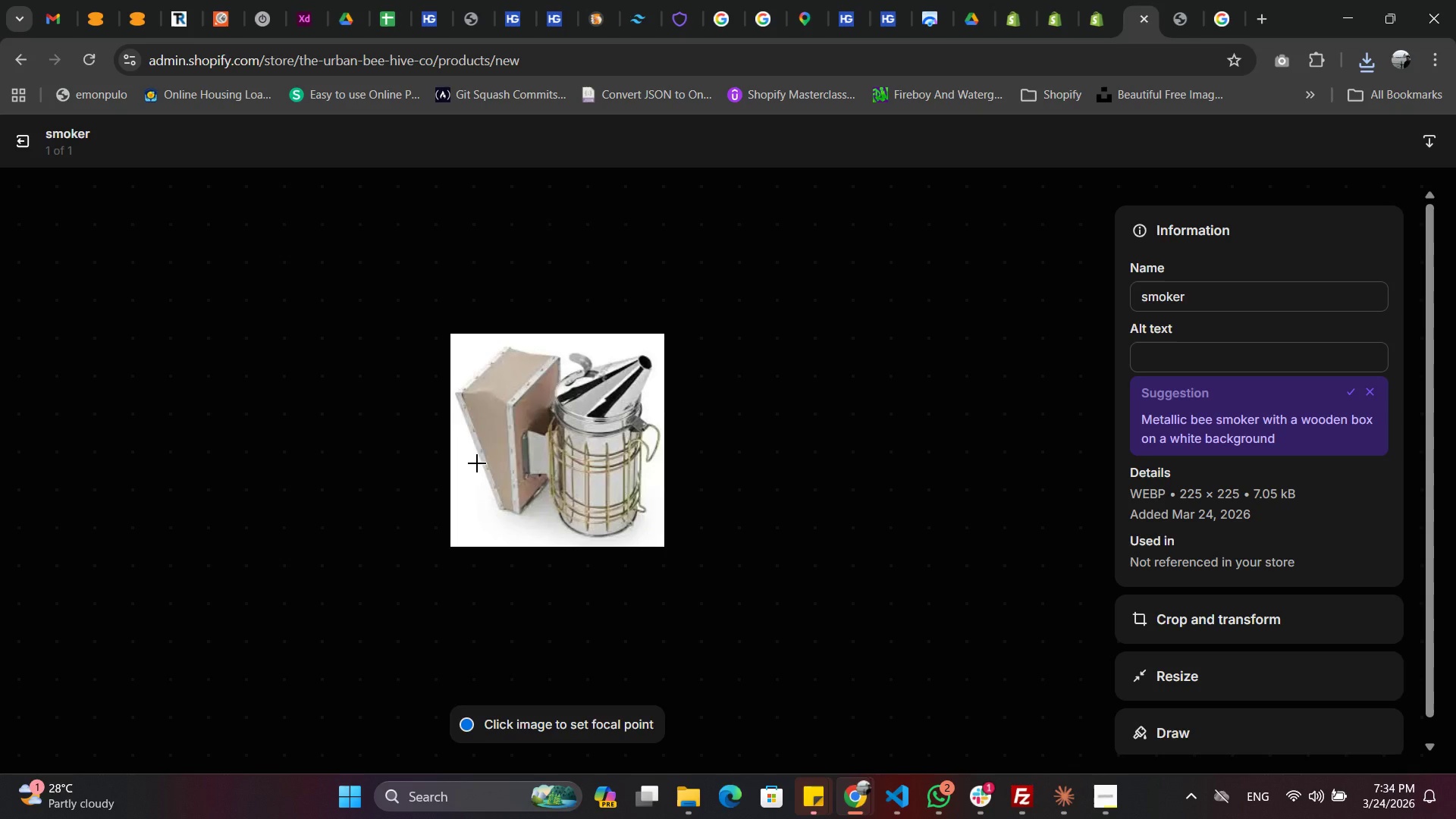 
wait(16.22)
 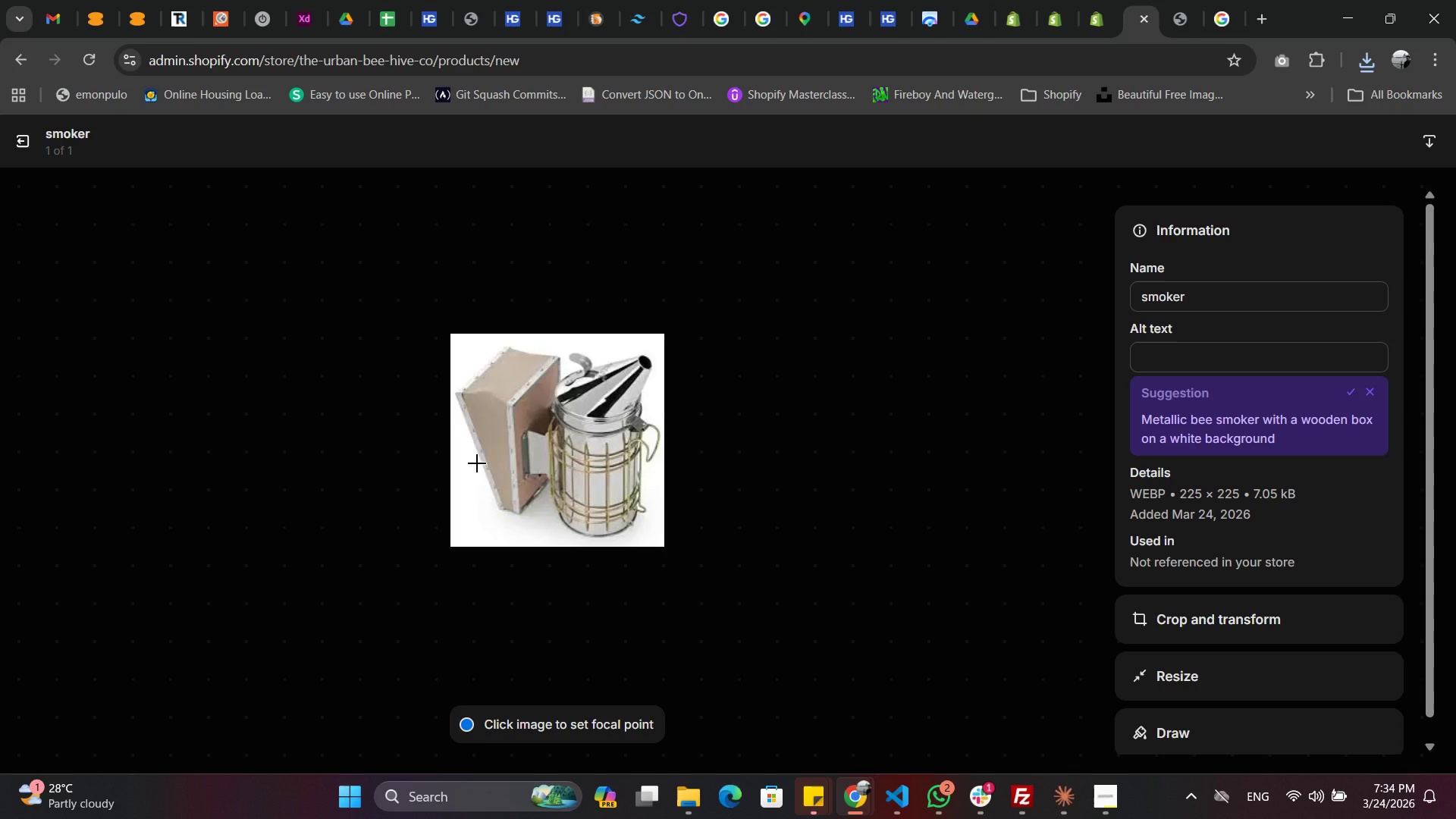 
left_click([1236, 362])
 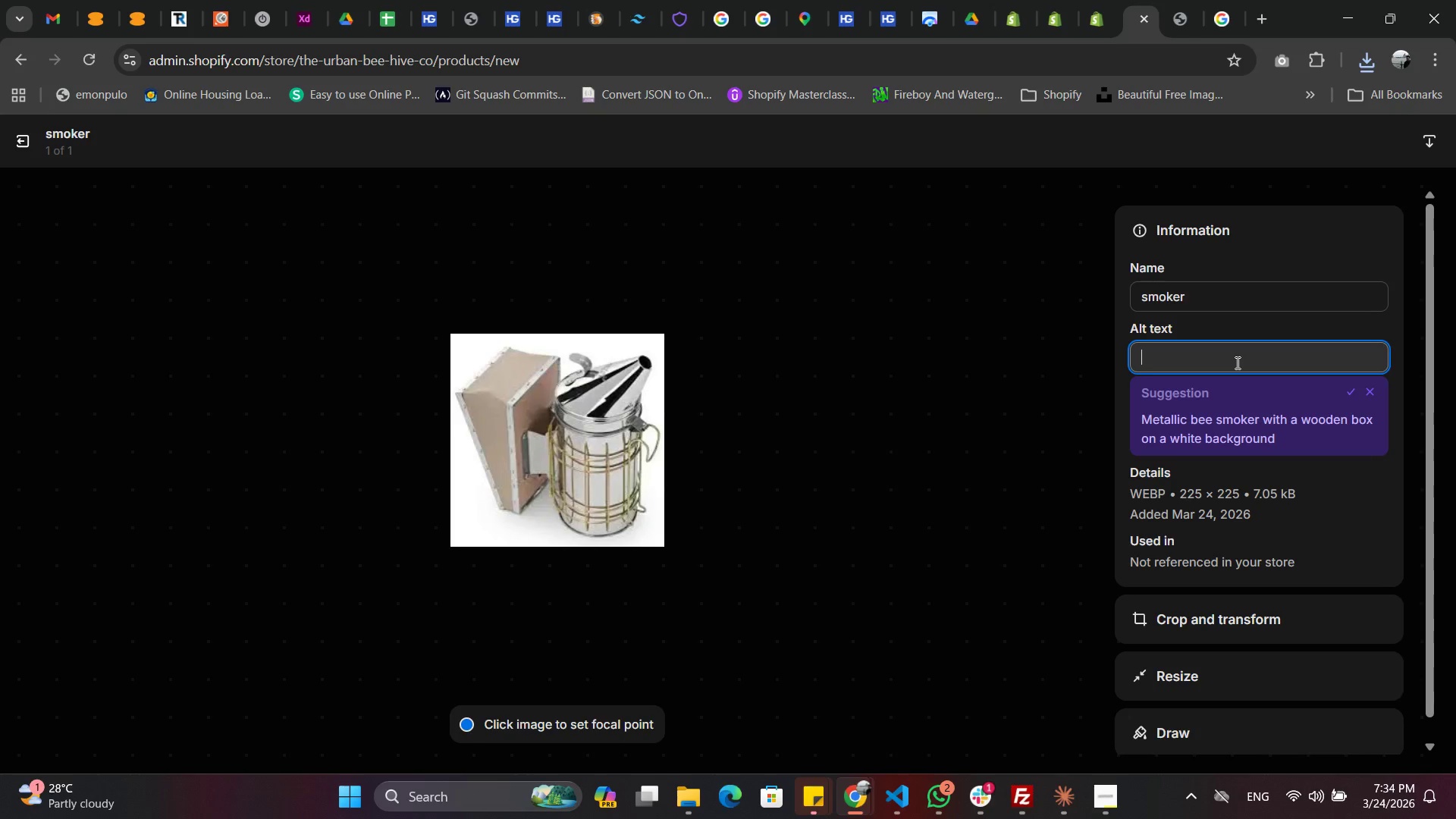 
wait(5.39)
 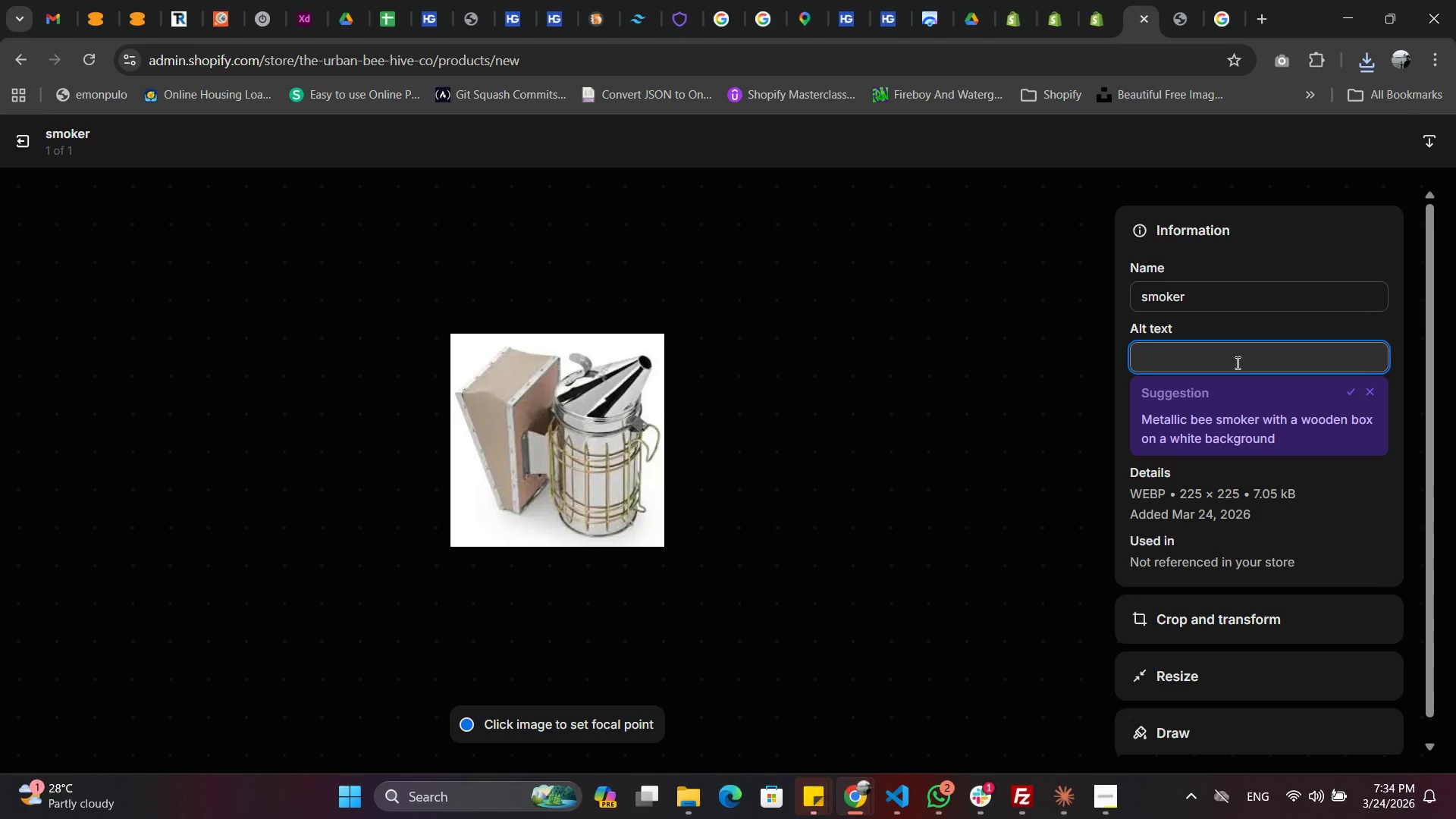 
type(Stainless steel bee smoker)
 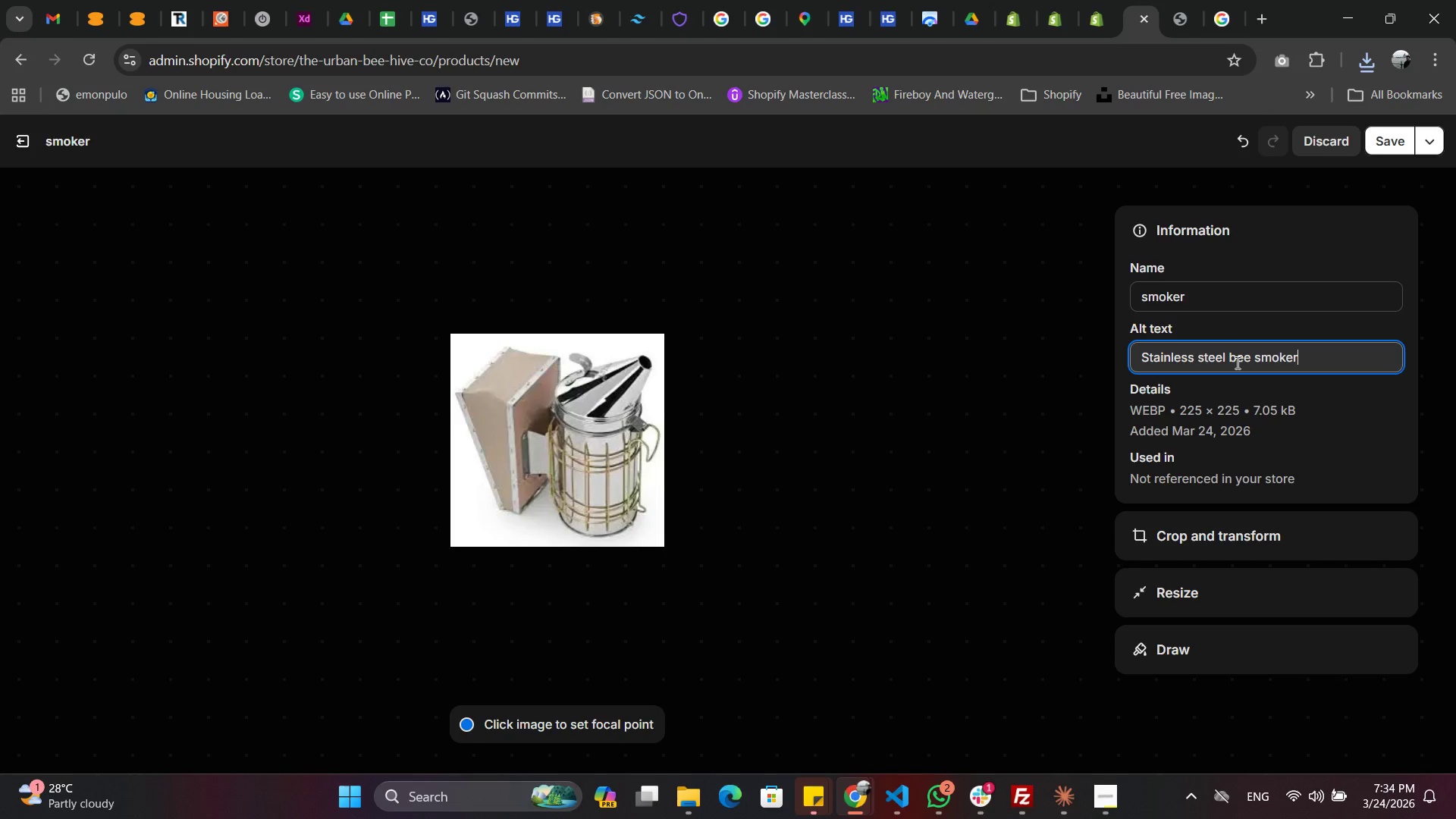 
type( and tool set includoing hive )
 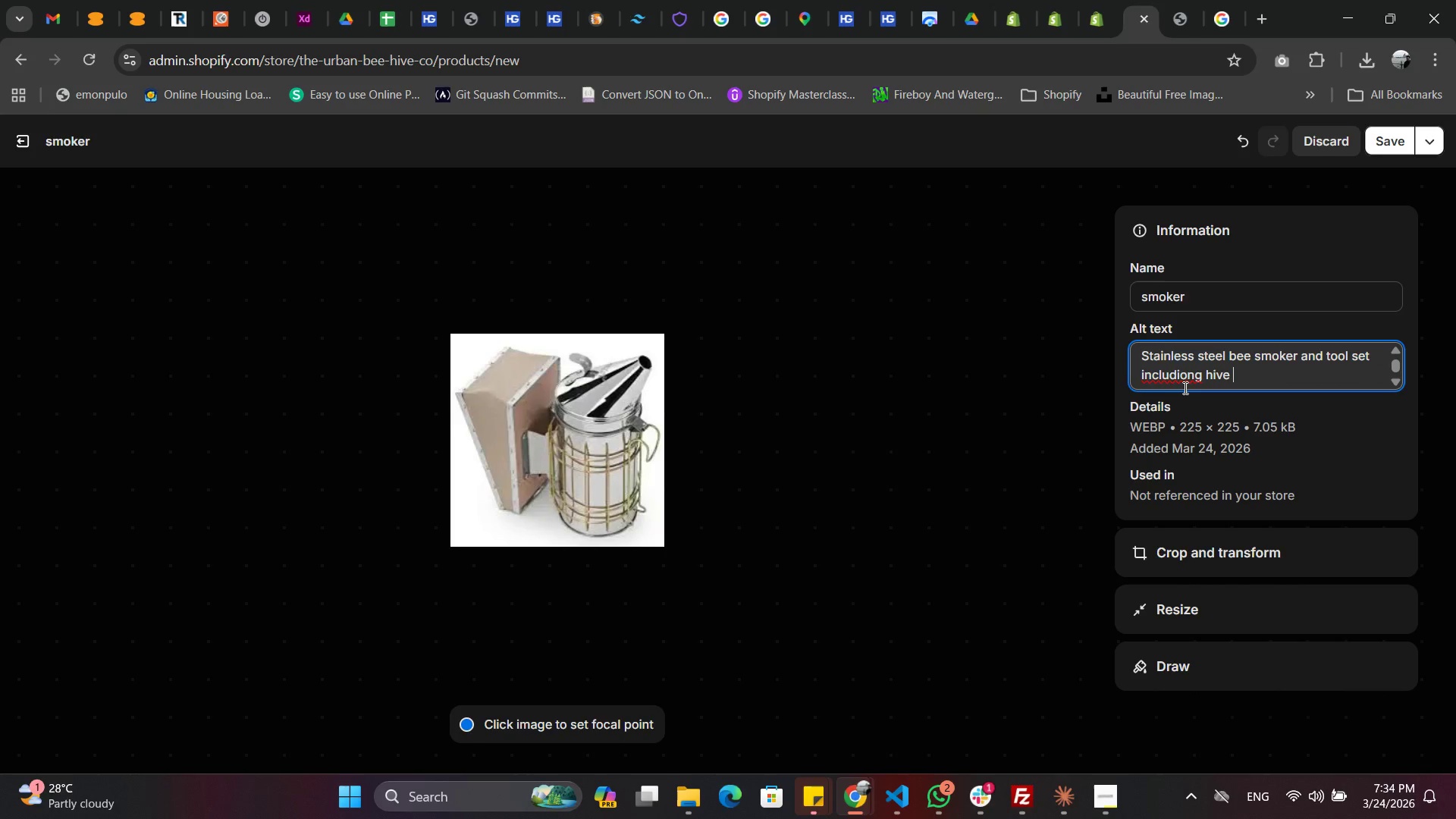 
left_click([1186, 378])
 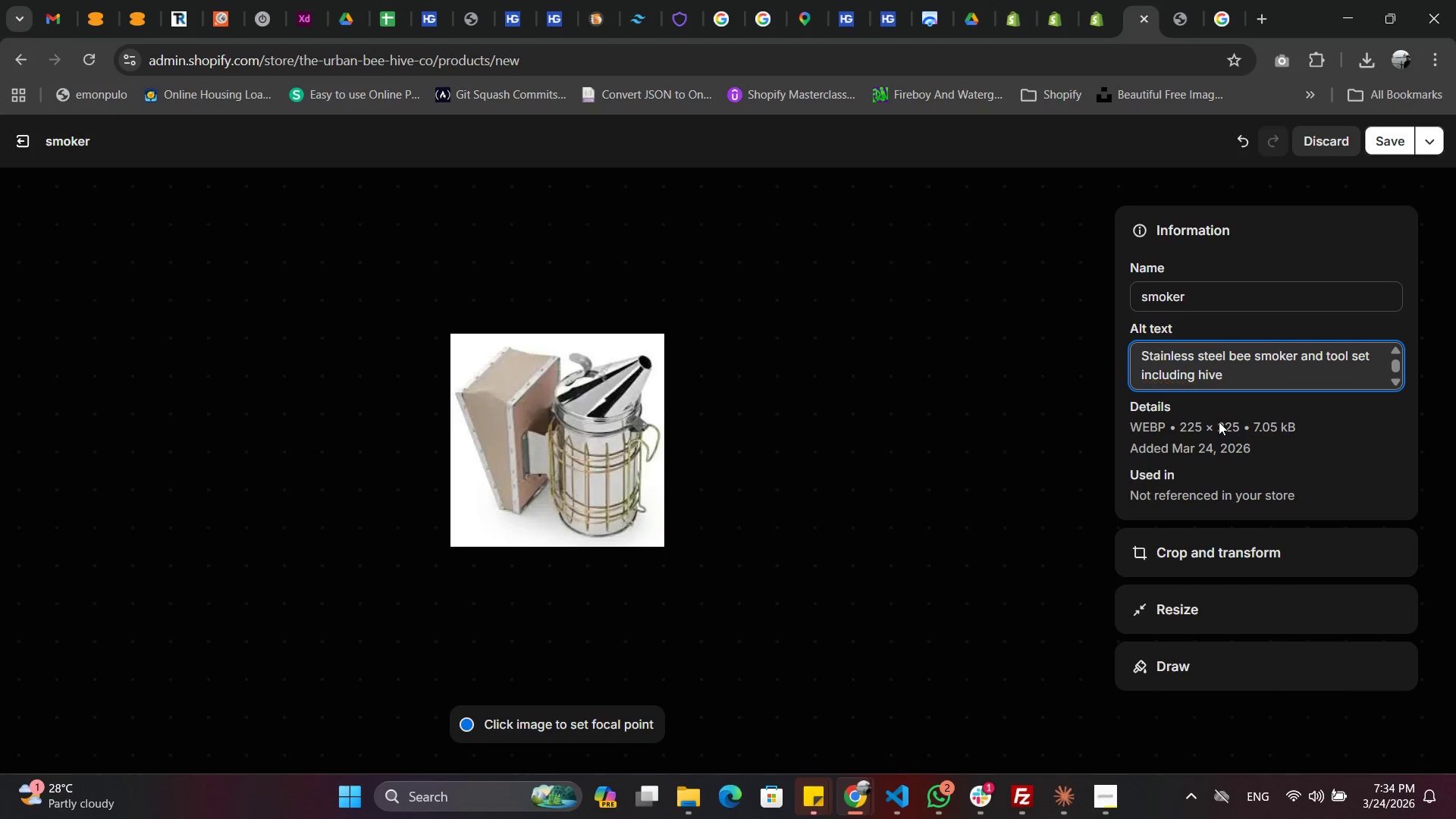 
key(Backspace)
 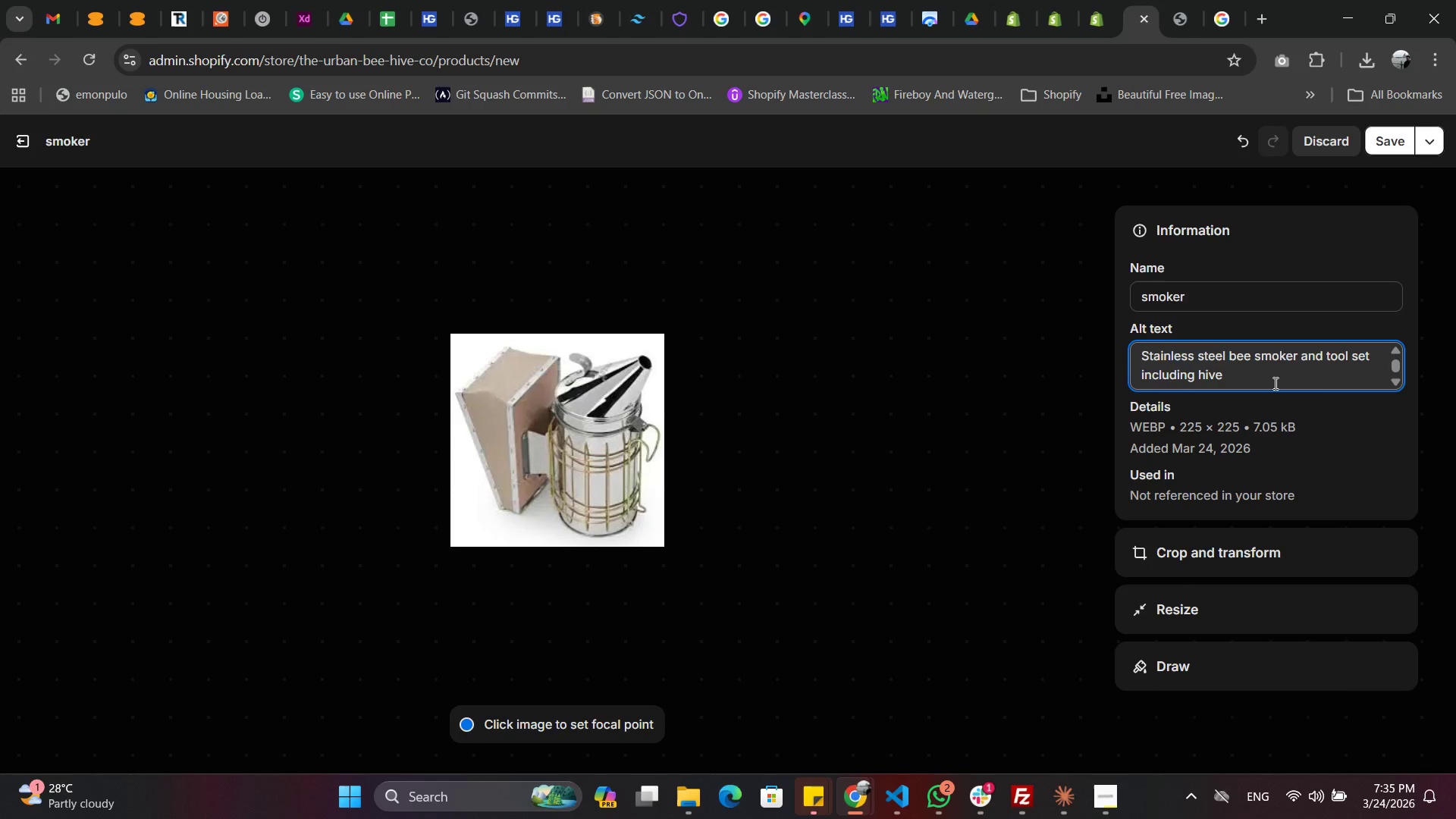 
left_click([1274, 383])
 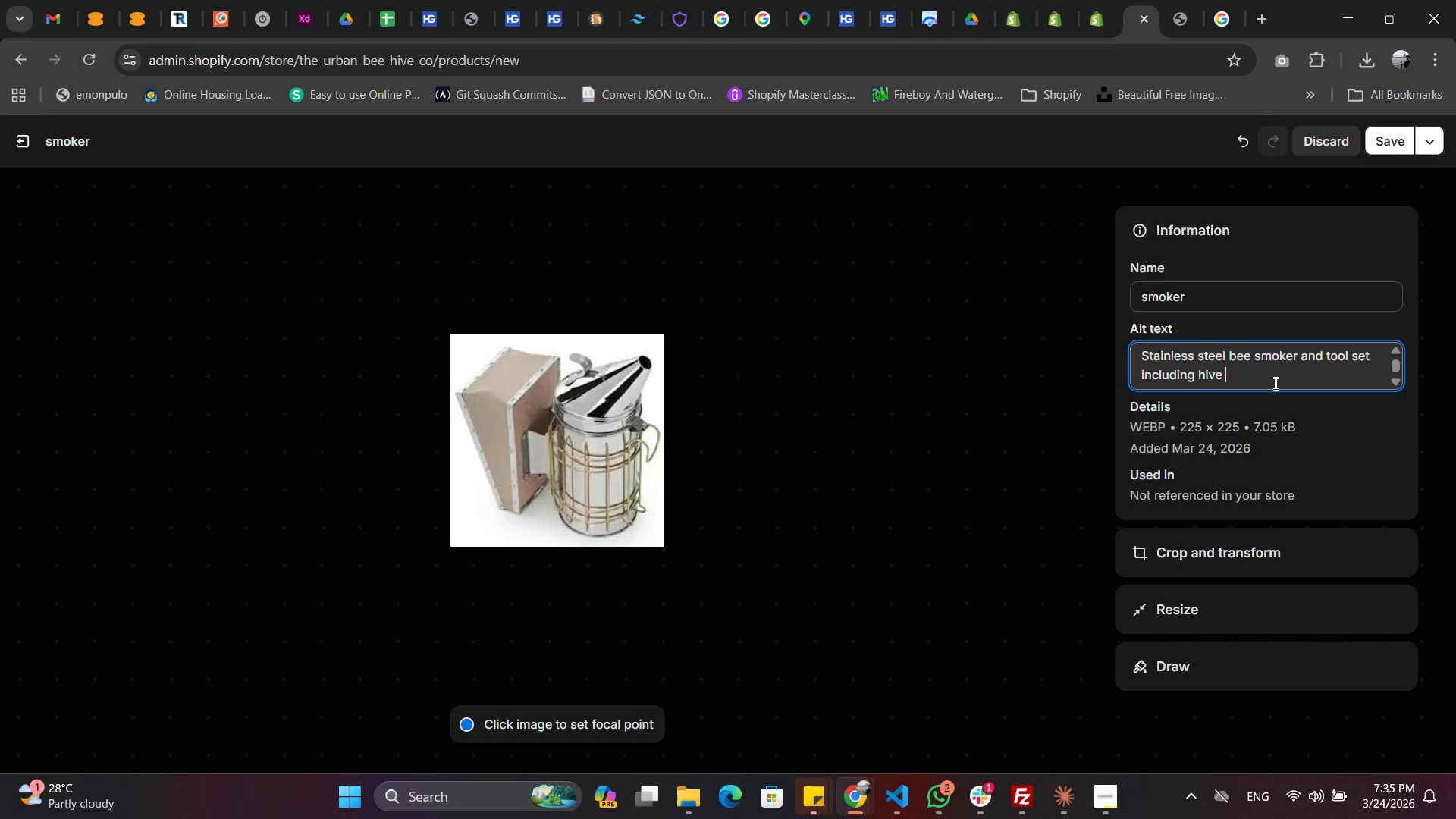 
type(grip for urban beeking)
 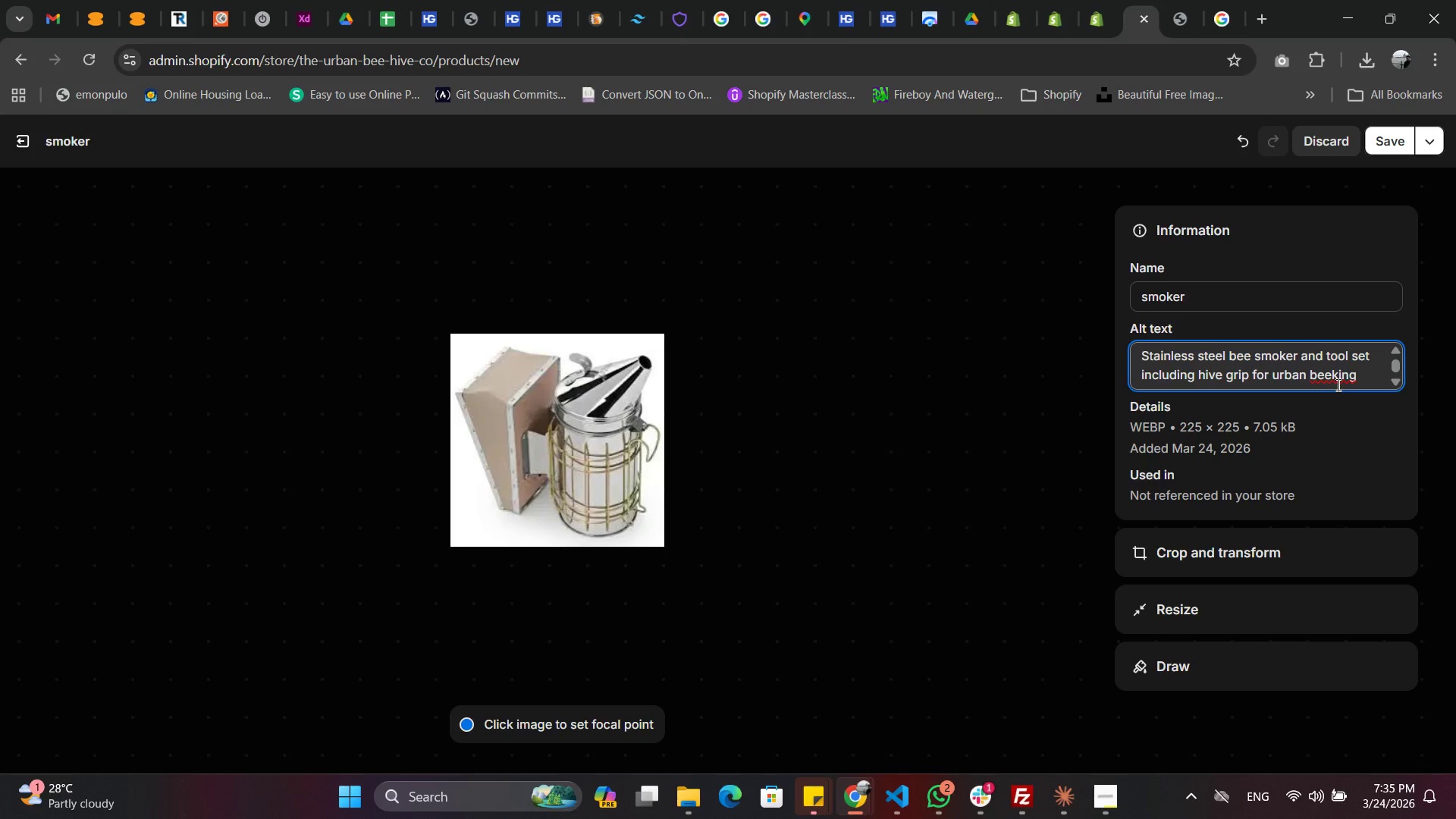 
left_click([1337, 384])
 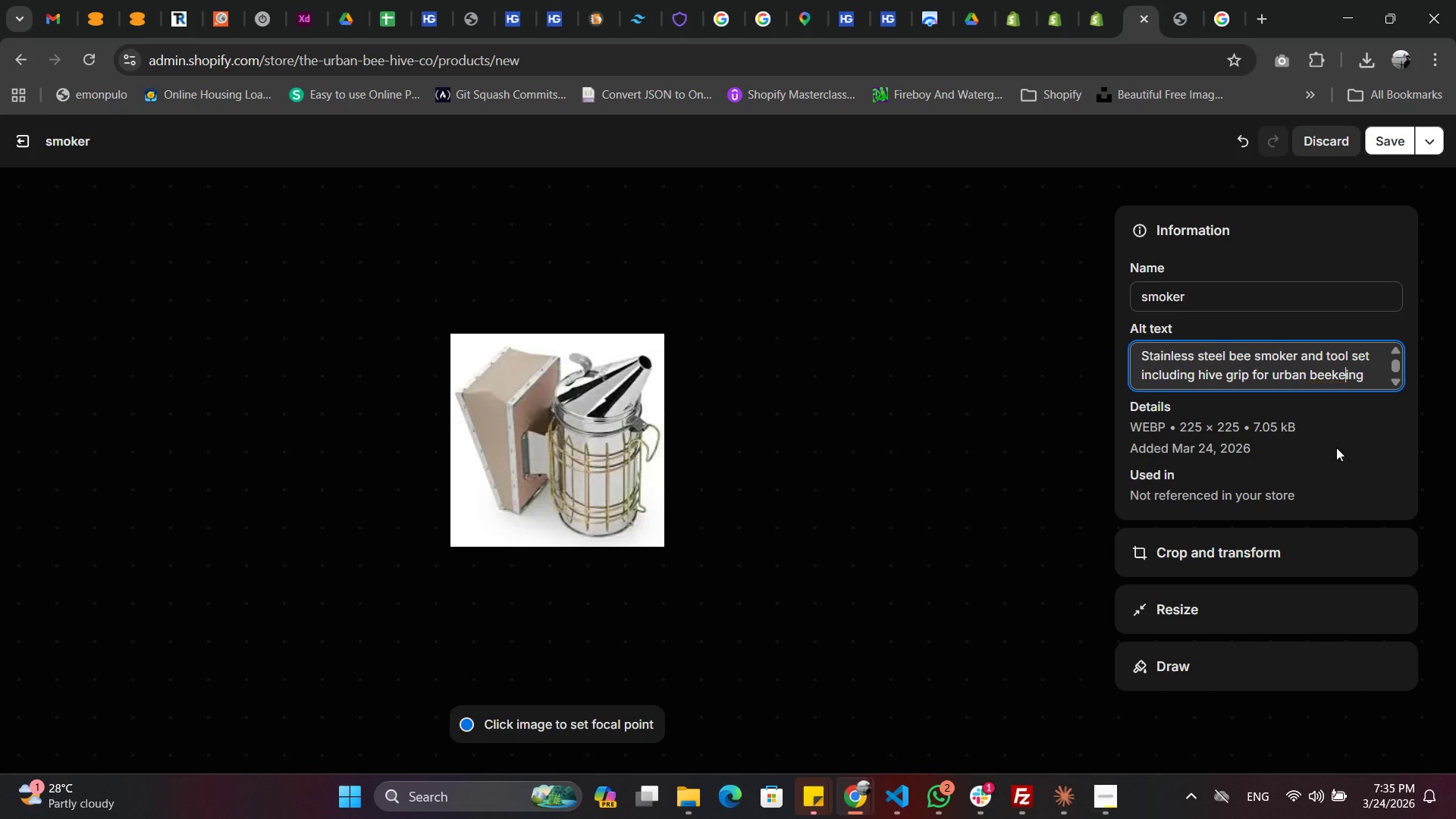 
type(eep)
 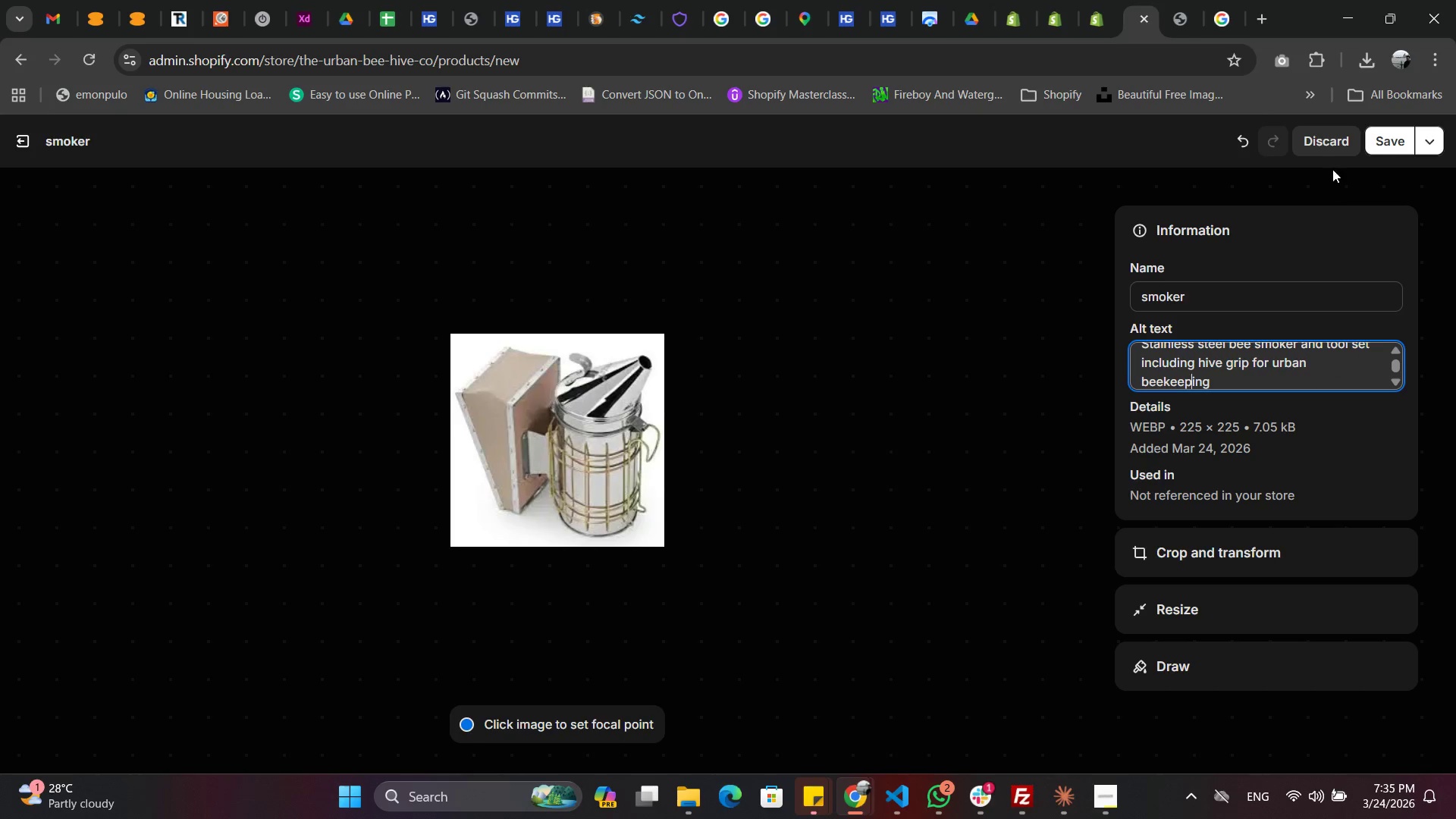 
left_click([1392, 143])
 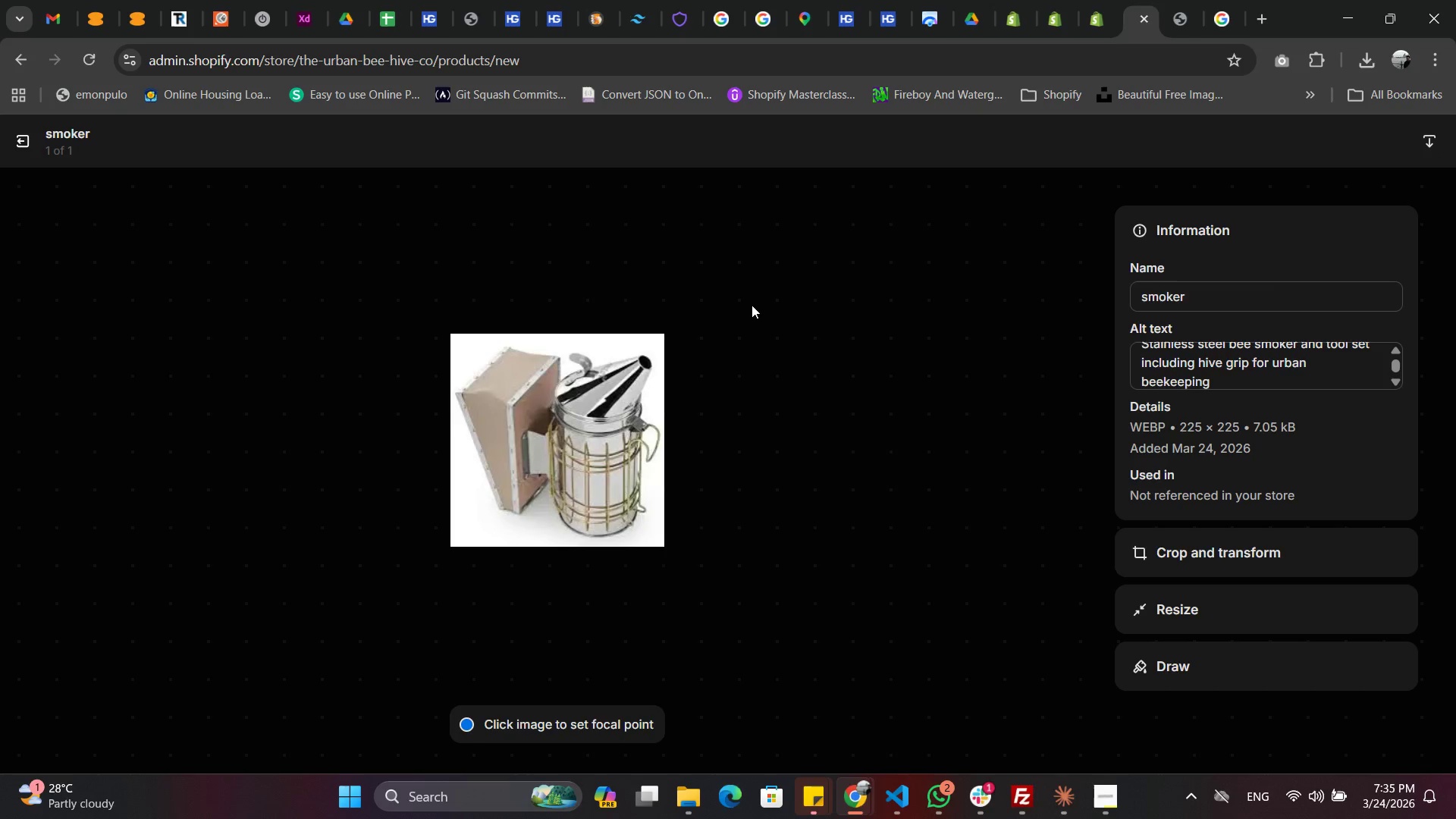 
left_click([836, 265])
 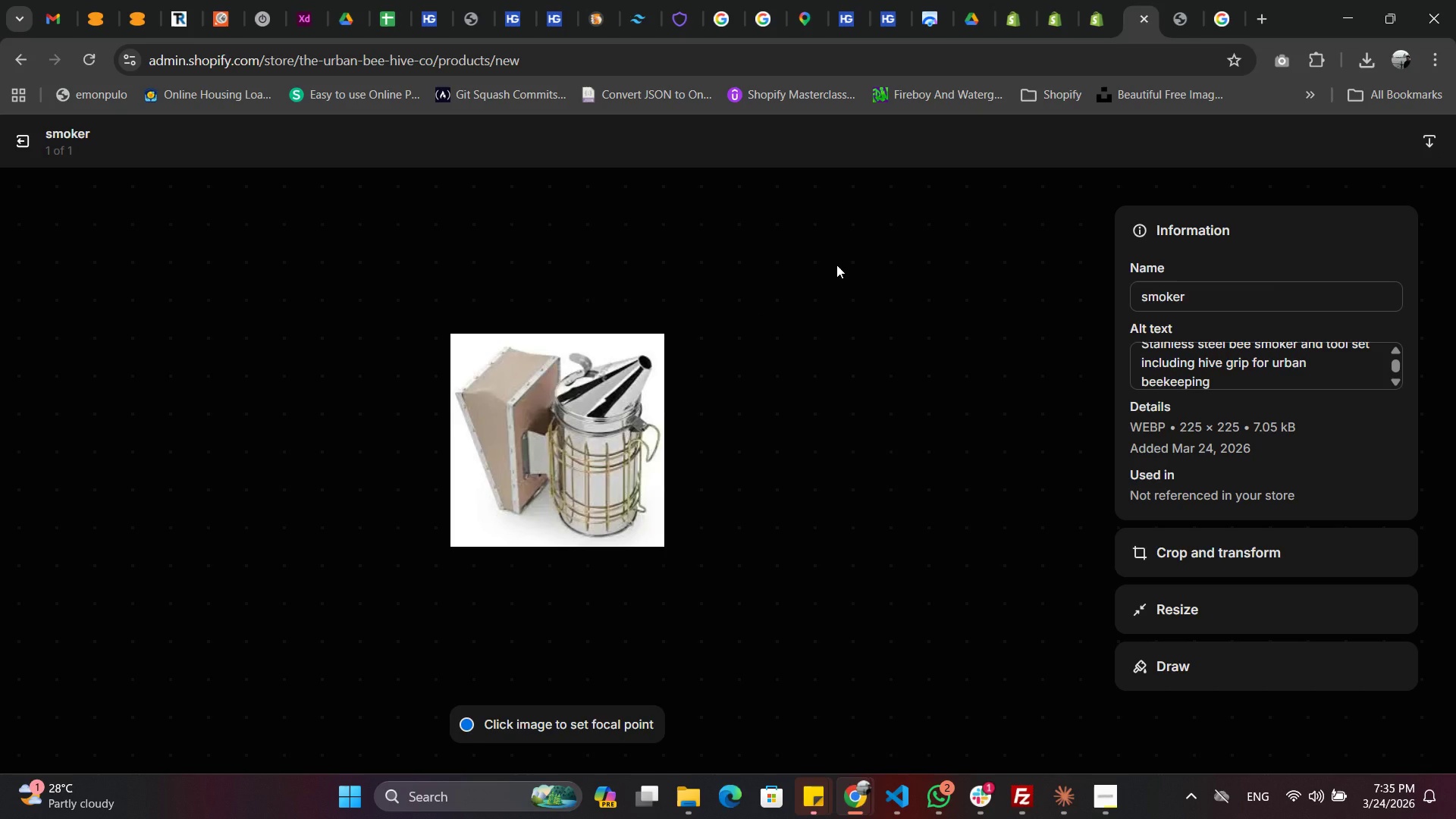 
key(Escape)
 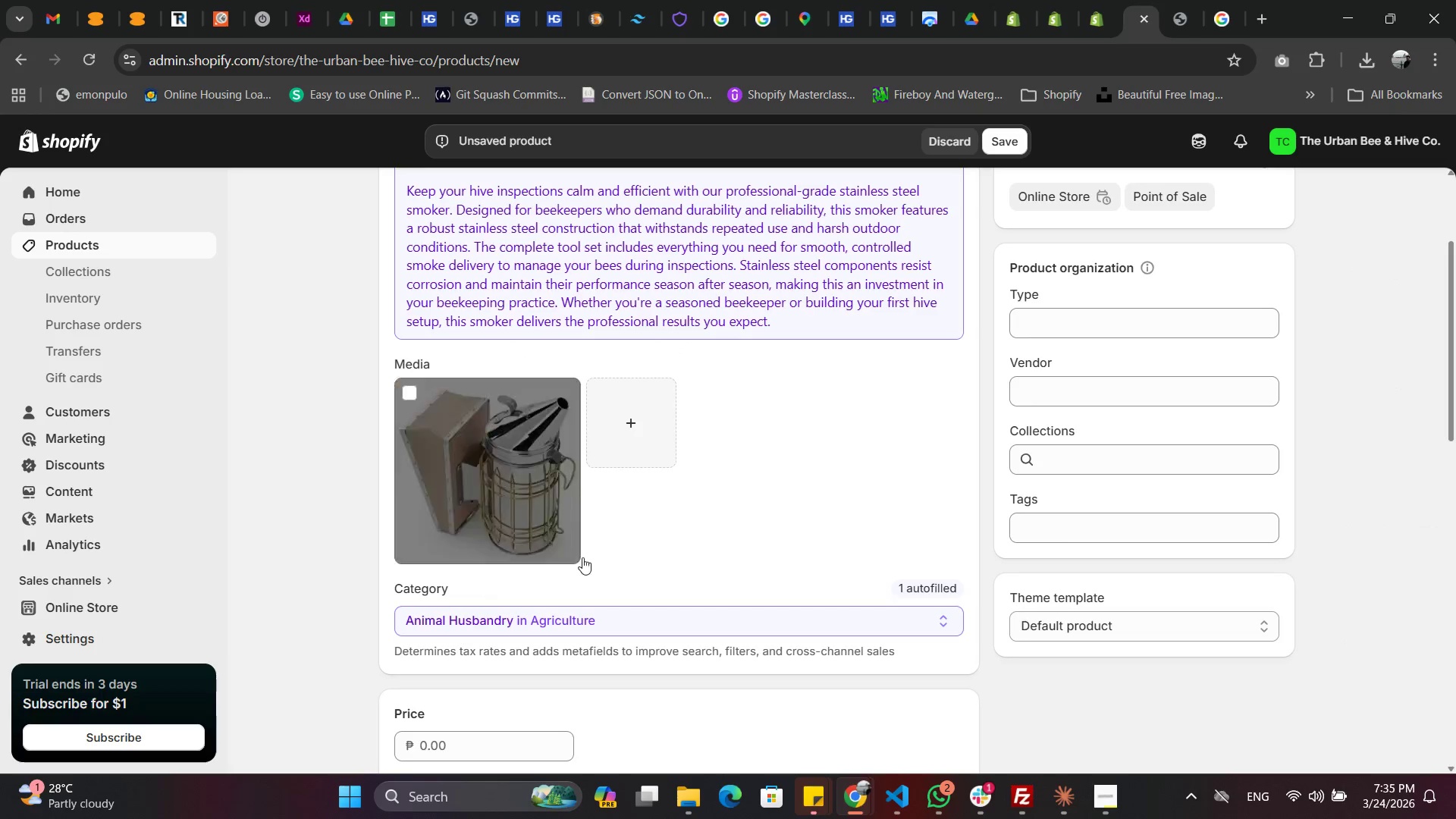 
scroll: coordinate [585, 560], scroll_direction: down, amount: 1.0
 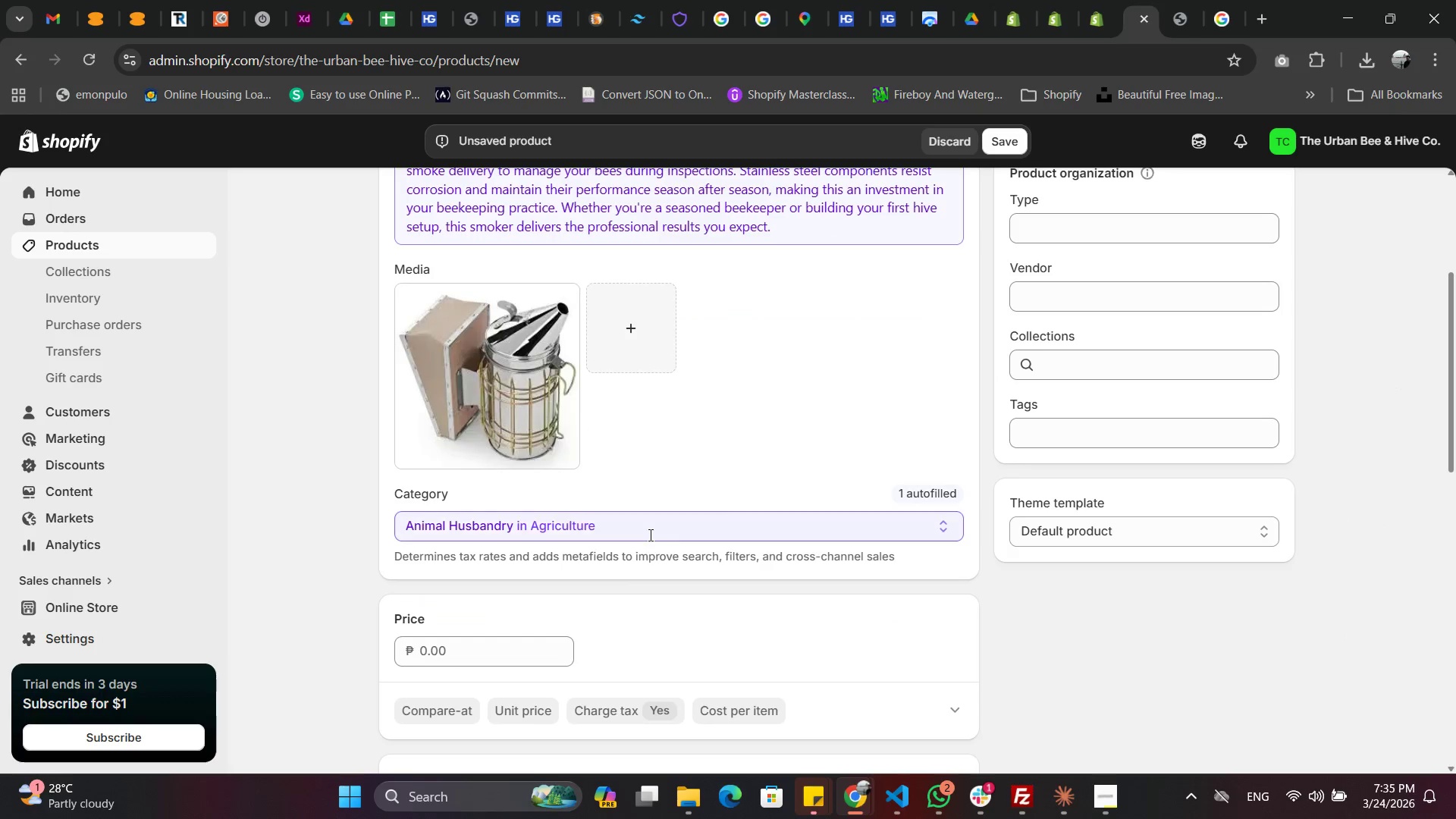 
left_click([649, 535])
 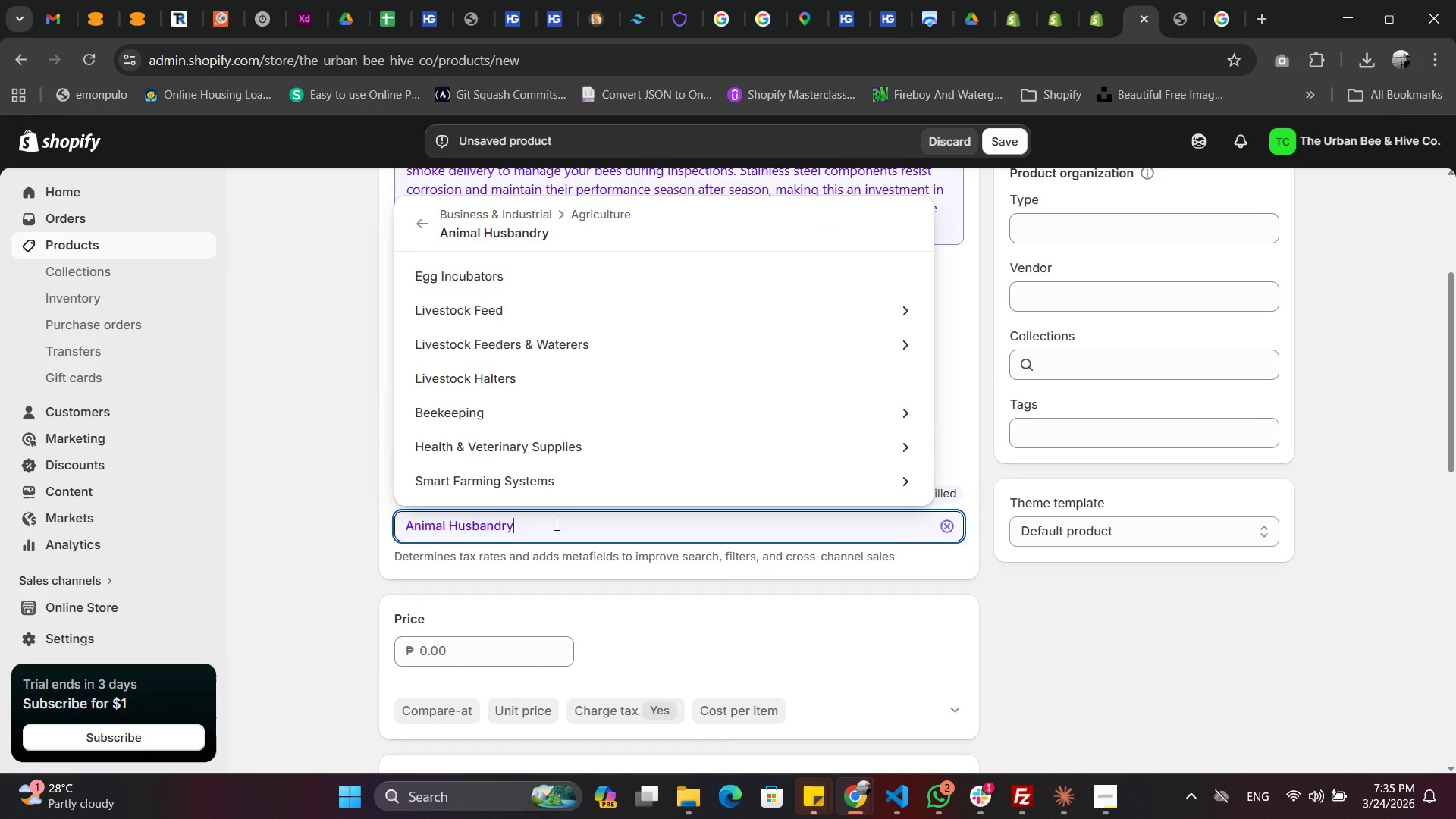 
double_click([555, 524])
 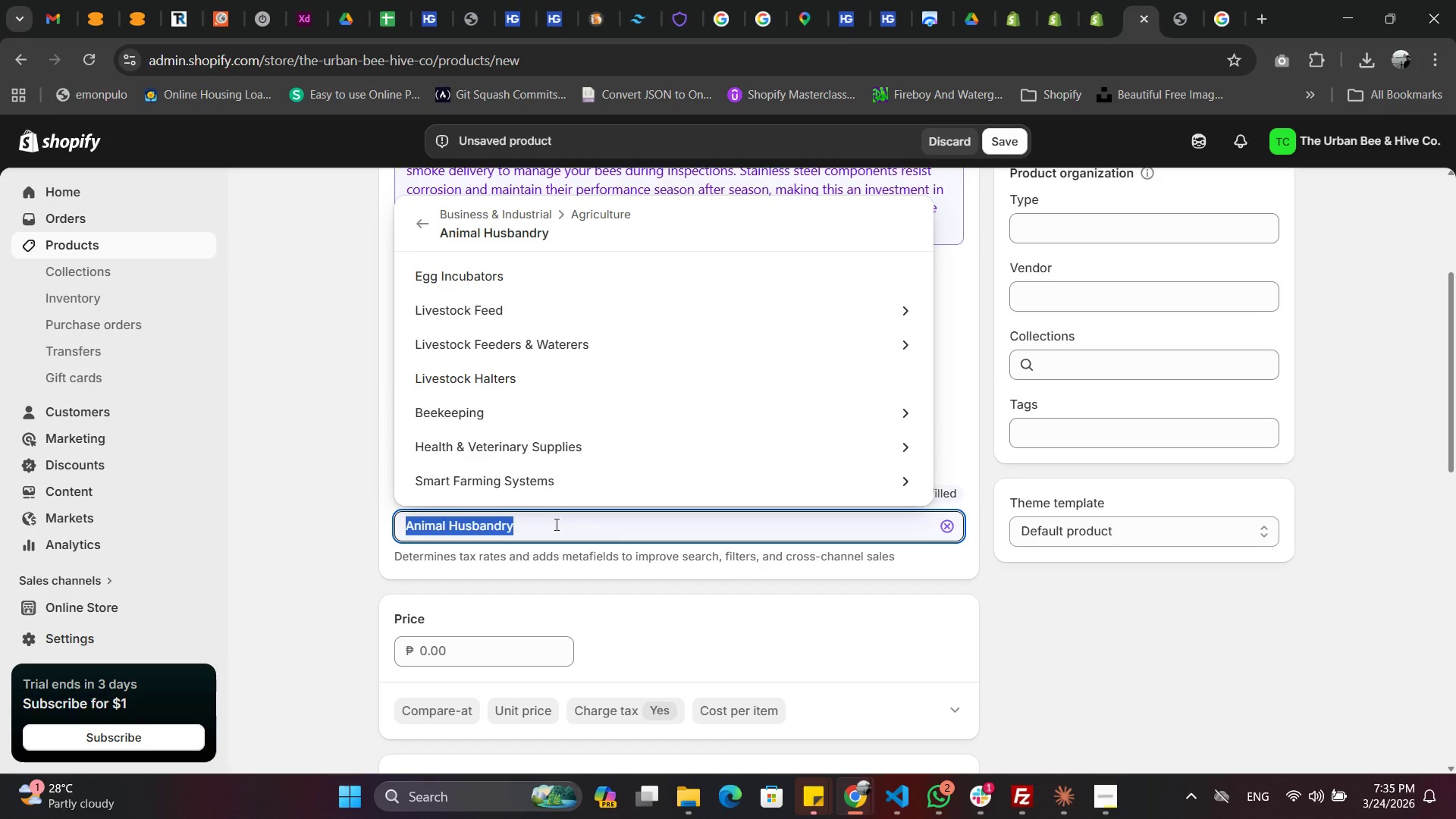 
triple_click([555, 524])
 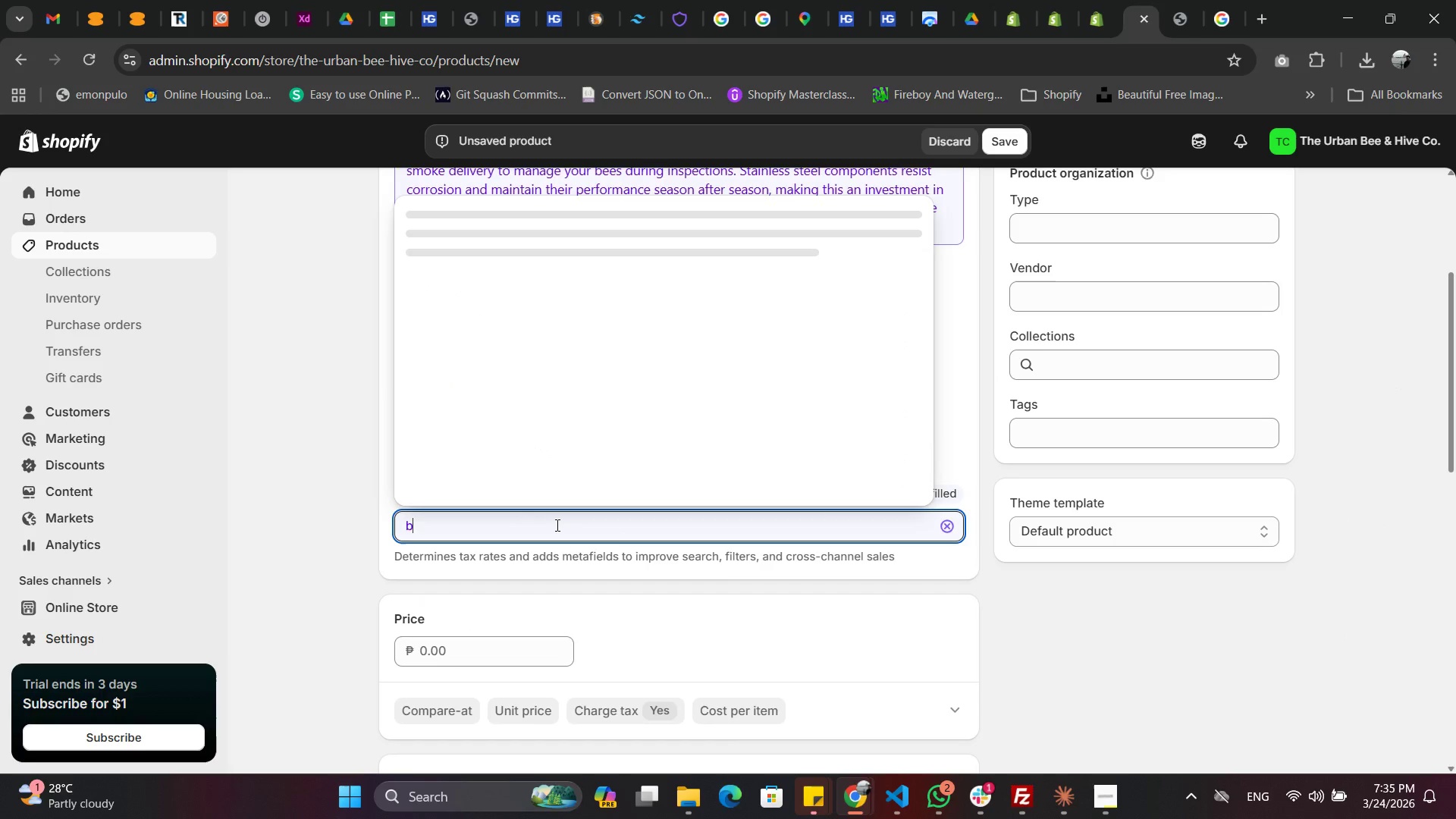 
type(bee)
 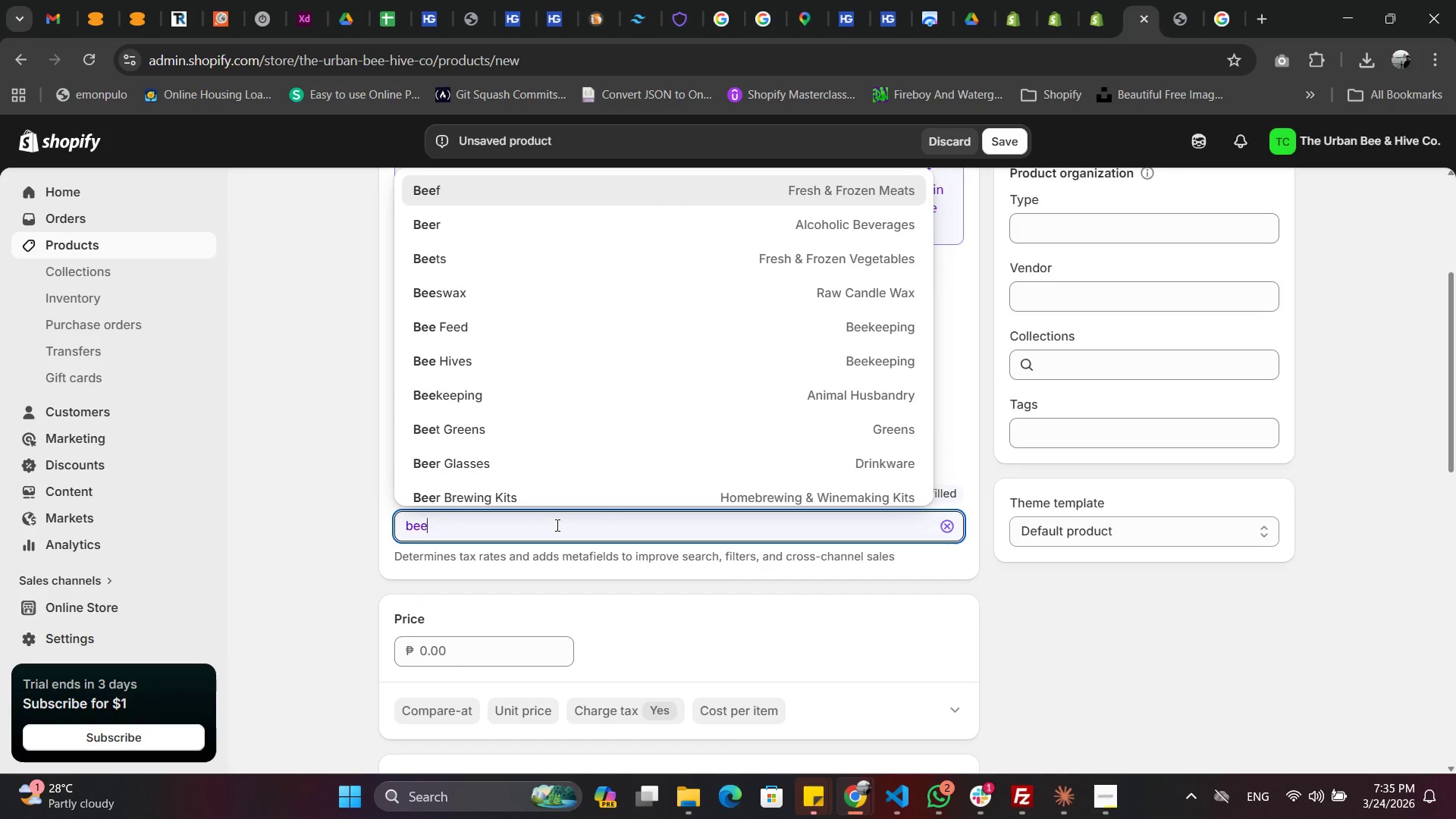 
wait(8.27)
 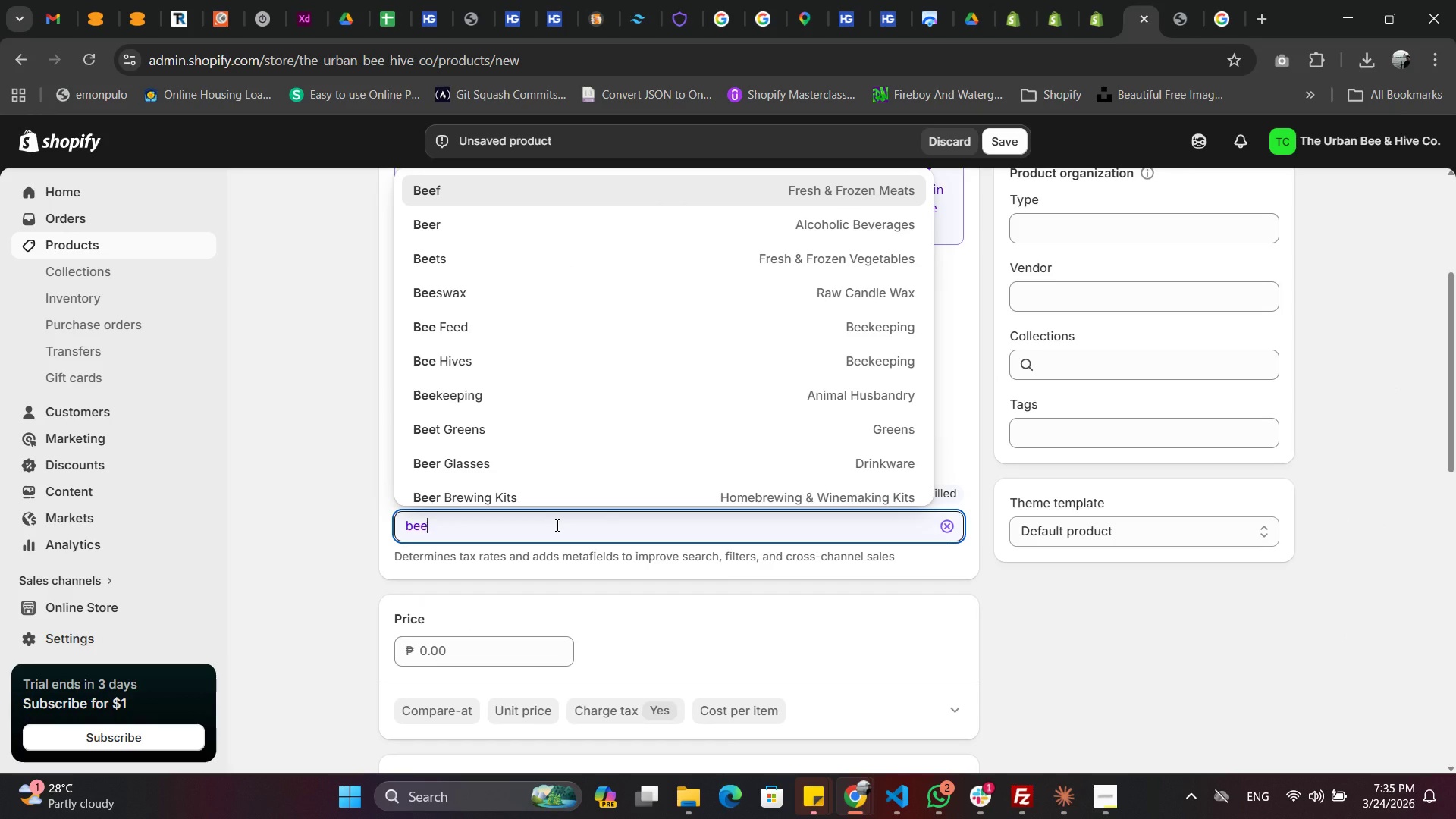 
scroll: coordinate [656, 372], scroll_direction: down, amount: 1.0
 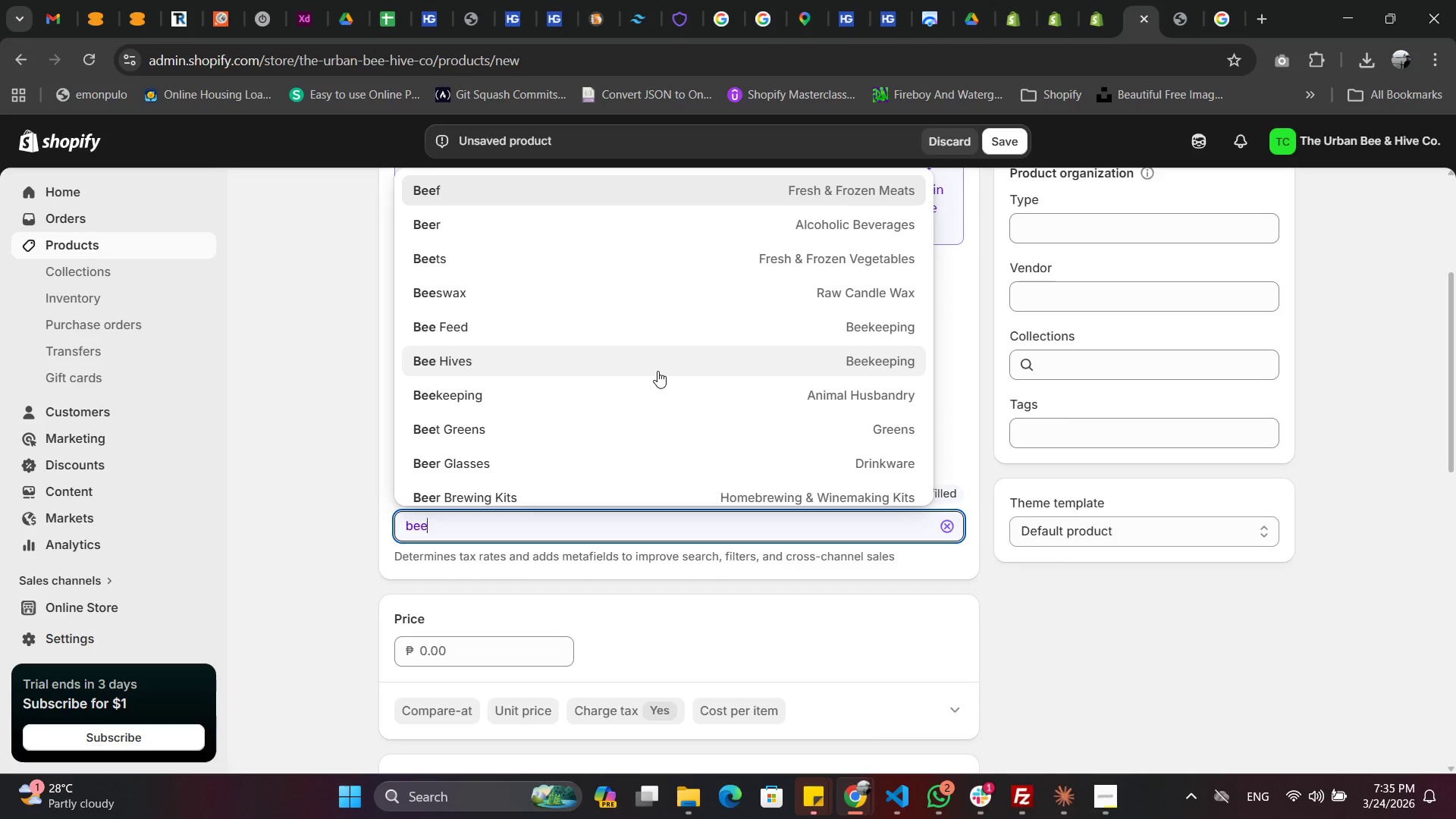 
scroll: coordinate [657, 371], scroll_direction: up, amount: 1.0
 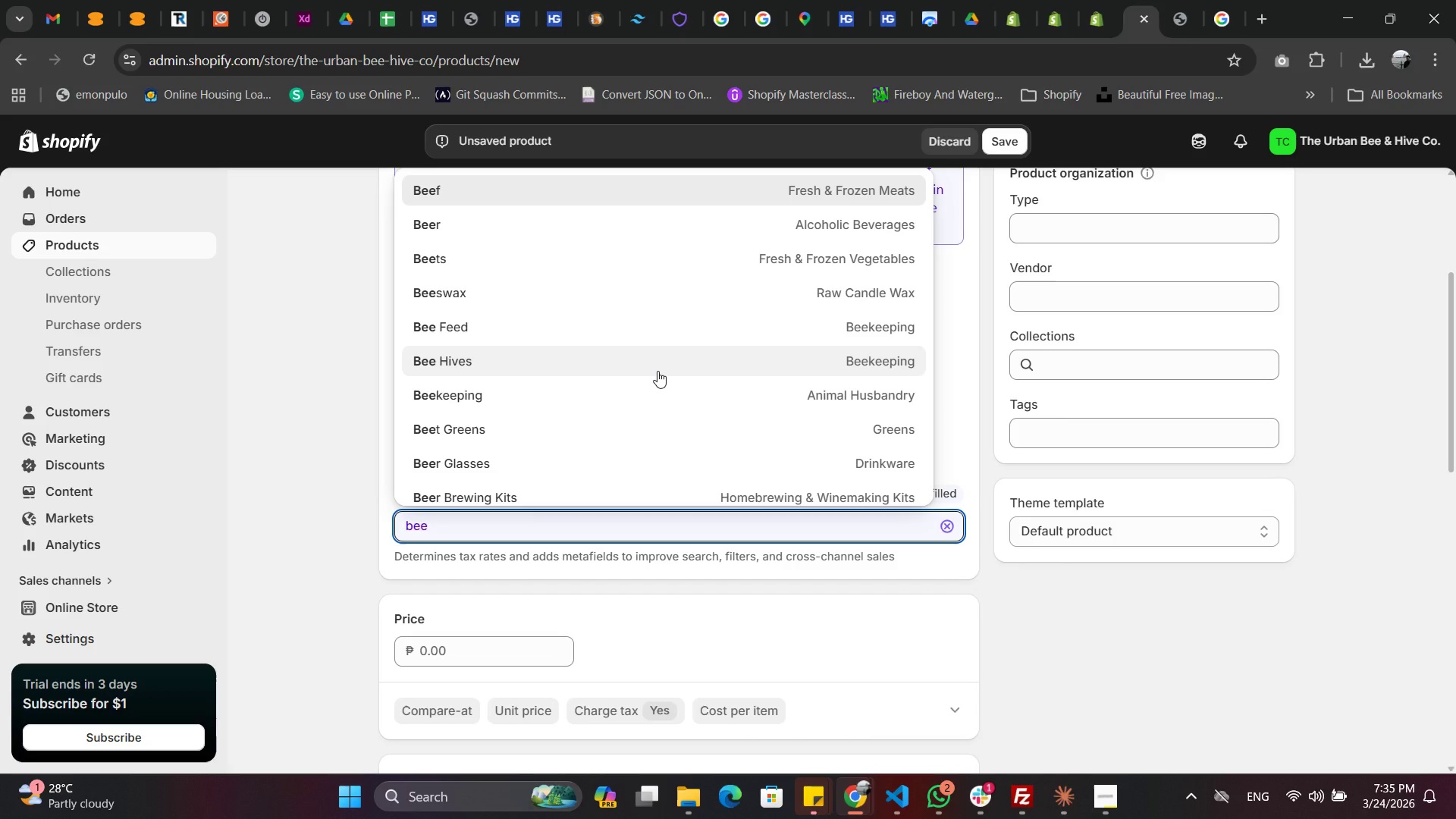 
type(keeping)
 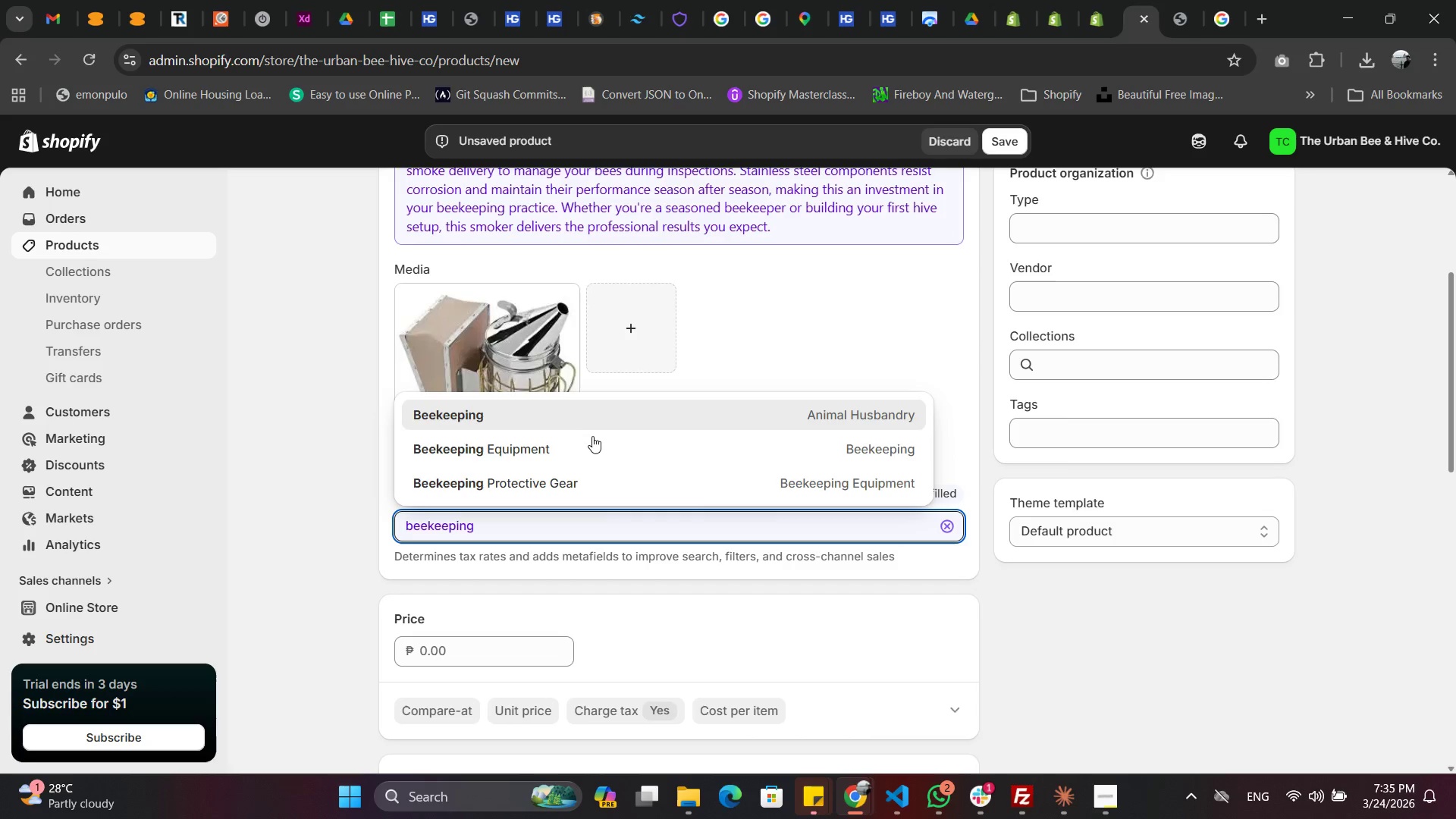 
left_click([554, 441])
 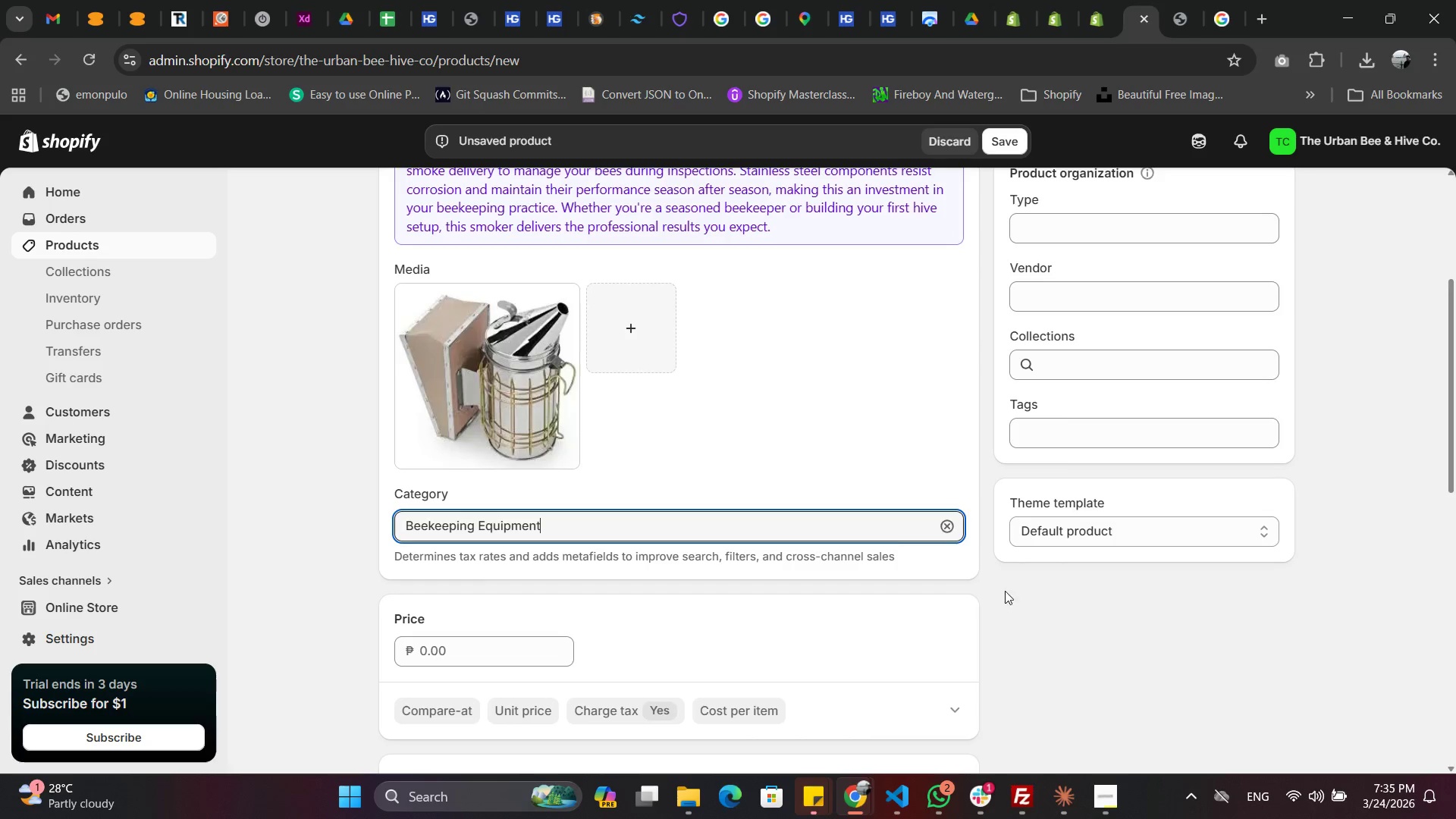 
left_click([879, 613])
 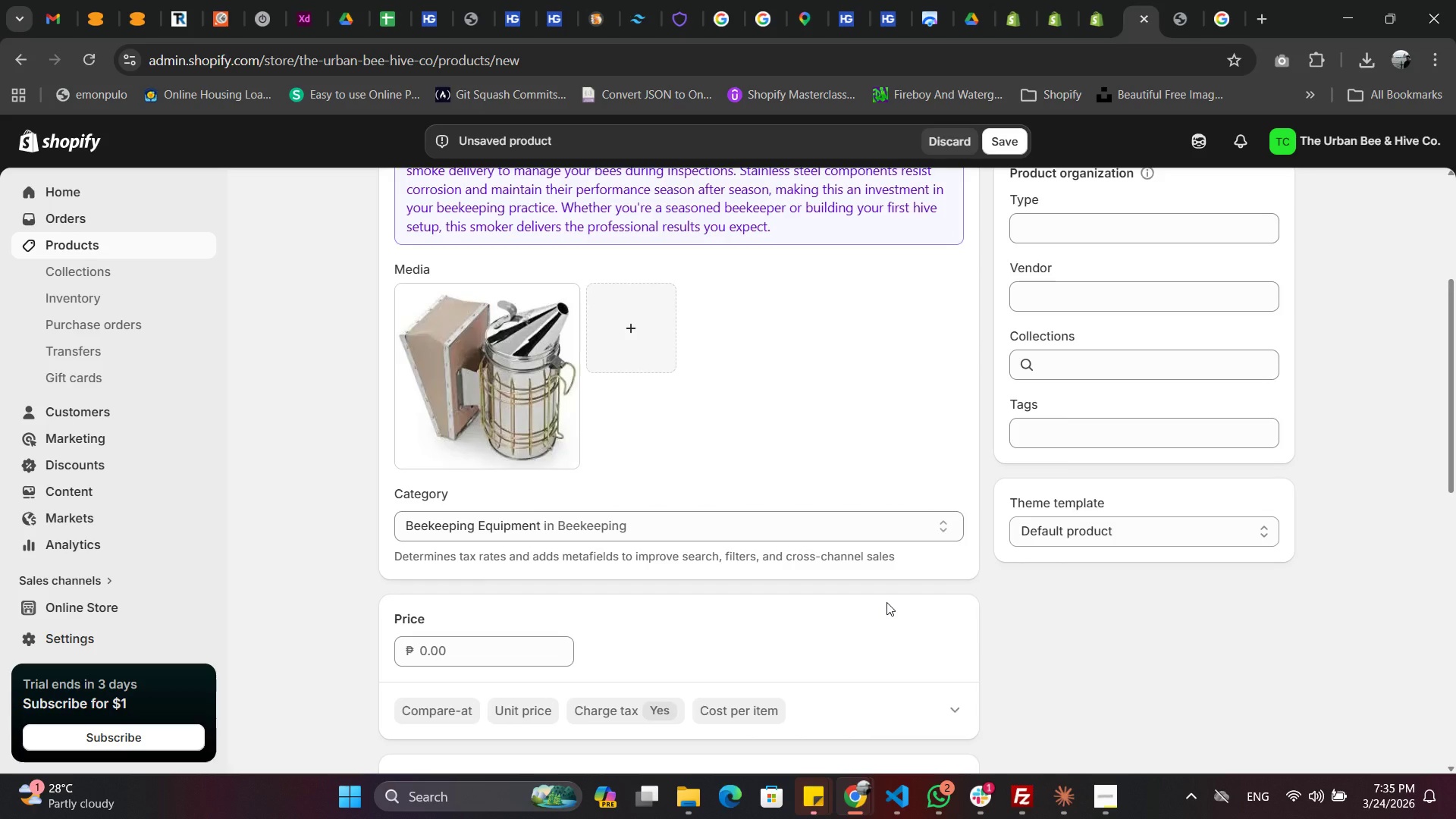 
scroll: coordinate [886, 602], scroll_direction: down, amount: 1.0
 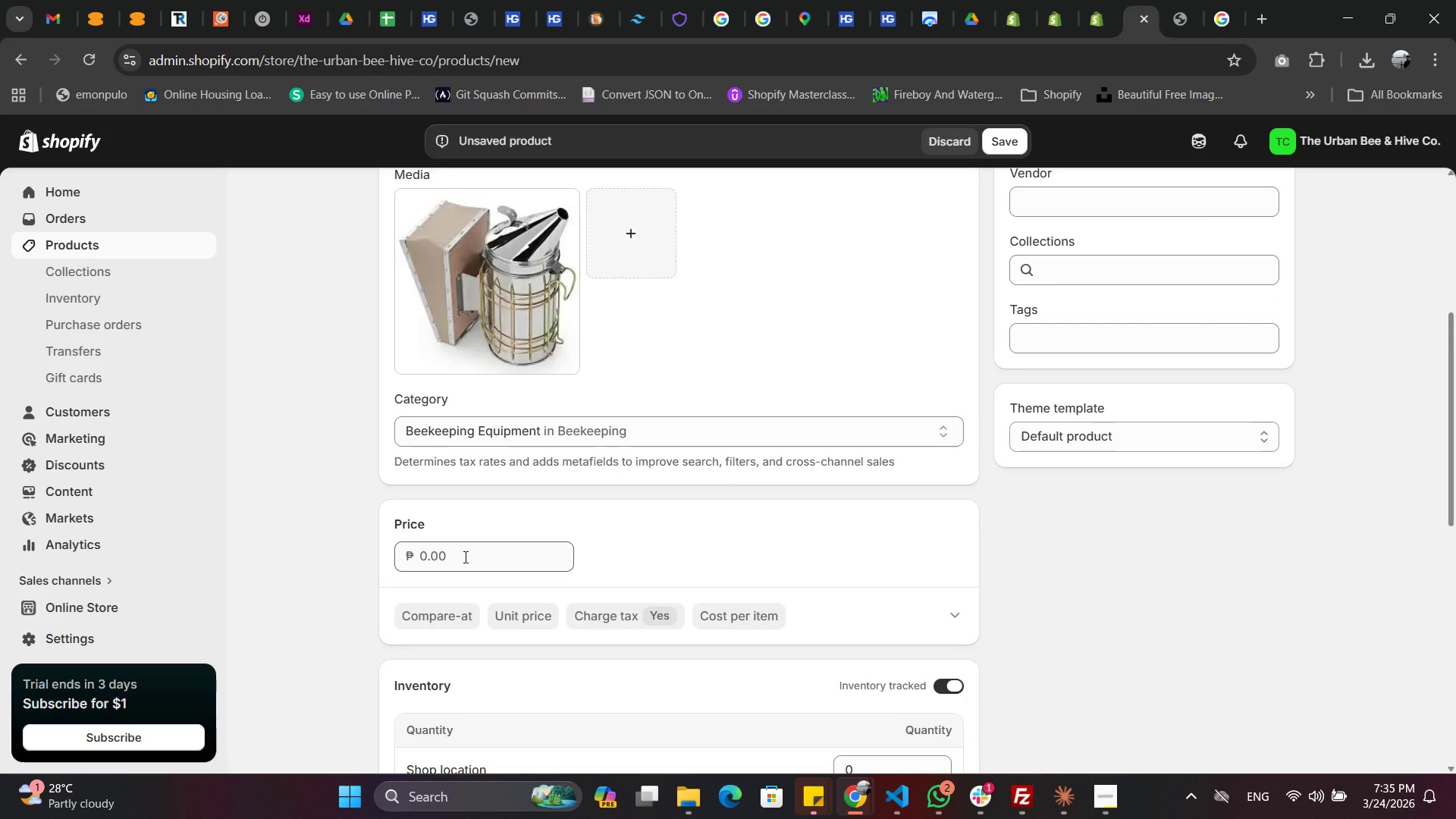 
left_click([464, 557])
 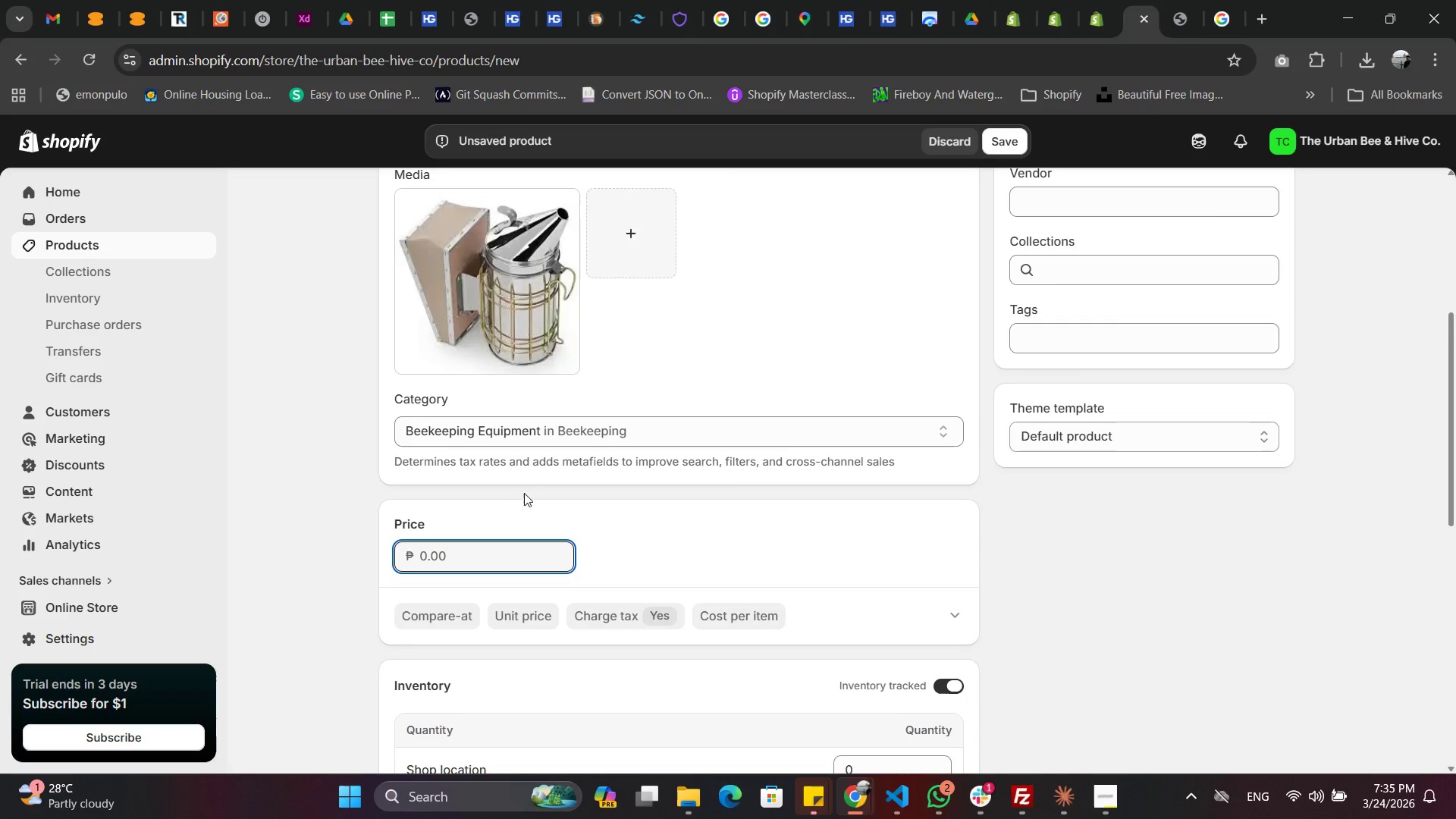 
wait(9.8)
 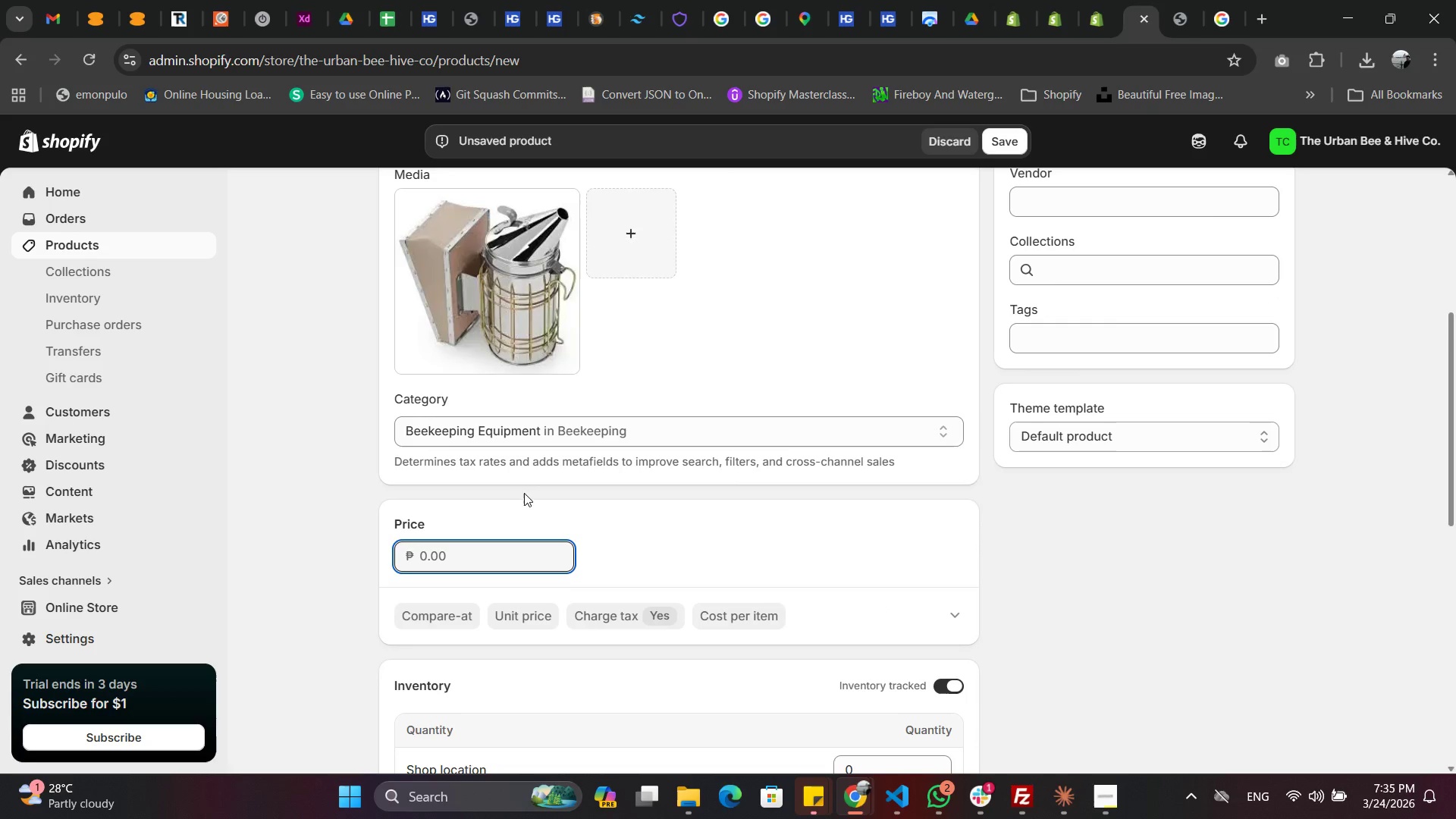 
type(55)
 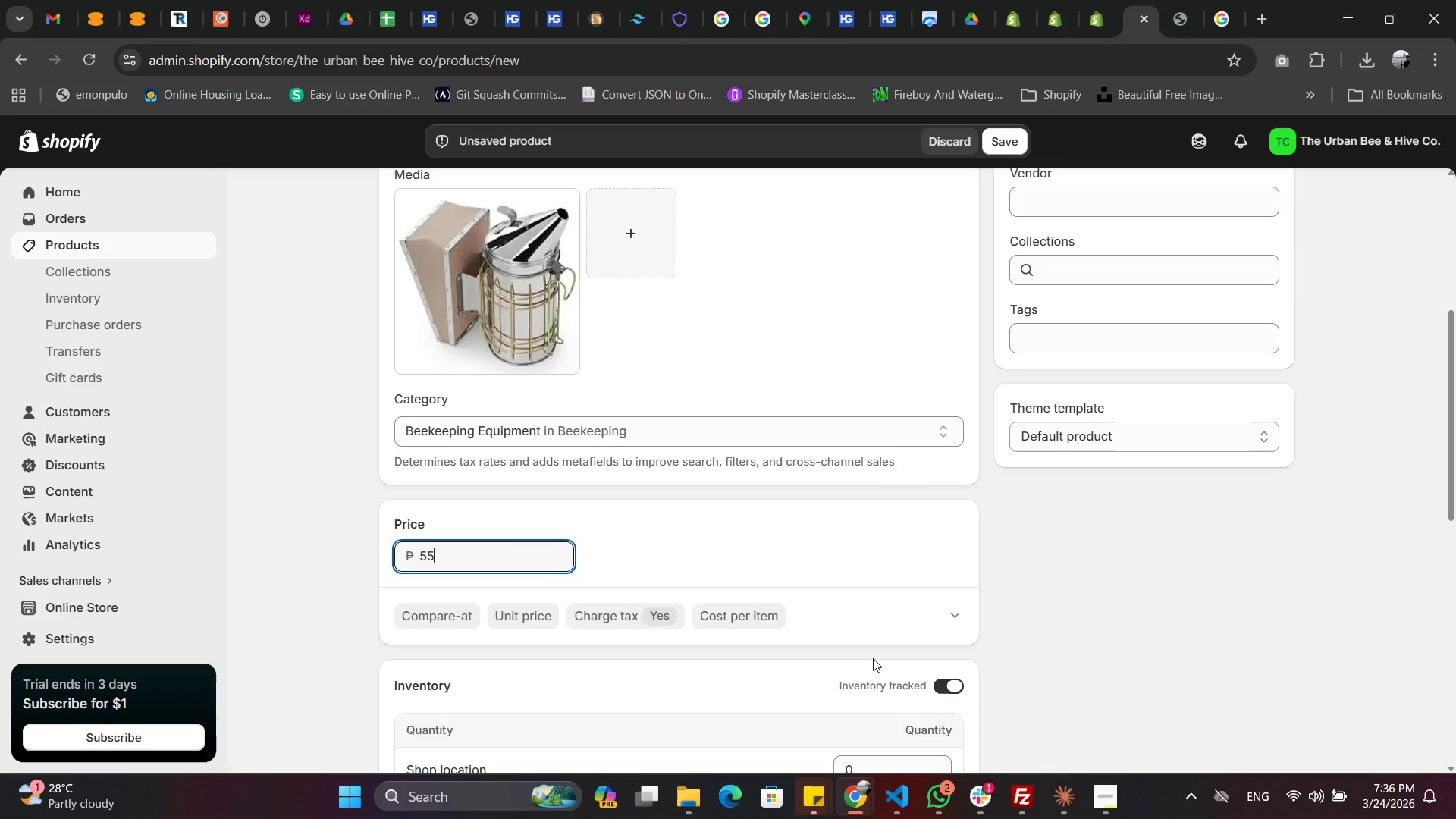 
scroll: coordinate [893, 614], scroll_direction: down, amount: 4.0
 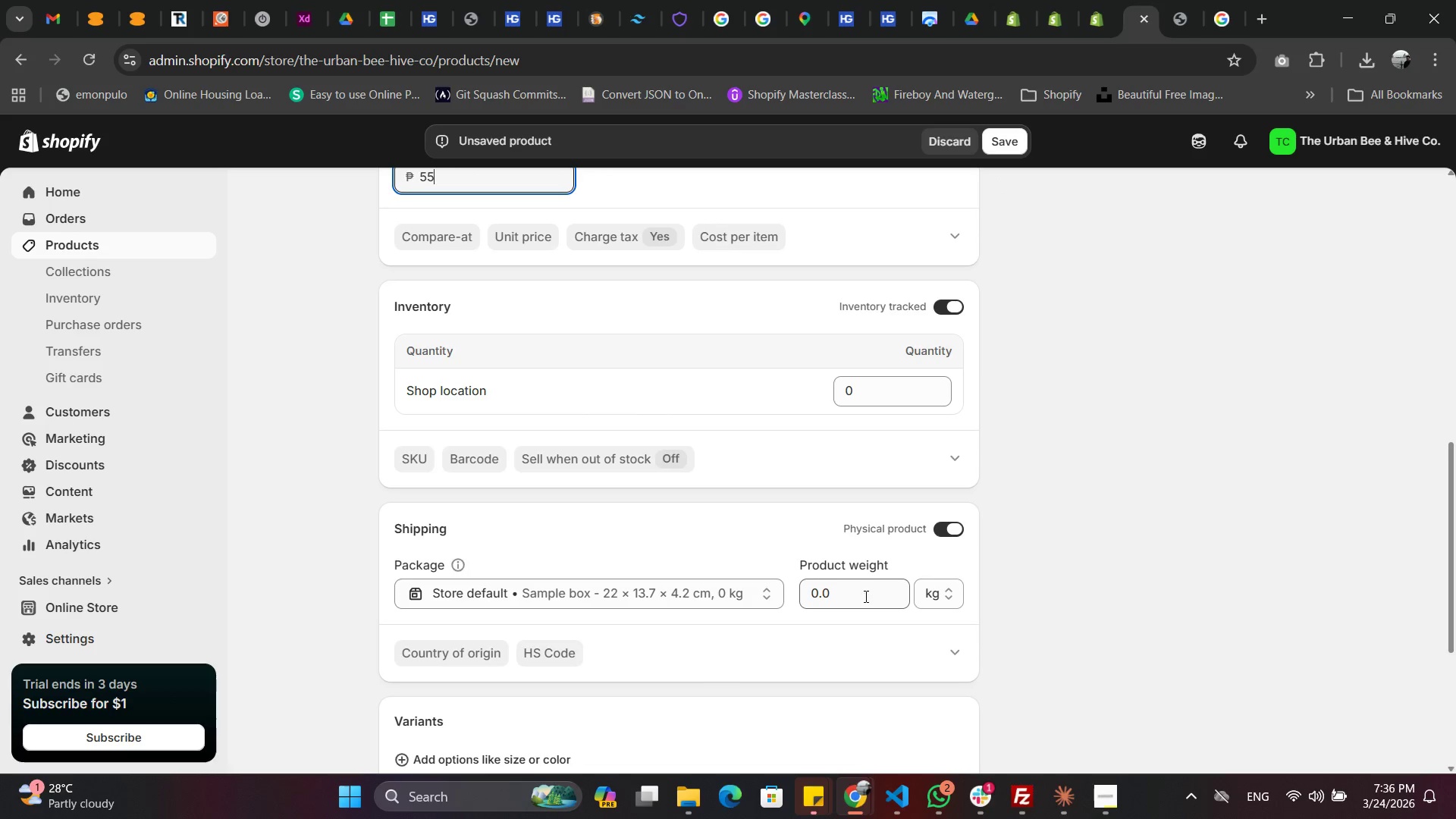 
left_click_drag(start_coordinate=[864, 596], to_coordinate=[762, 596])
 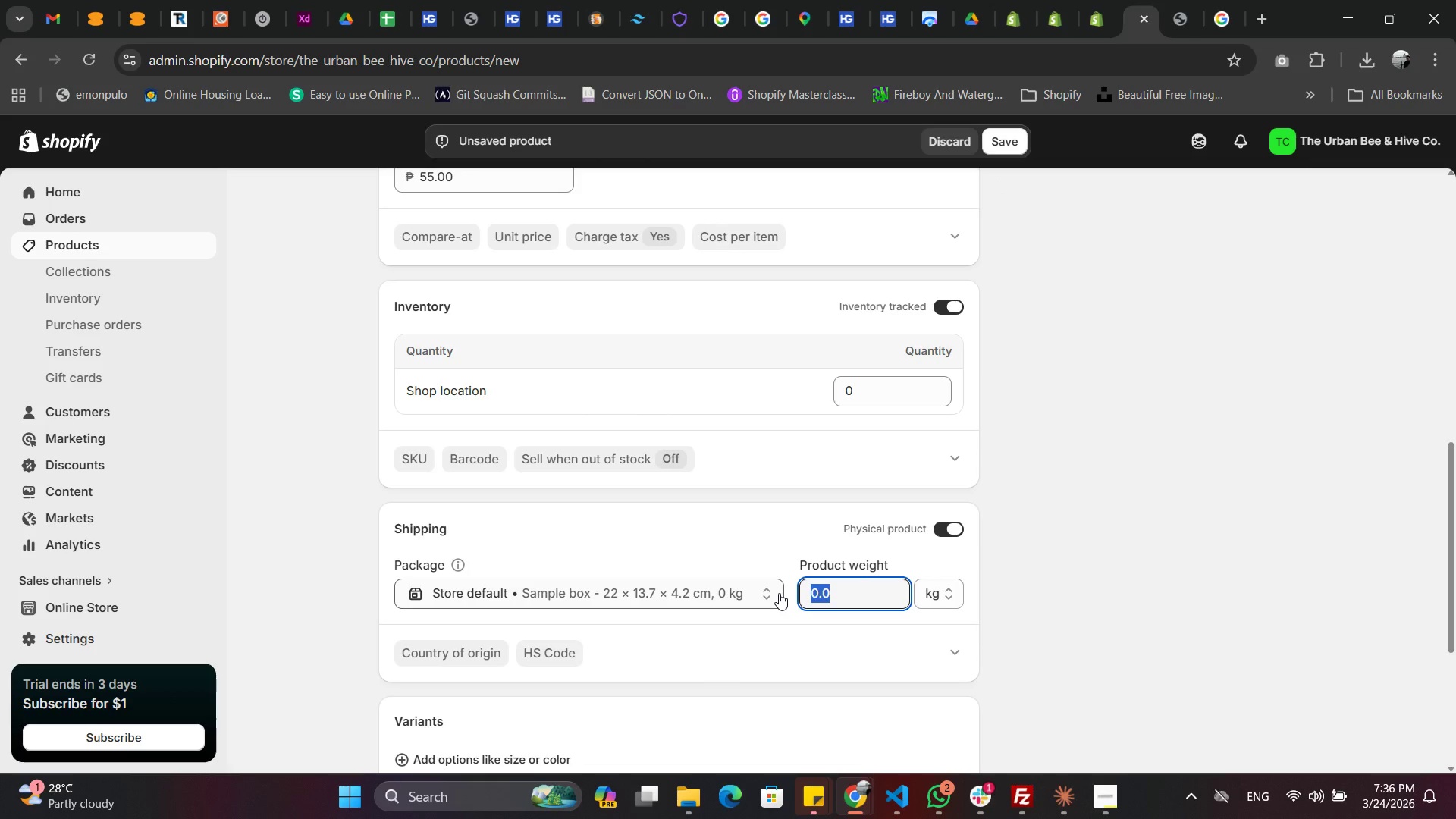 
type(11.5)
 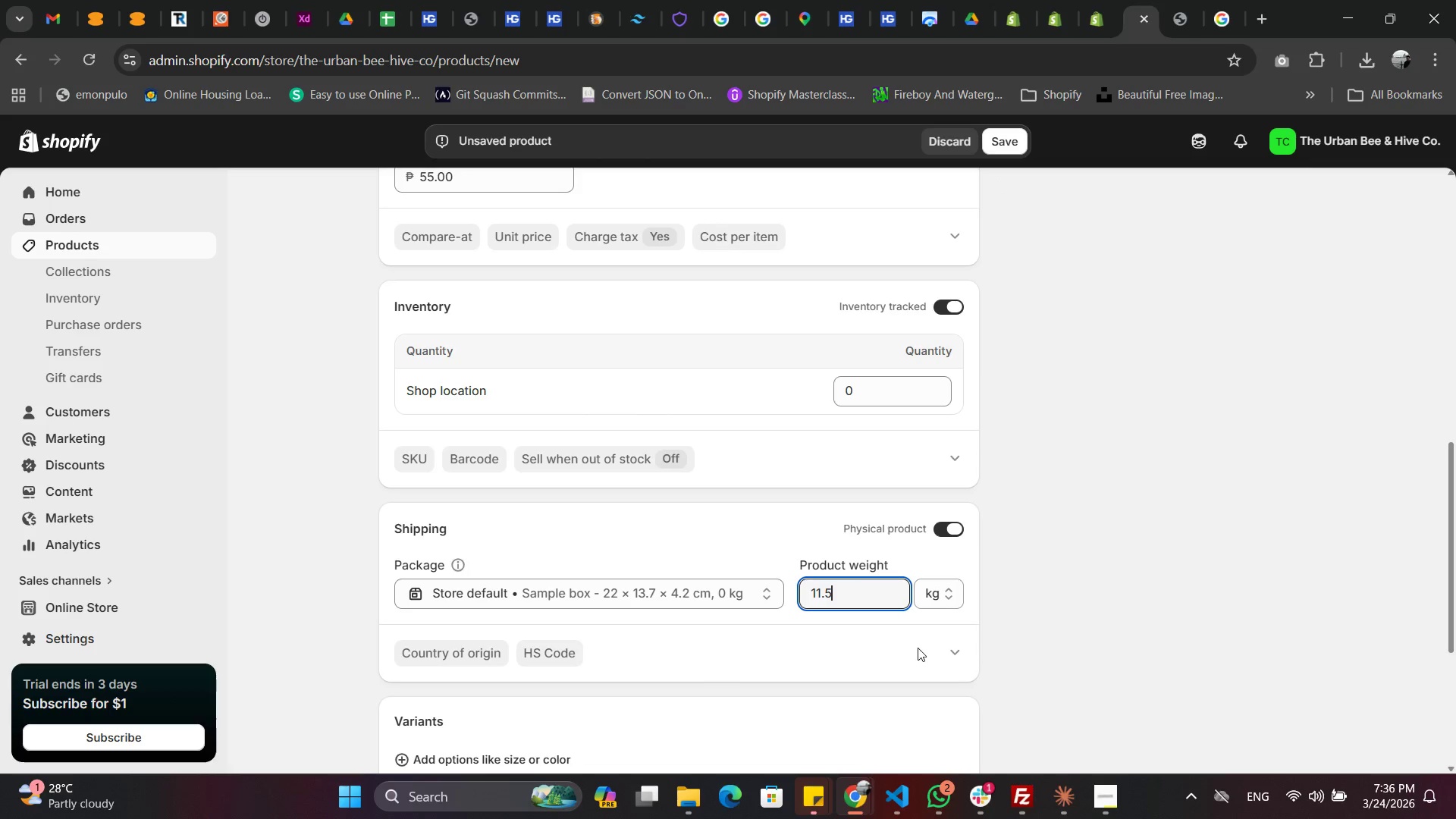 
left_click([1031, 636])
 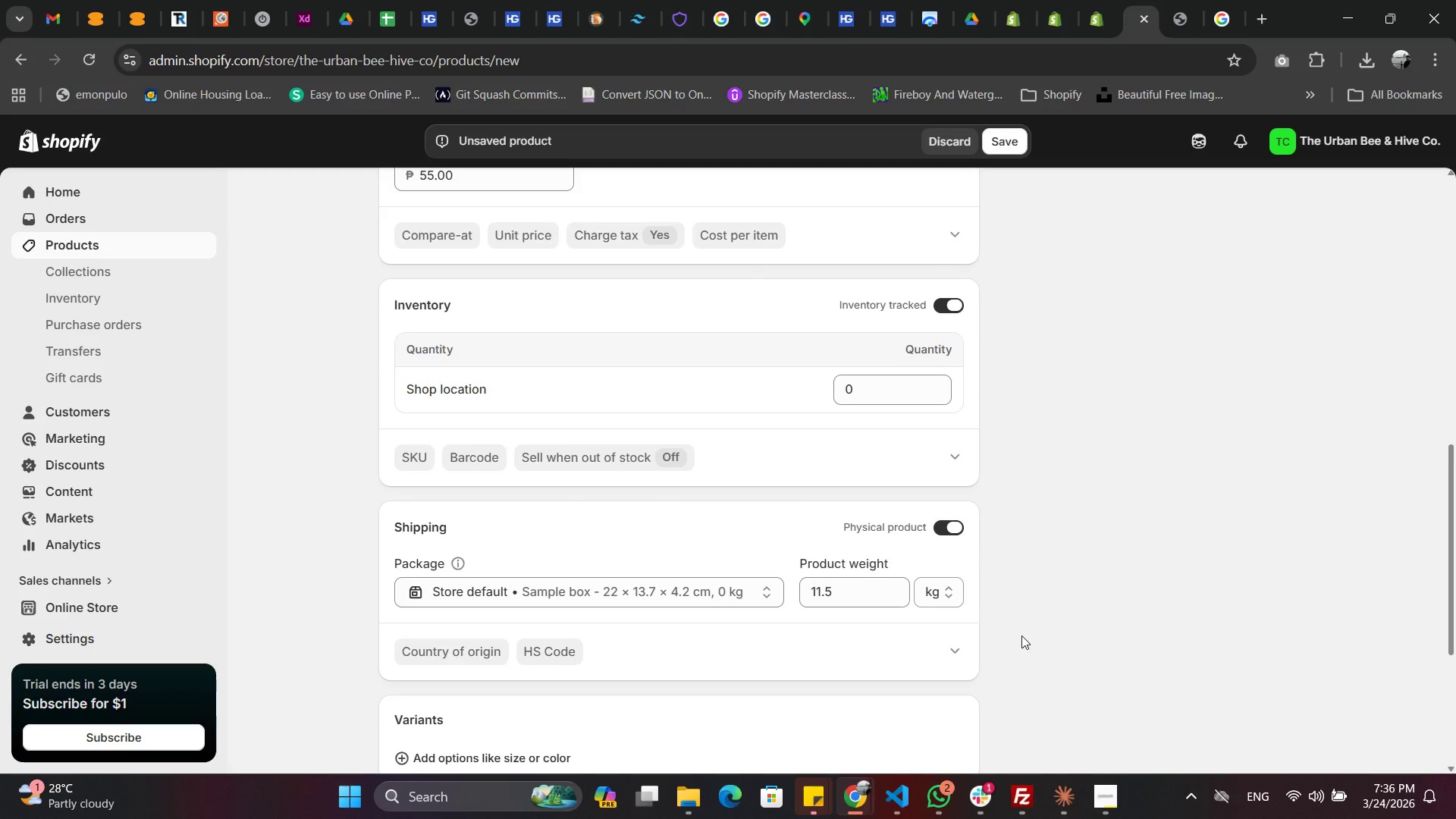 
scroll: coordinate [1018, 620], scroll_direction: down, amount: 4.0
 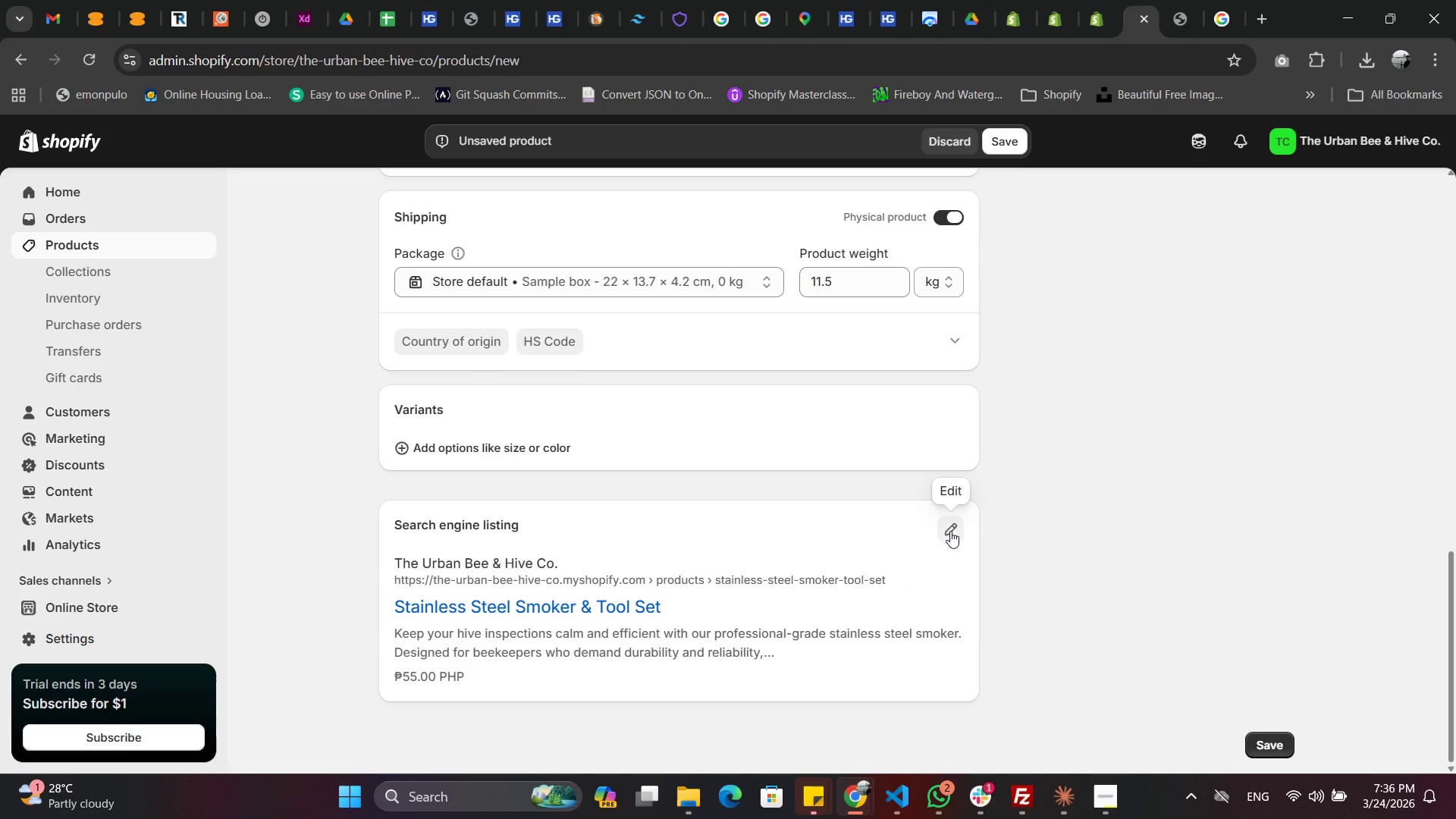 
scroll: coordinate [1118, 585], scroll_direction: up, amount: 7.0
 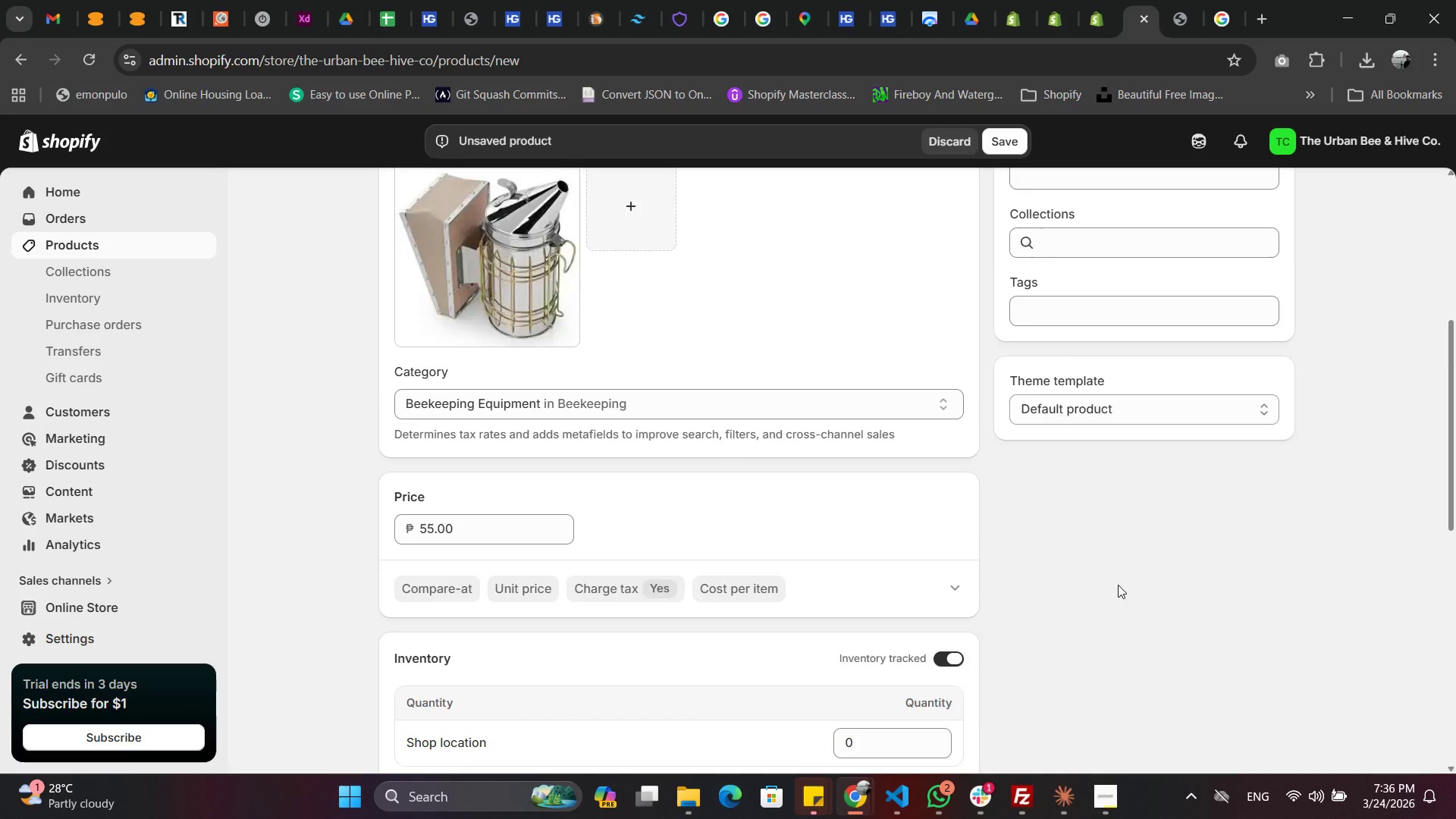 
scroll: coordinate [1118, 585], scroll_direction: down, amount: 8.0
 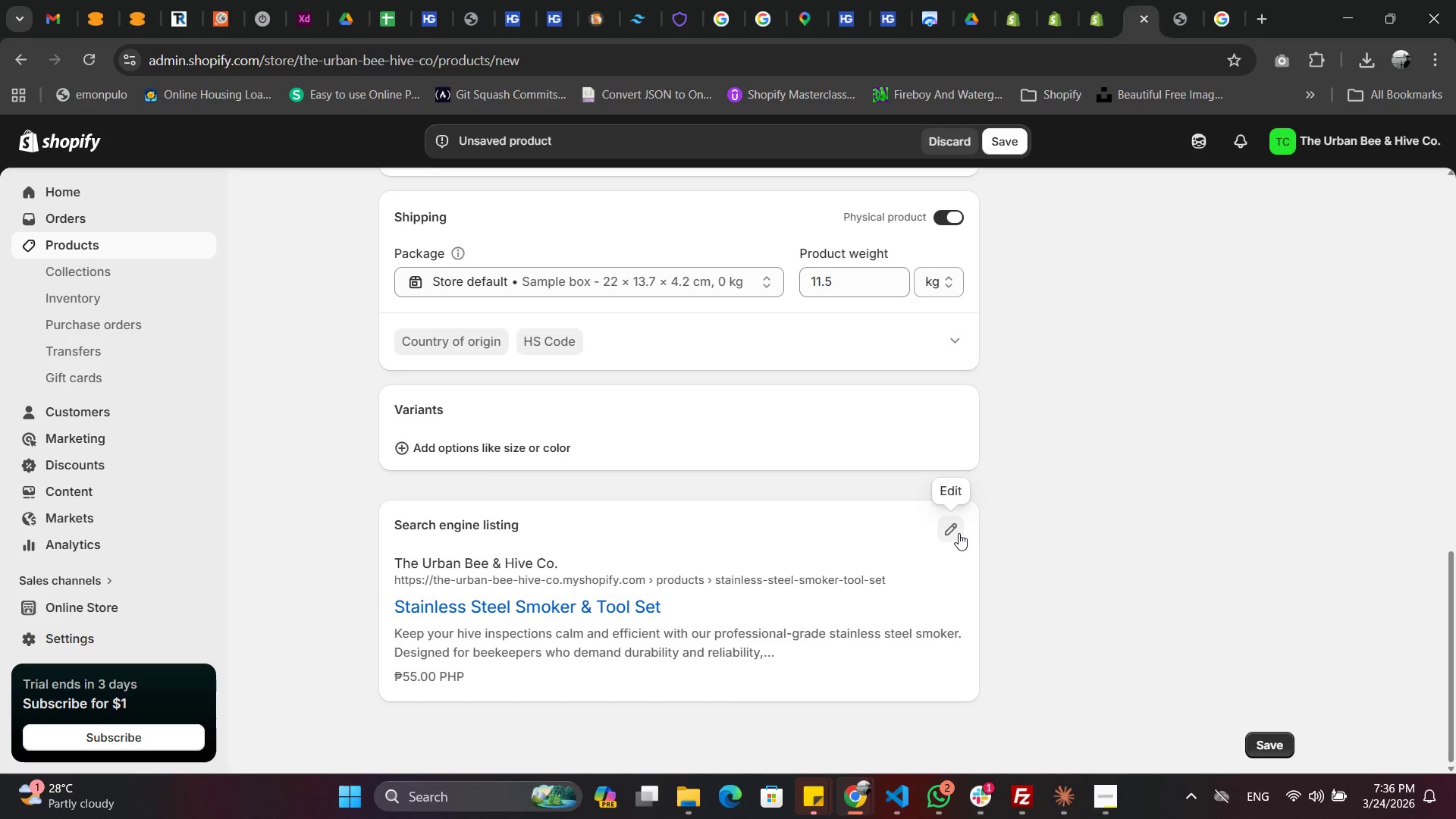 
left_click([959, 533])
 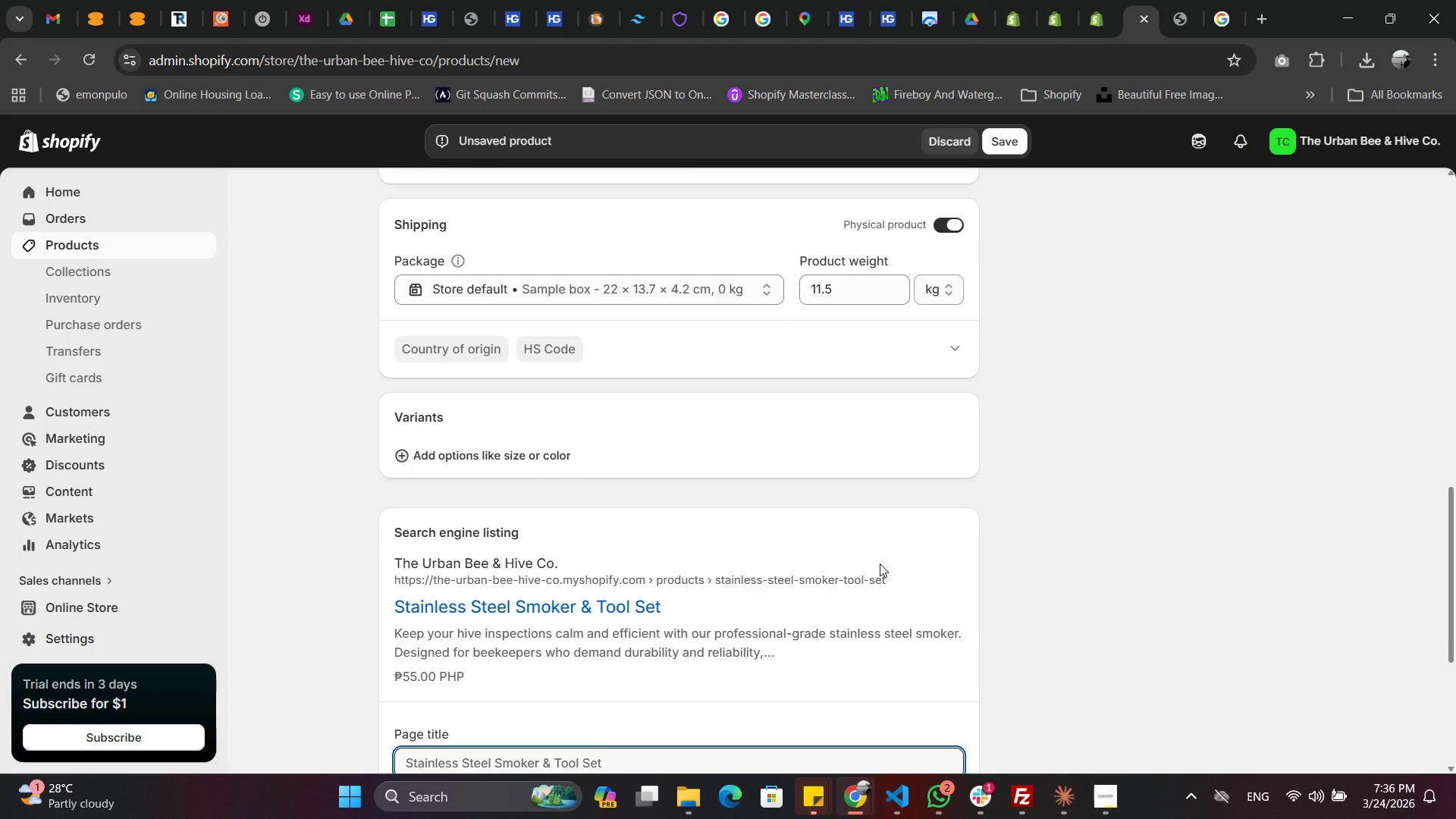 
scroll: coordinate [733, 566], scroll_direction: down, amount: 3.0
 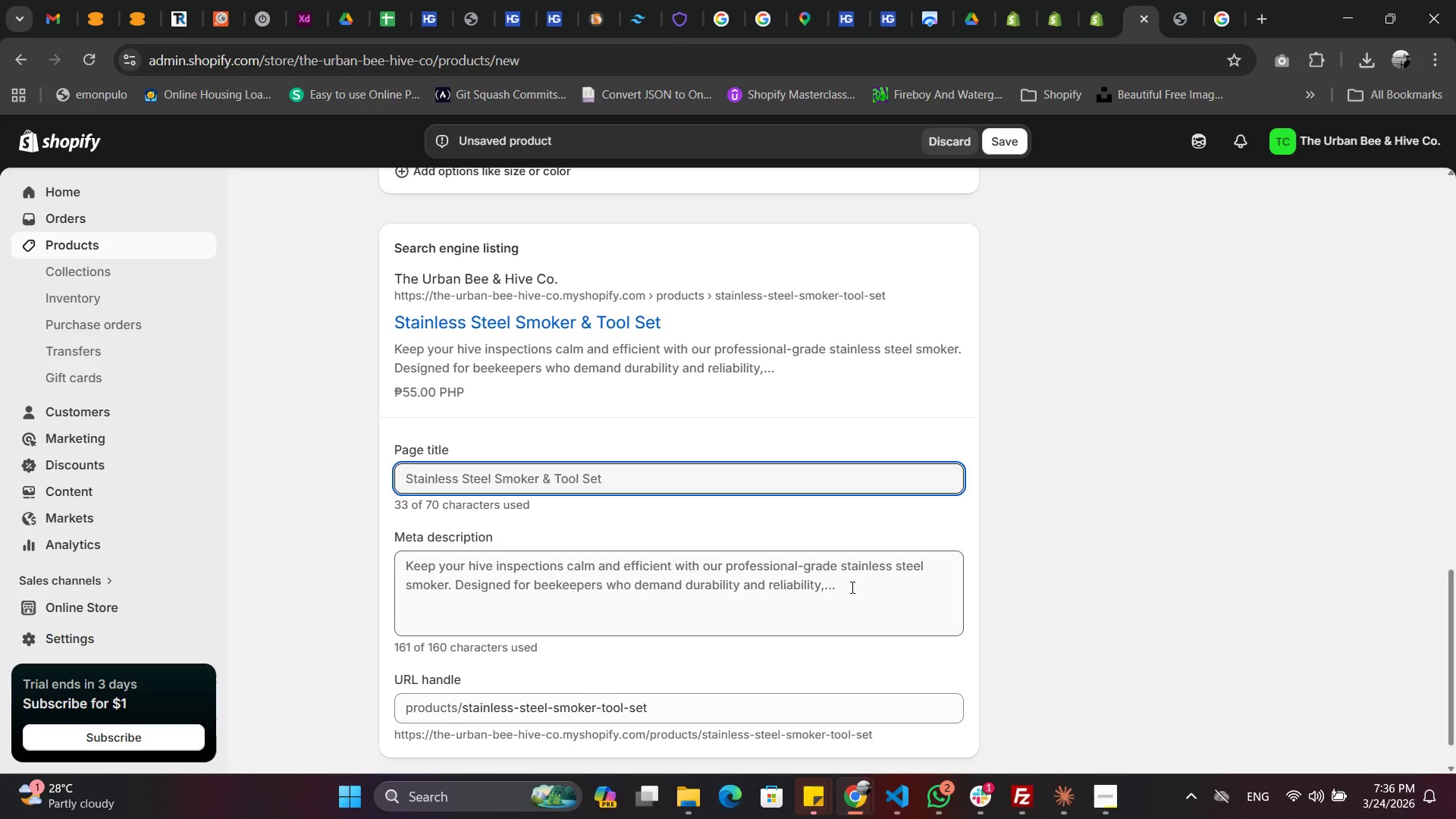 
left_click_drag(start_coordinate=[851, 587], to_coordinate=[459, 572])
 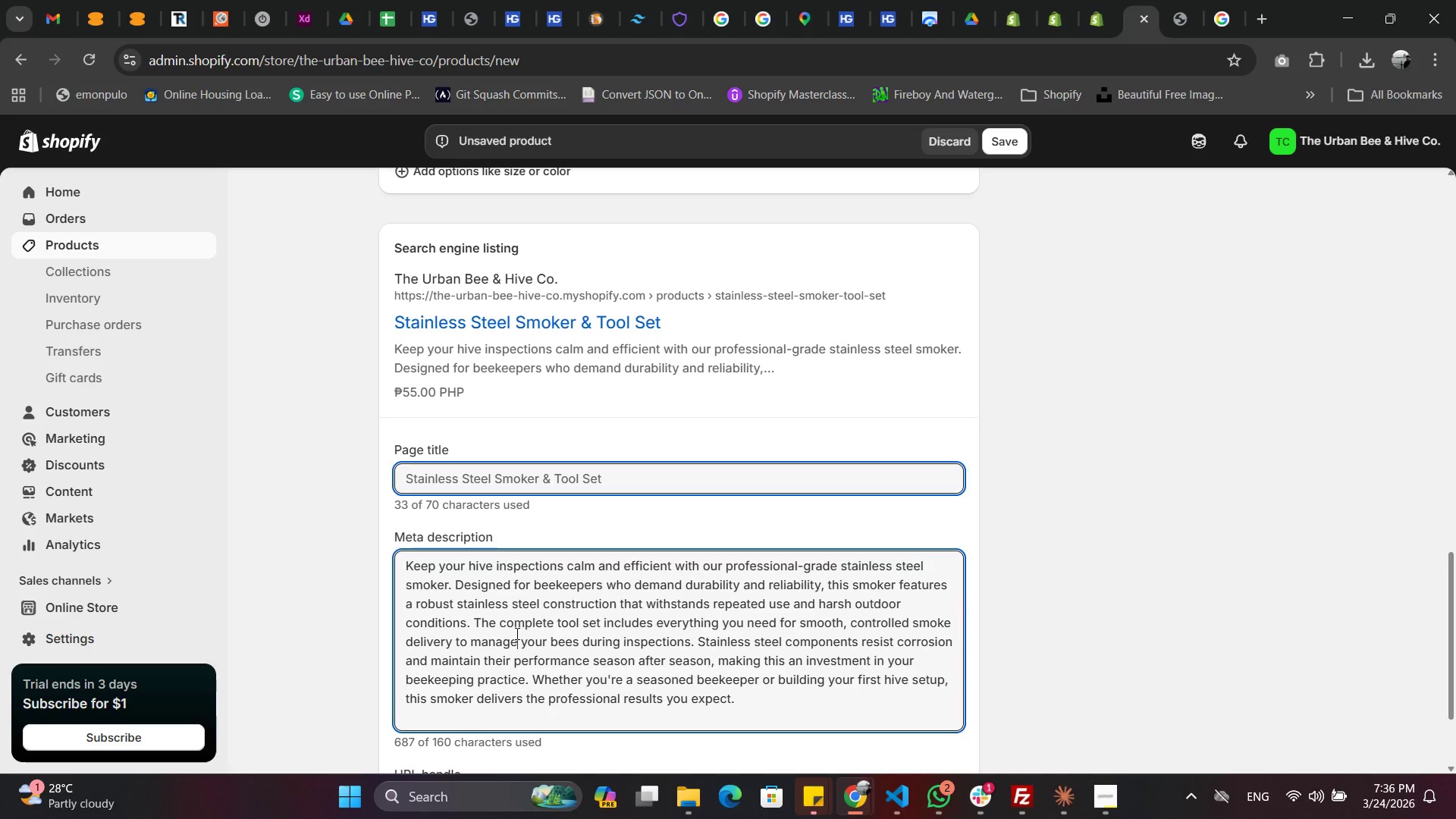 
left_click([516, 633])
 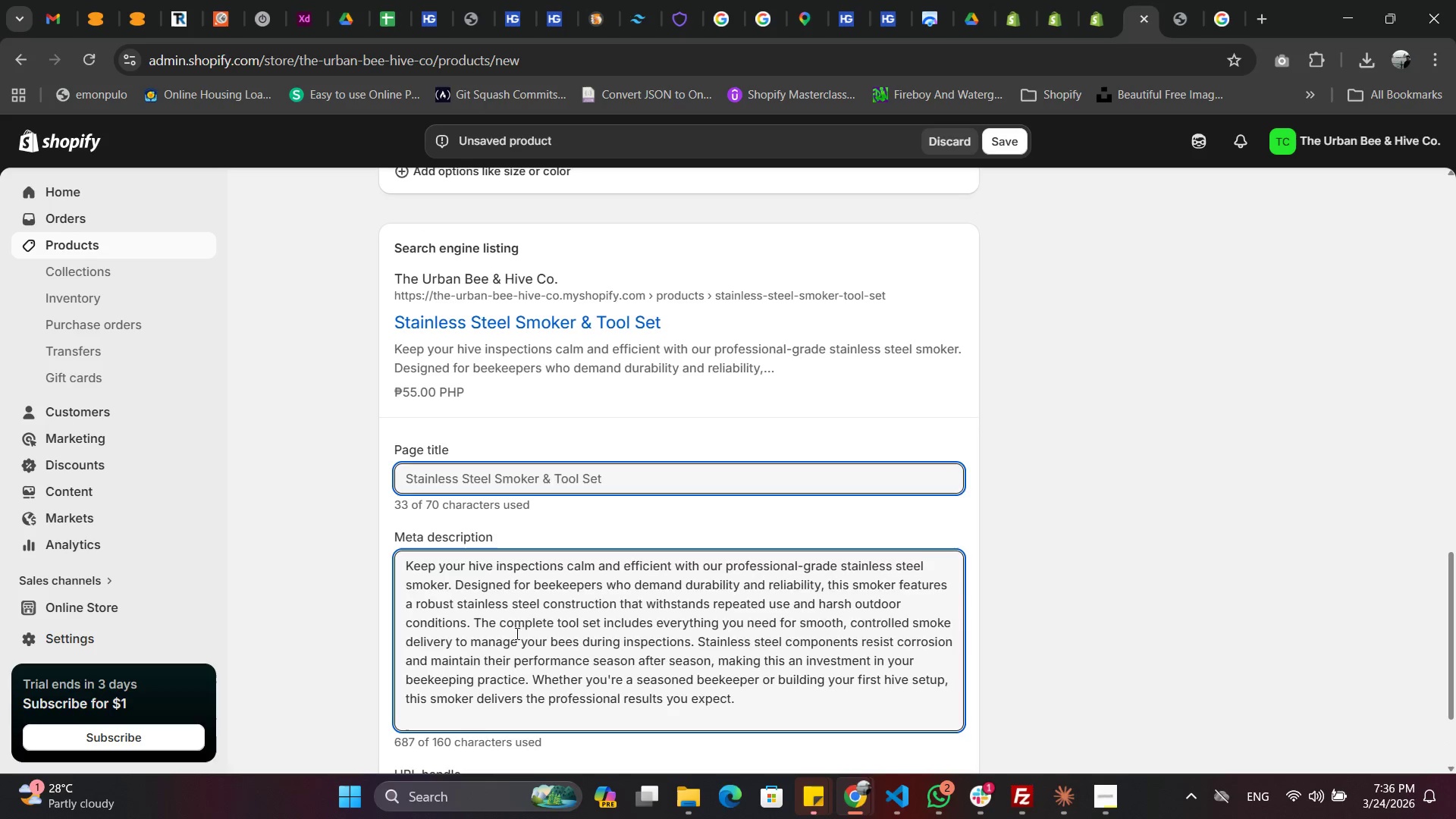 
key(Control+A)
 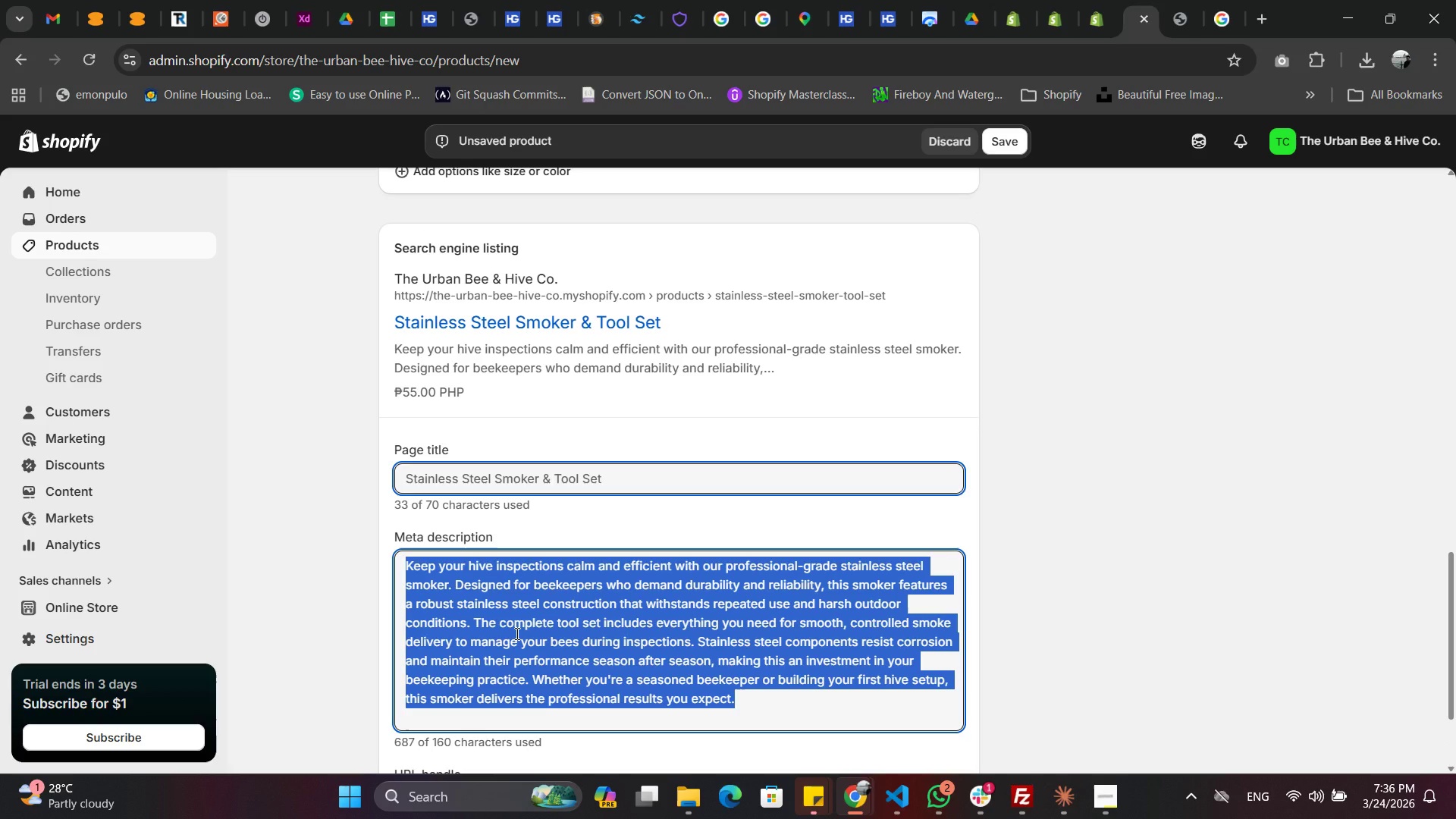 
wait(8.28)
 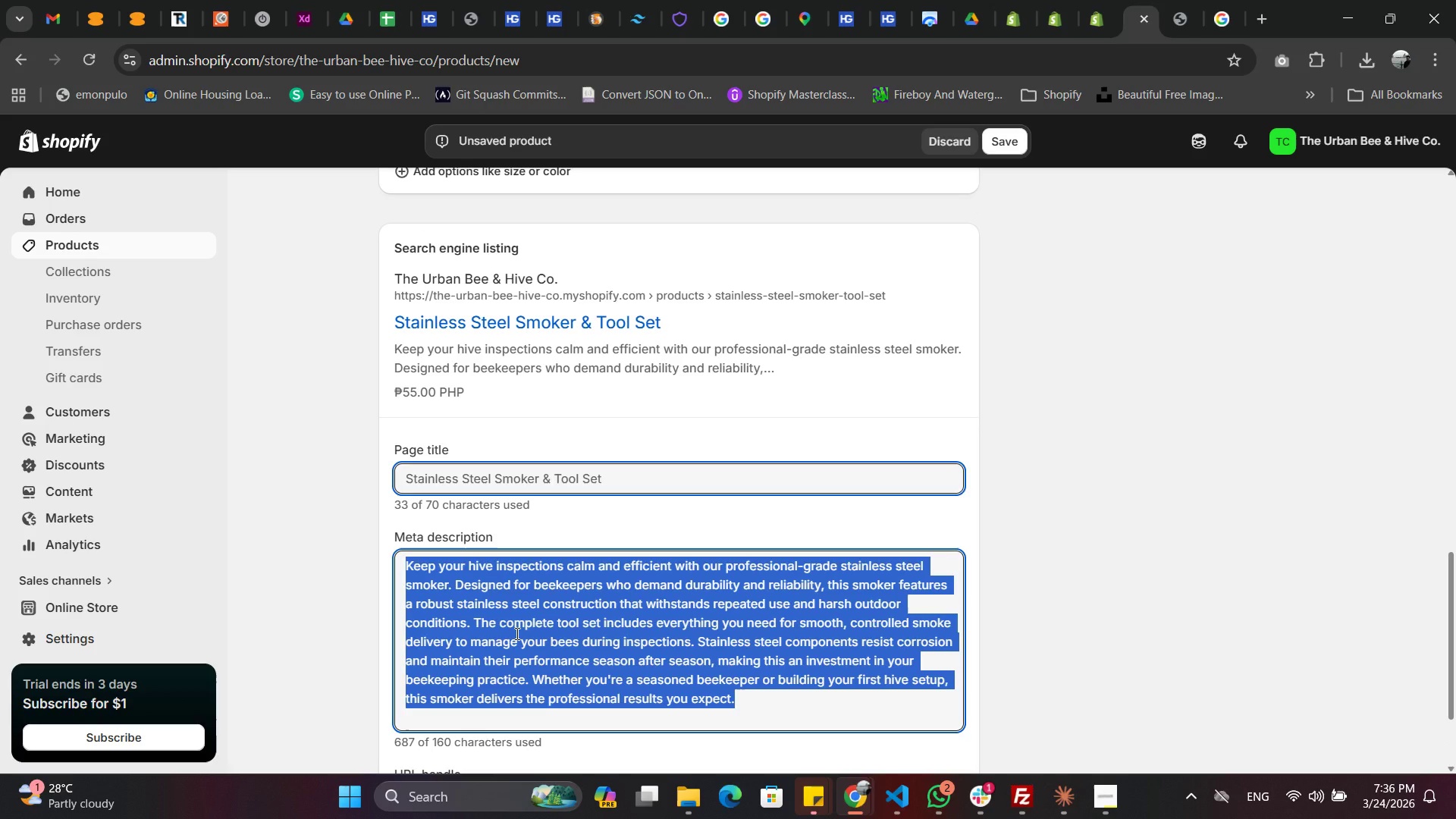 
type(Professional )
 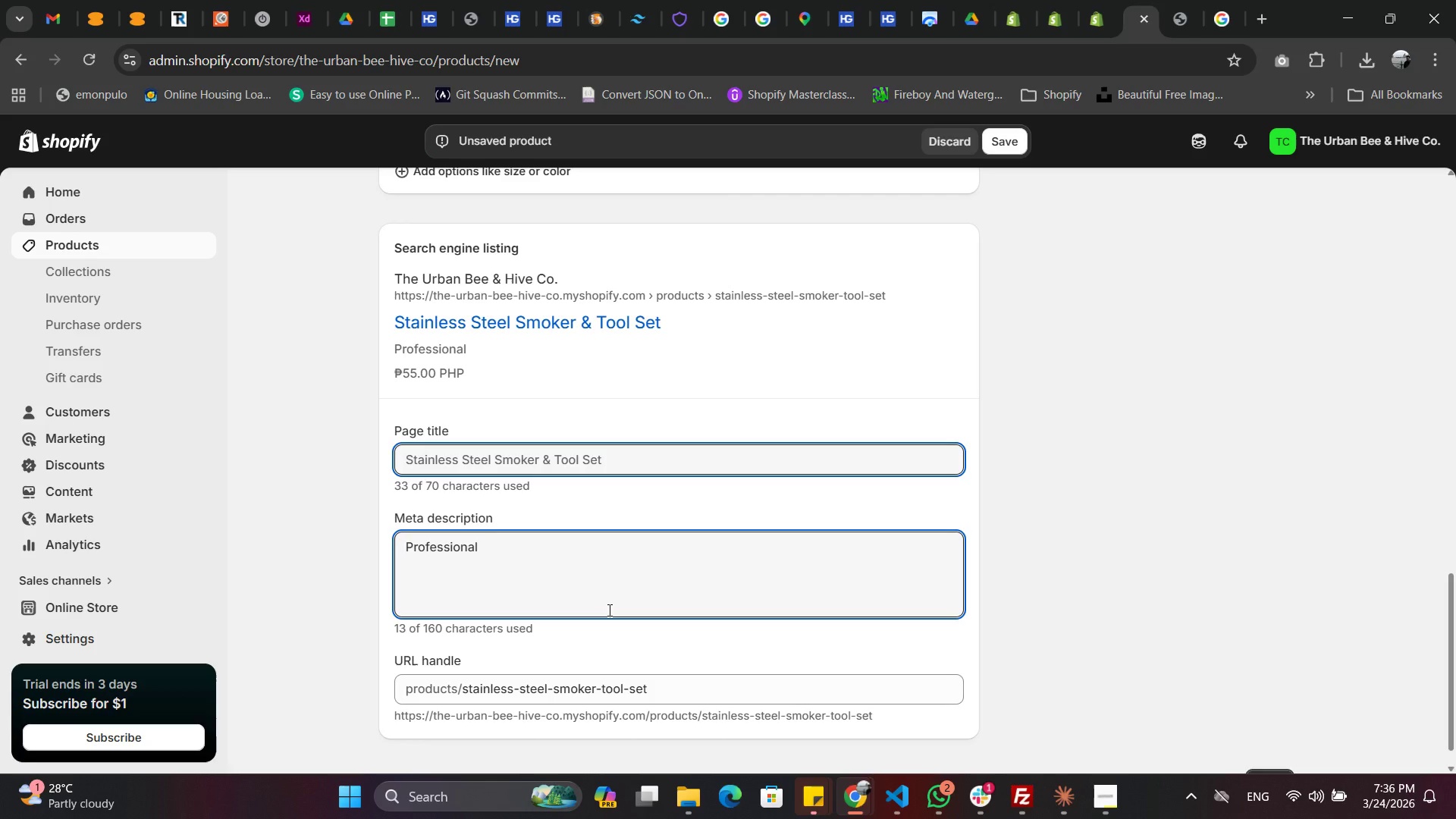 
wait(10.5)
 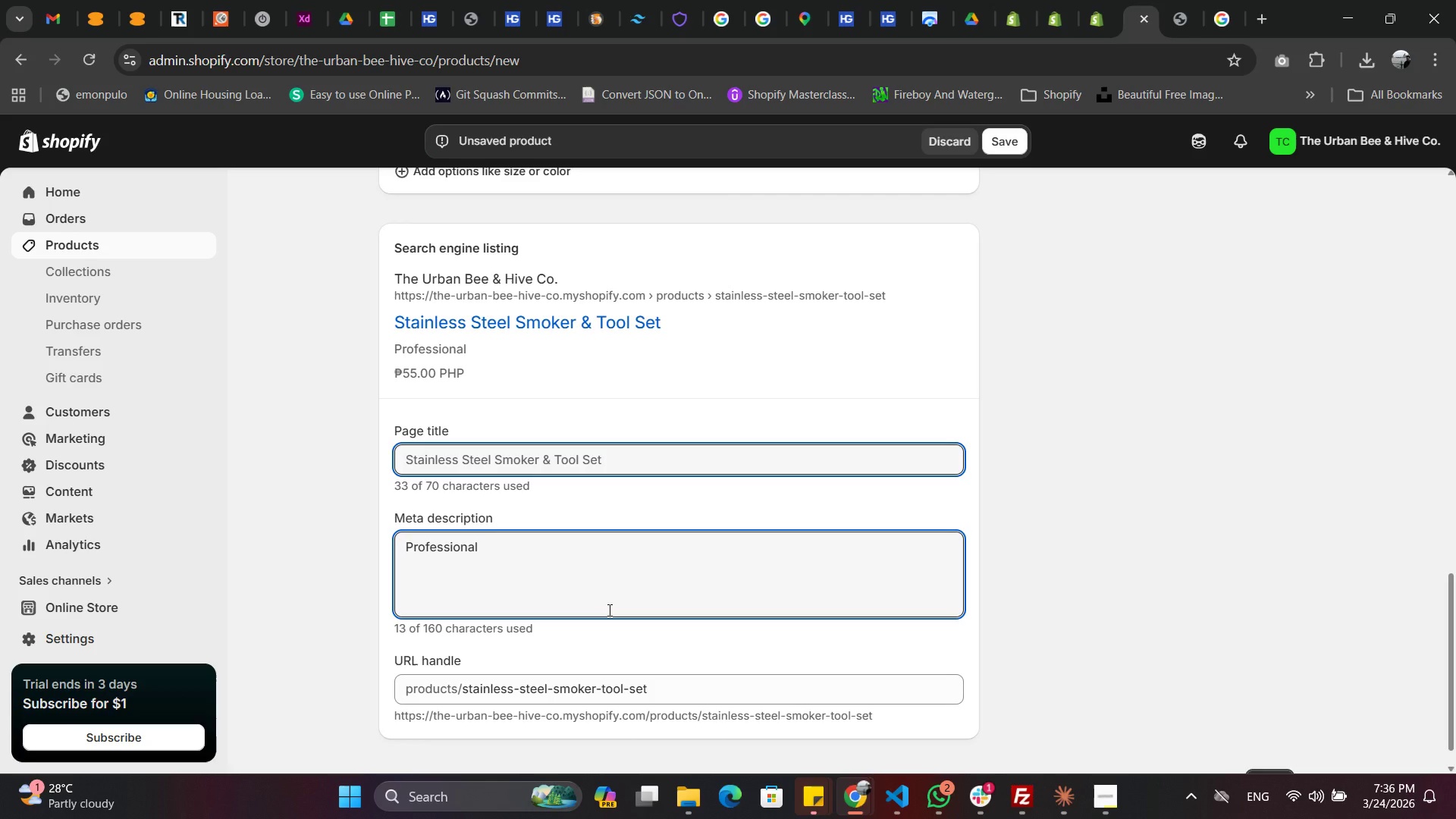 
type(stainless bee smoker )
 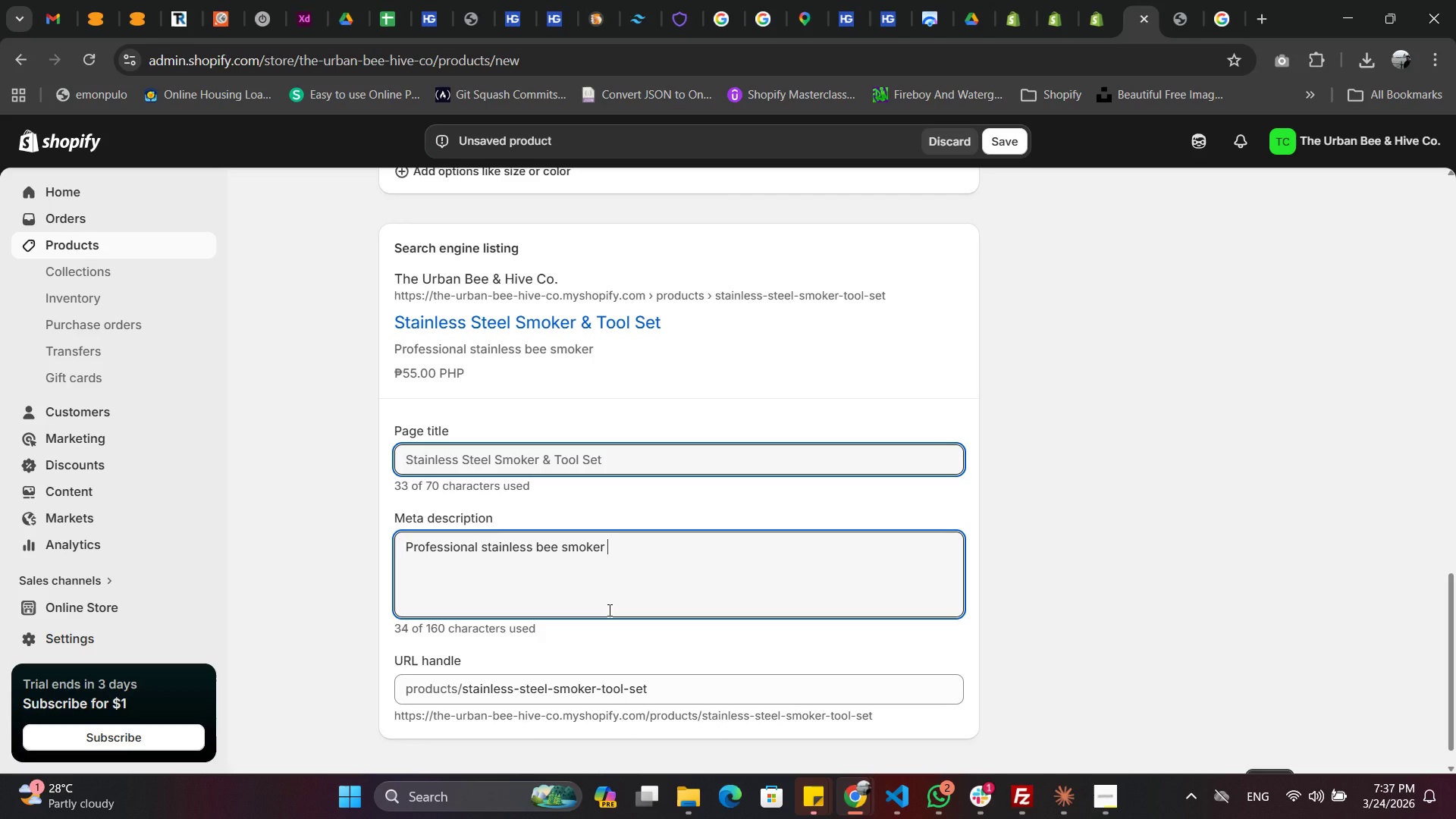 
type(& toolset for )
 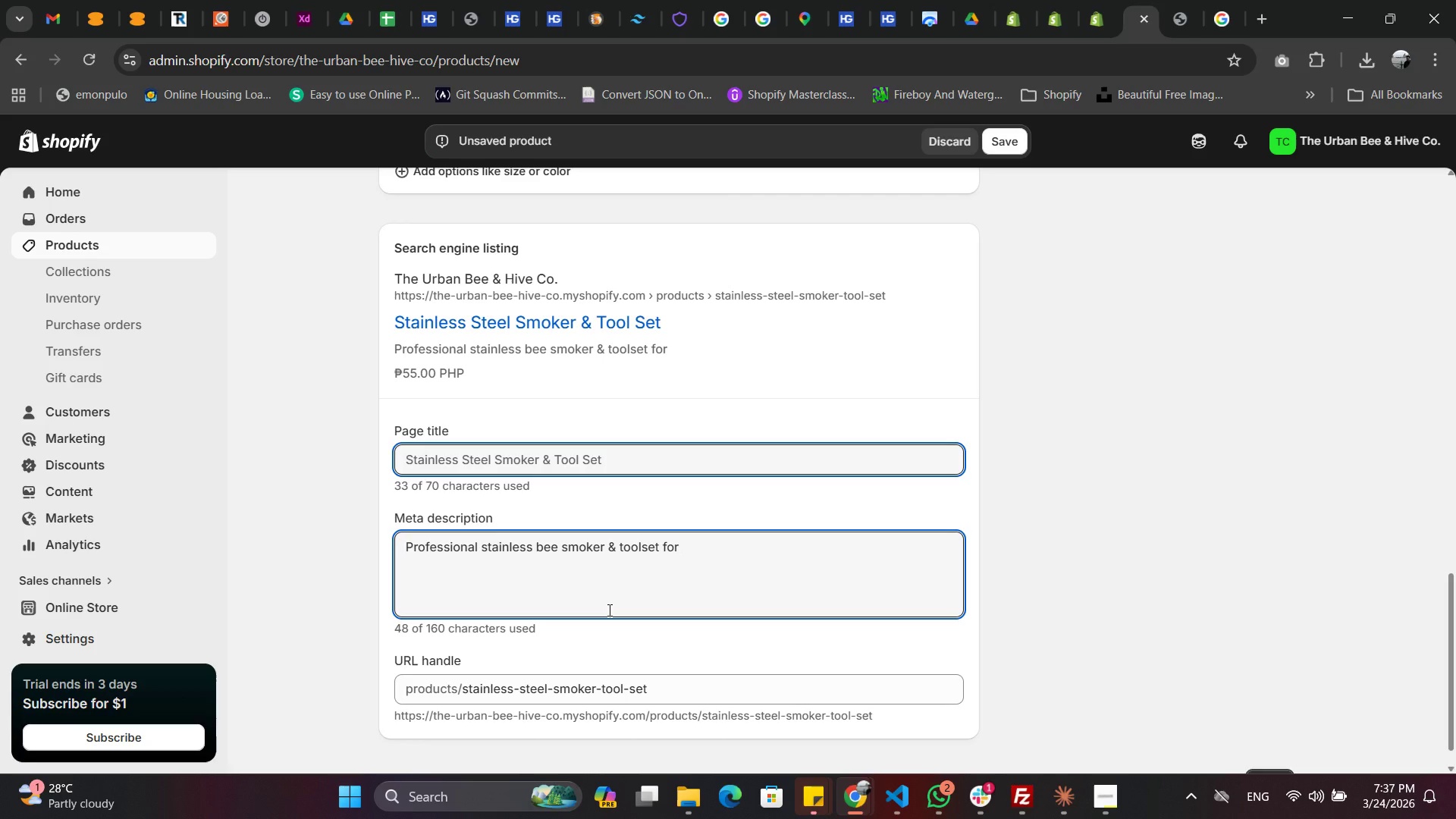 
type(urvan beekeepers)
 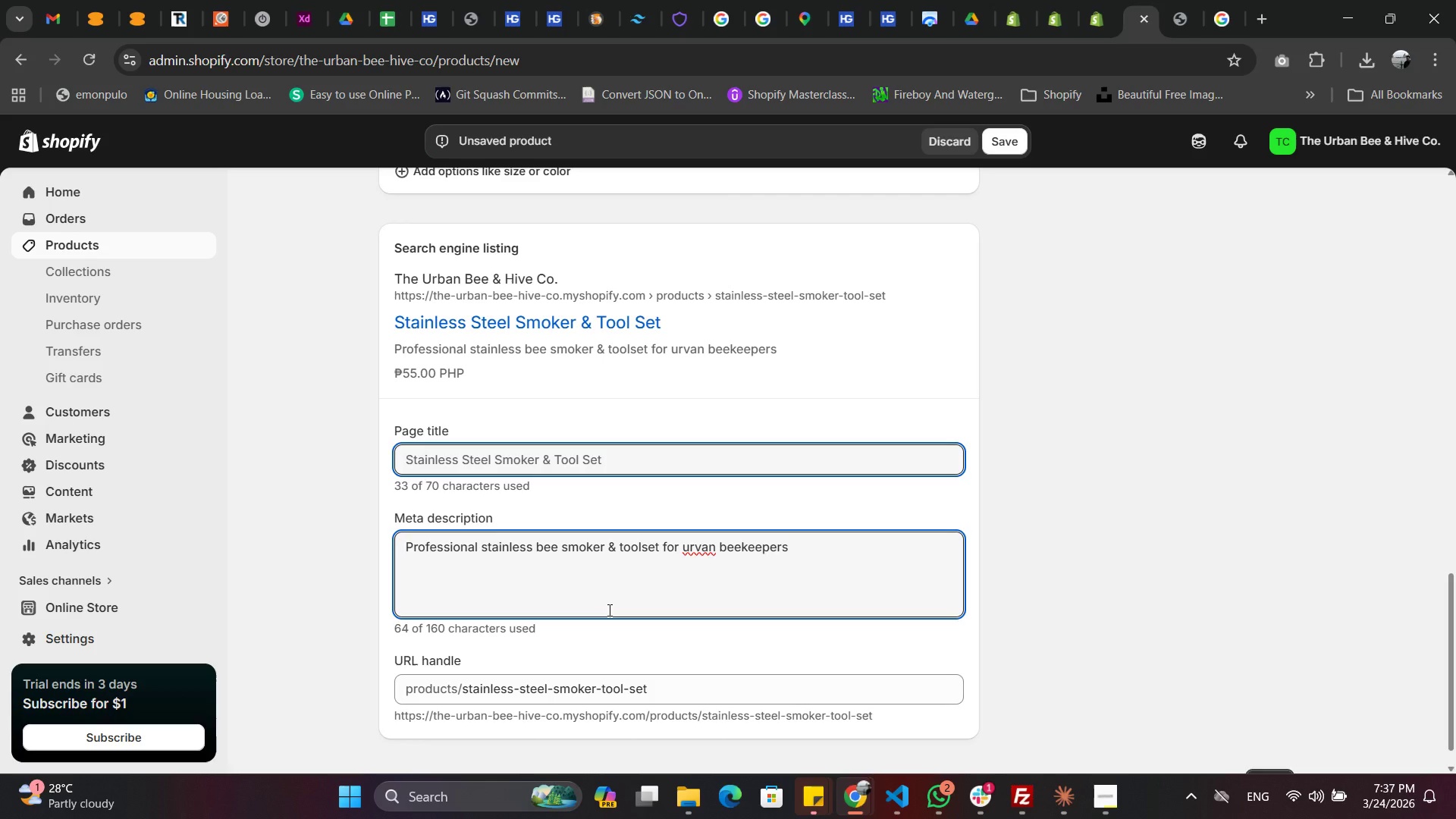 
type(. Includes smoker, hive tool, brush and frame grip)
 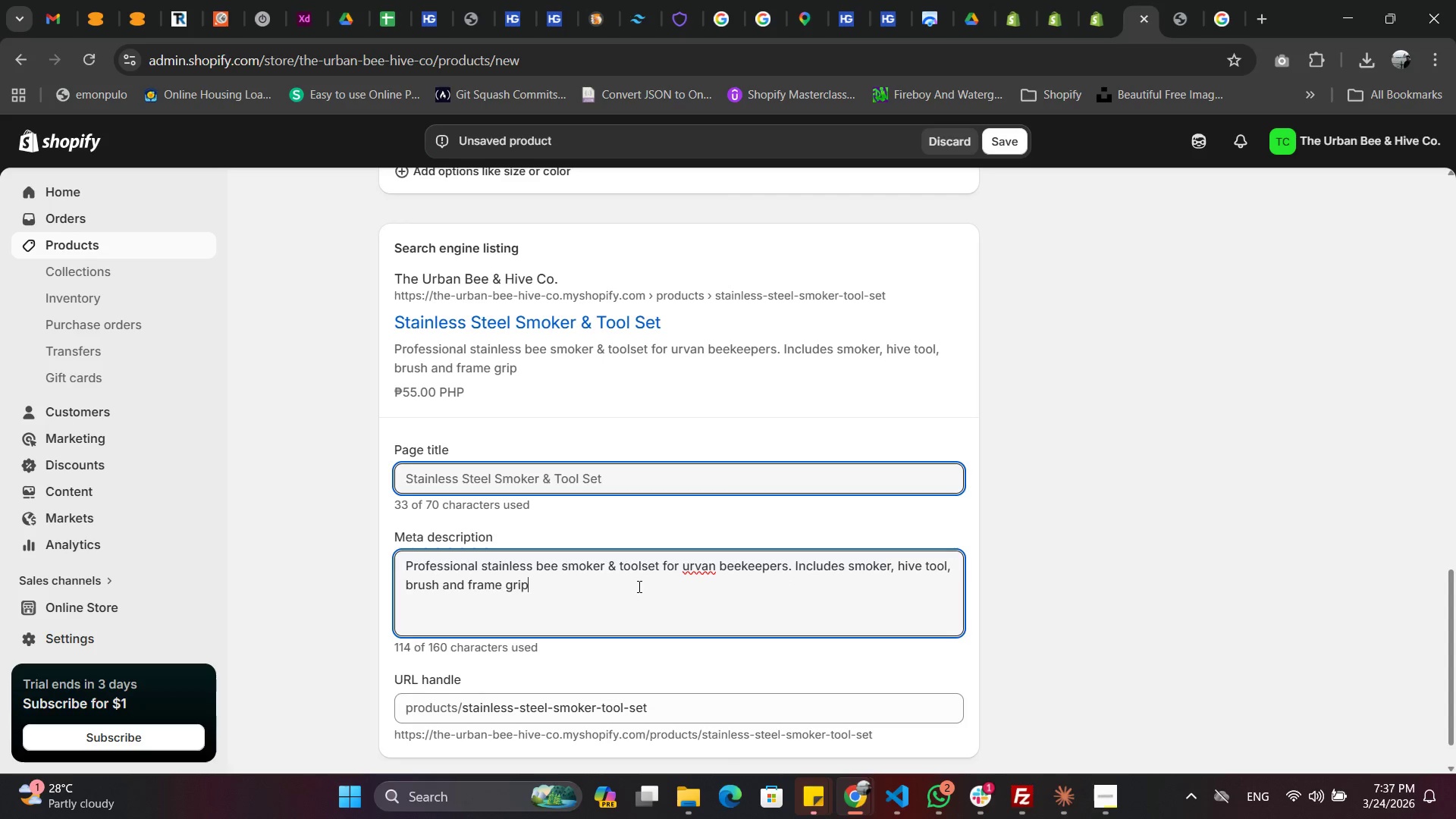 
wait(7.23)
 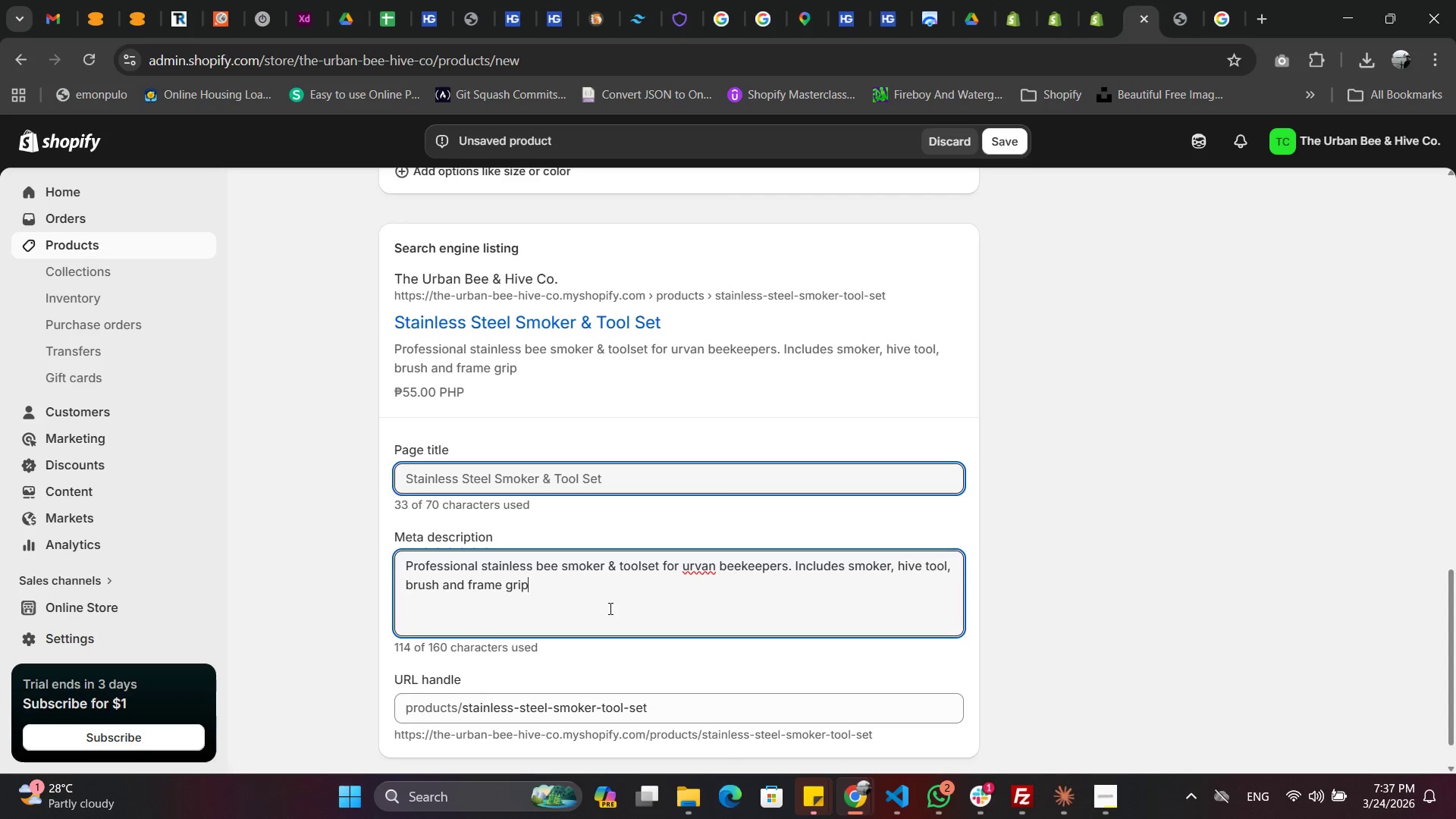 
scroll: coordinate [639, 595], scroll_direction: down, amount: 2.0
 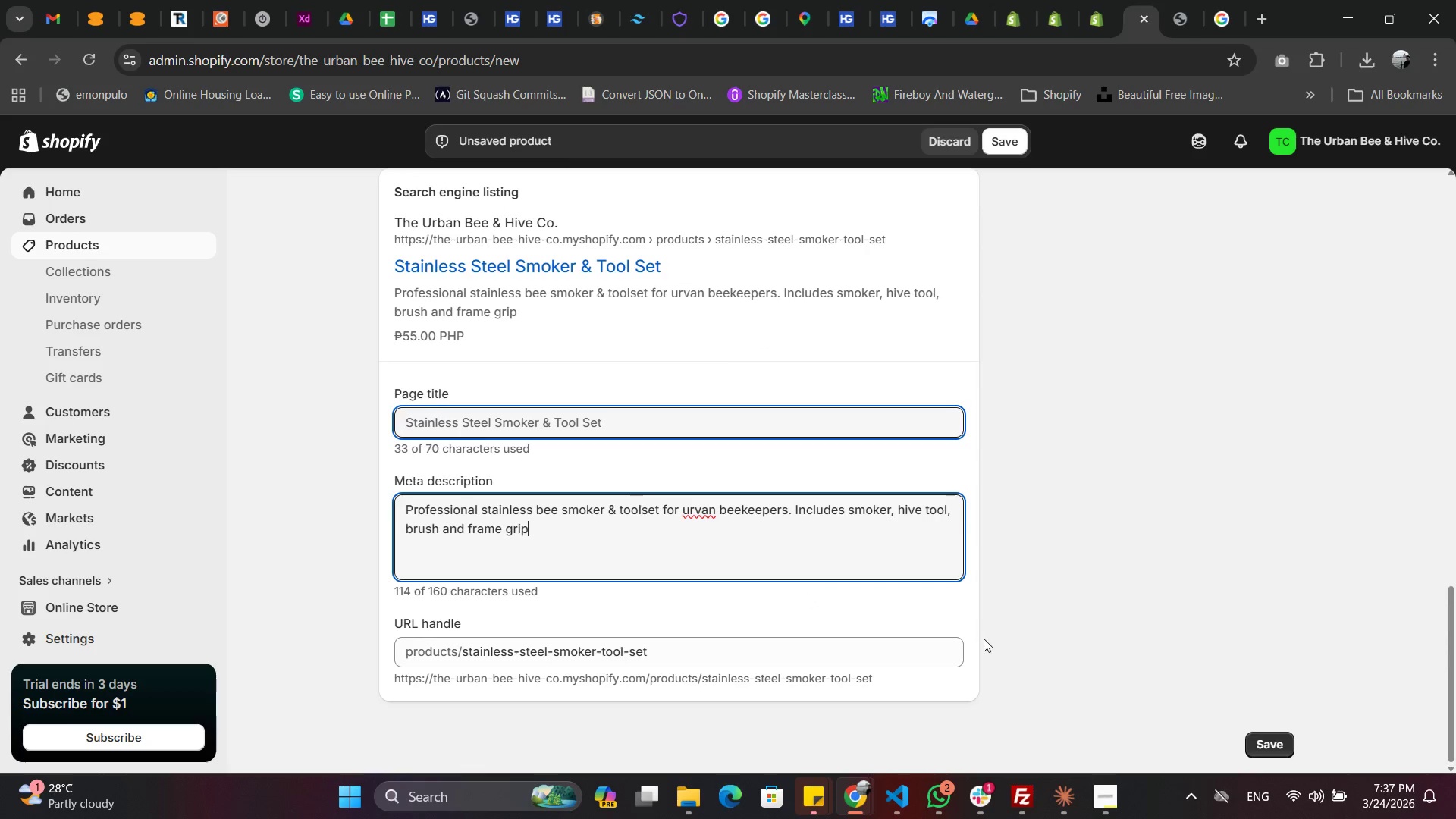 
scroll: coordinate [999, 645], scroll_direction: up, amount: 6.0
 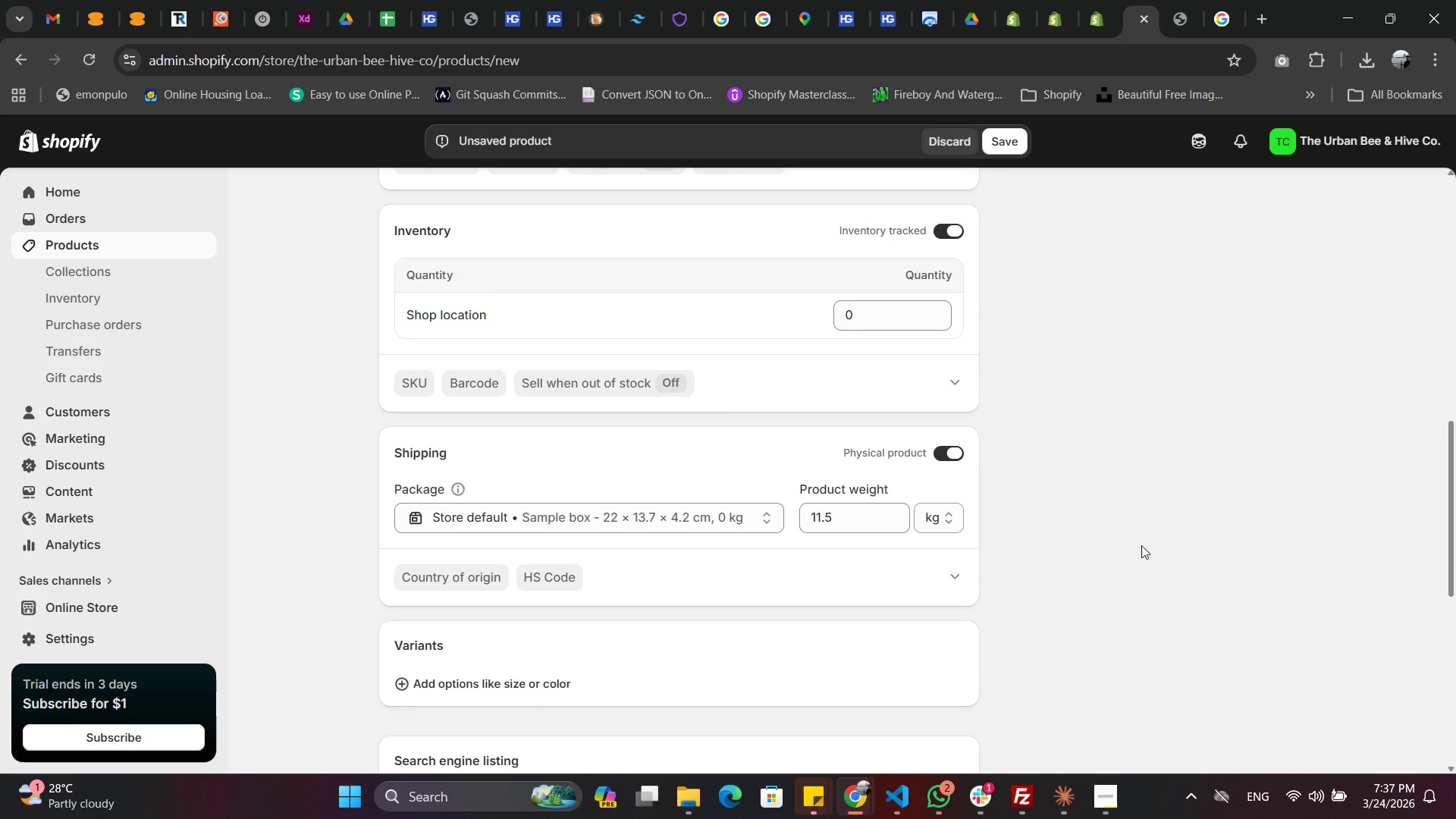 
left_click([1144, 532])
 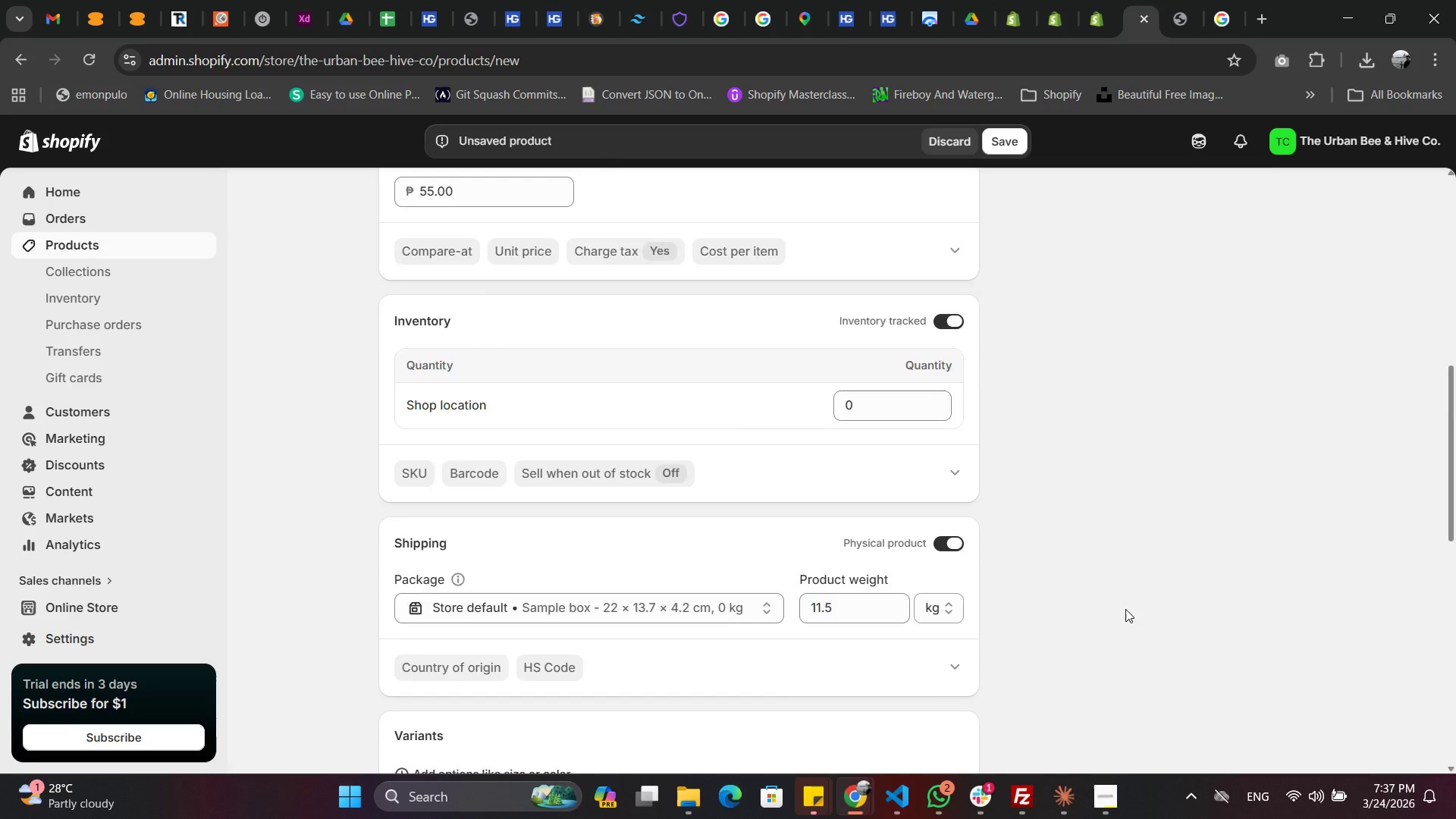 
scroll: coordinate [867, 538], scroll_direction: up, amount: 10.0
 